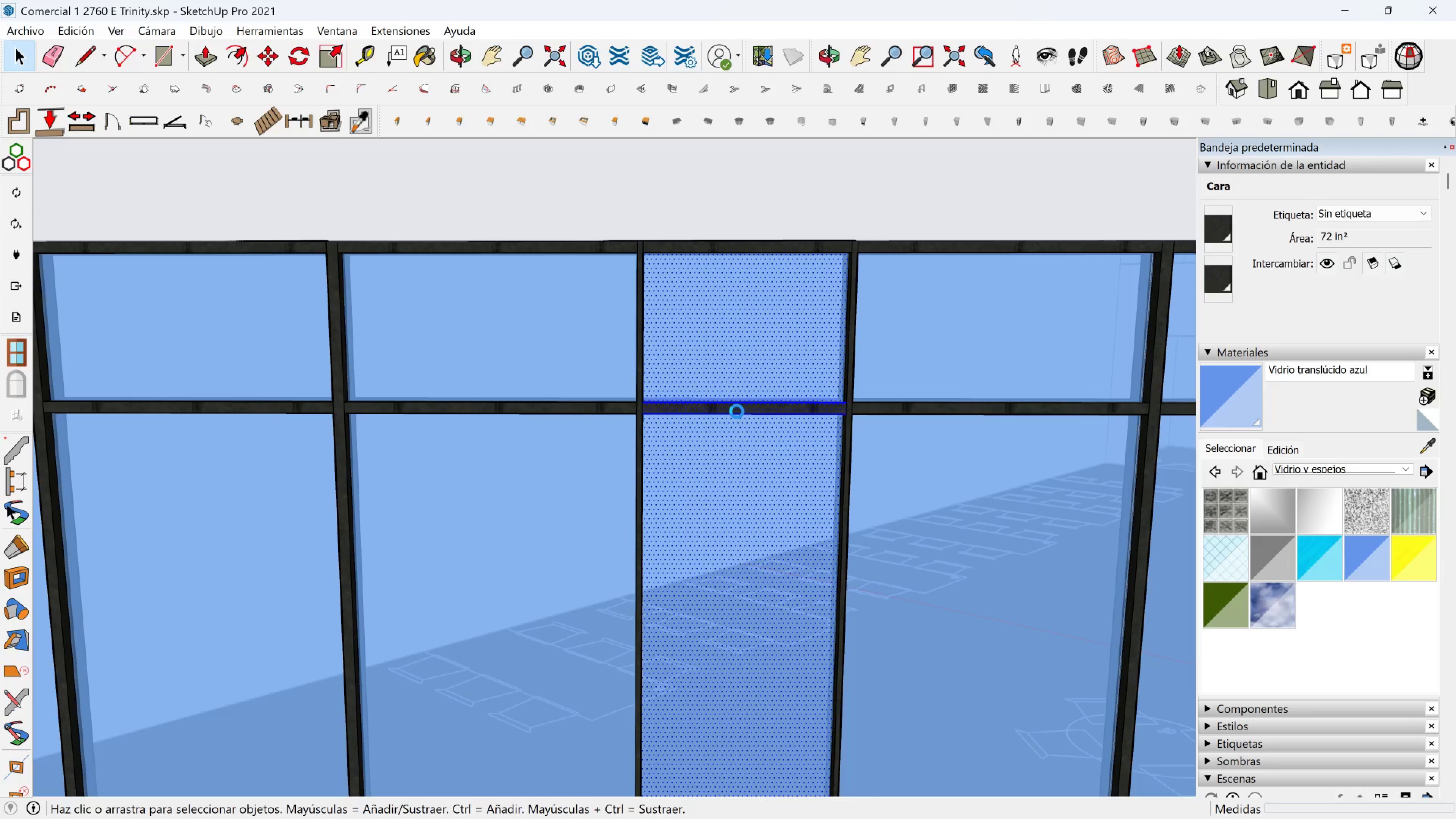 
wait(8.24)
 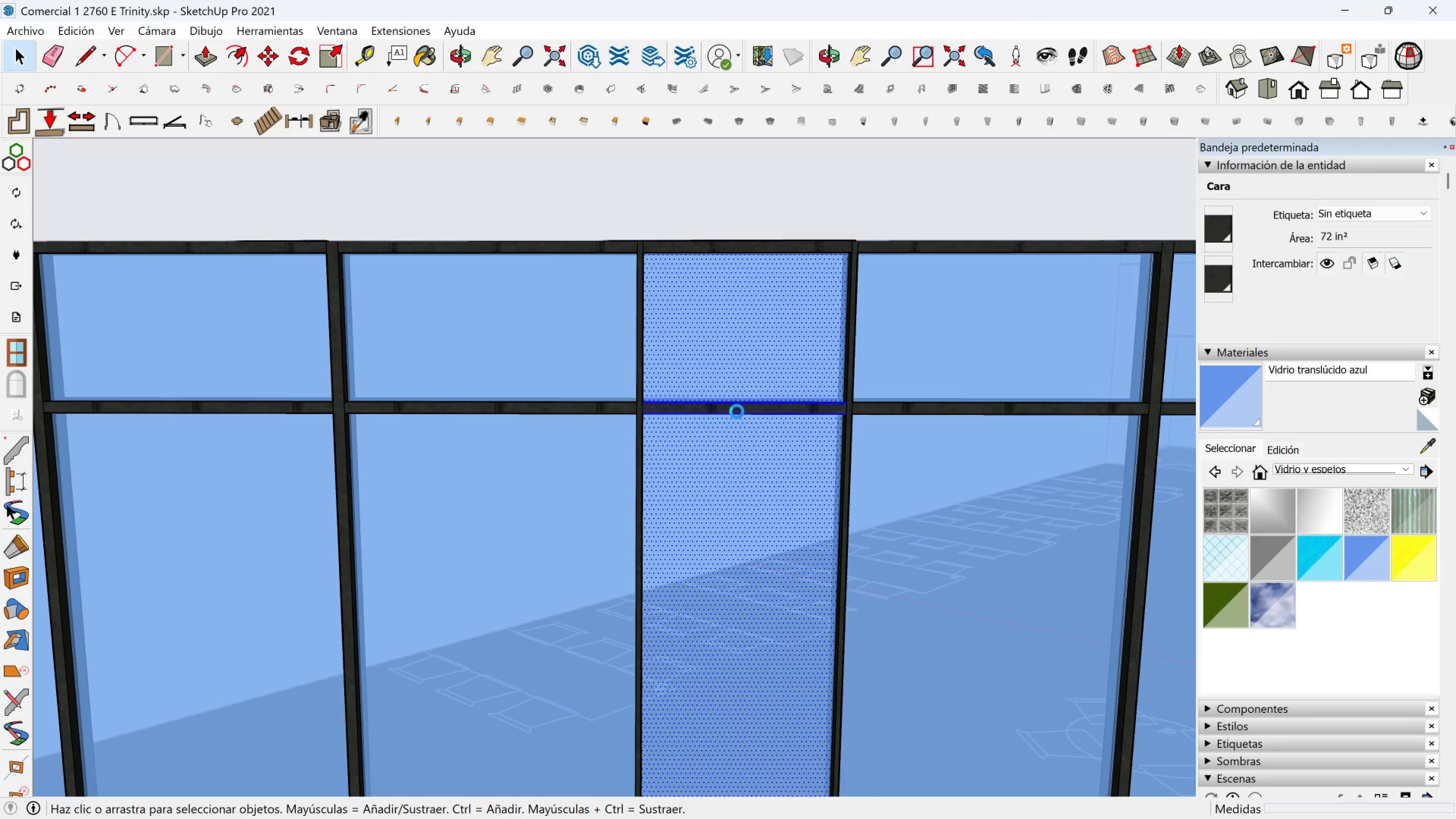 
right_click([734, 406])
 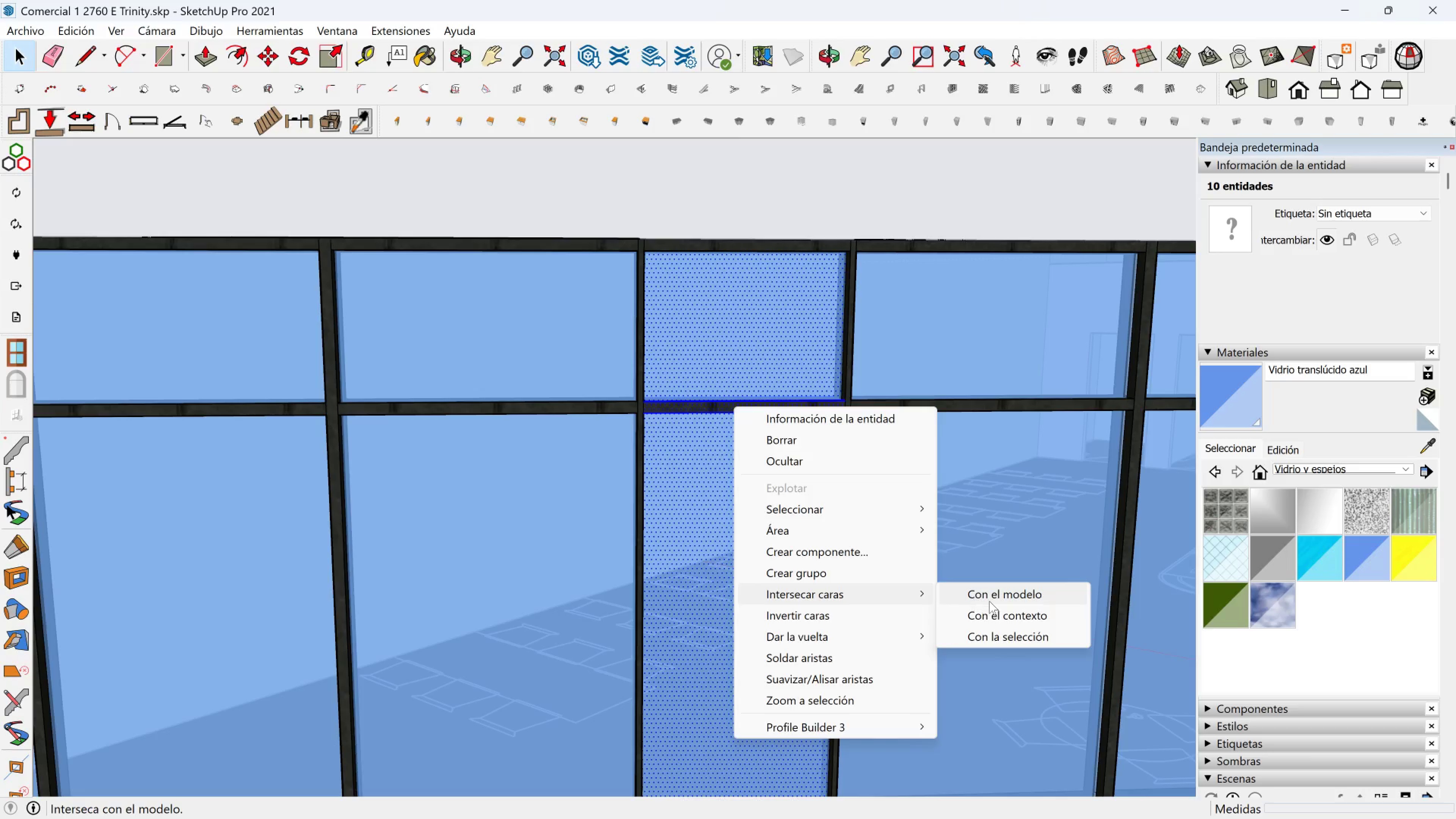 
wait(5.33)
 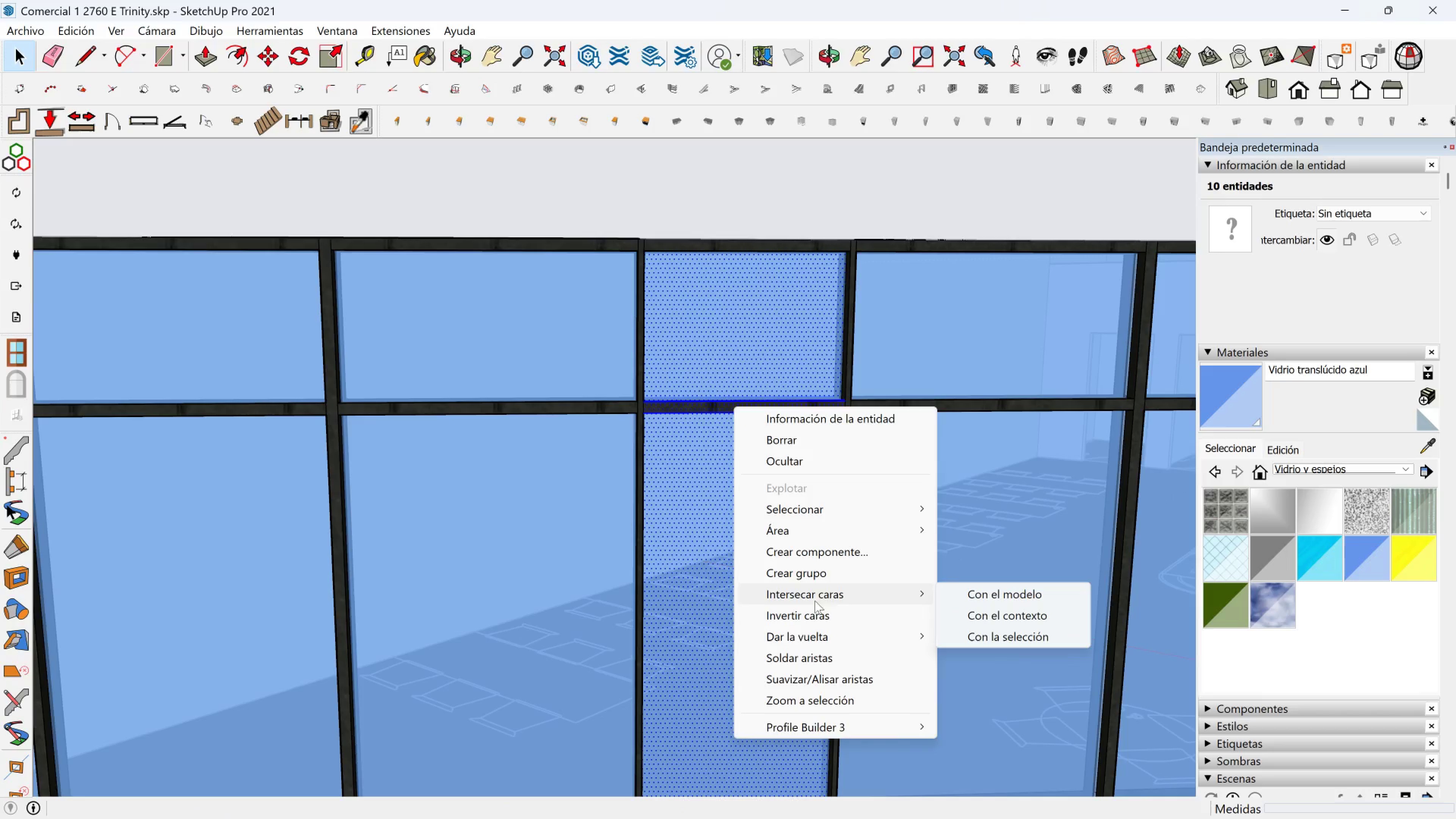 
left_click([998, 637])
 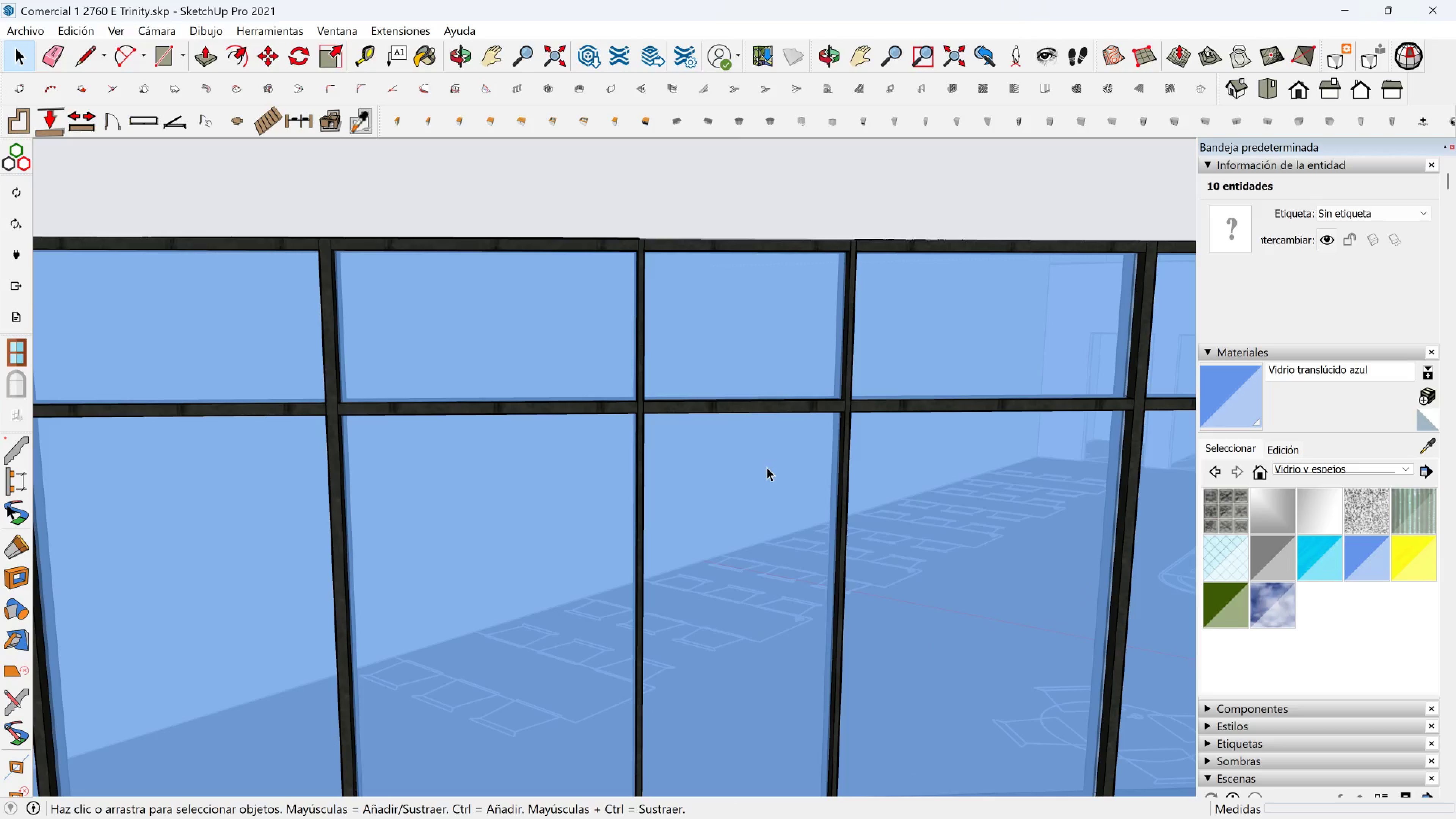 
left_click([764, 468])
 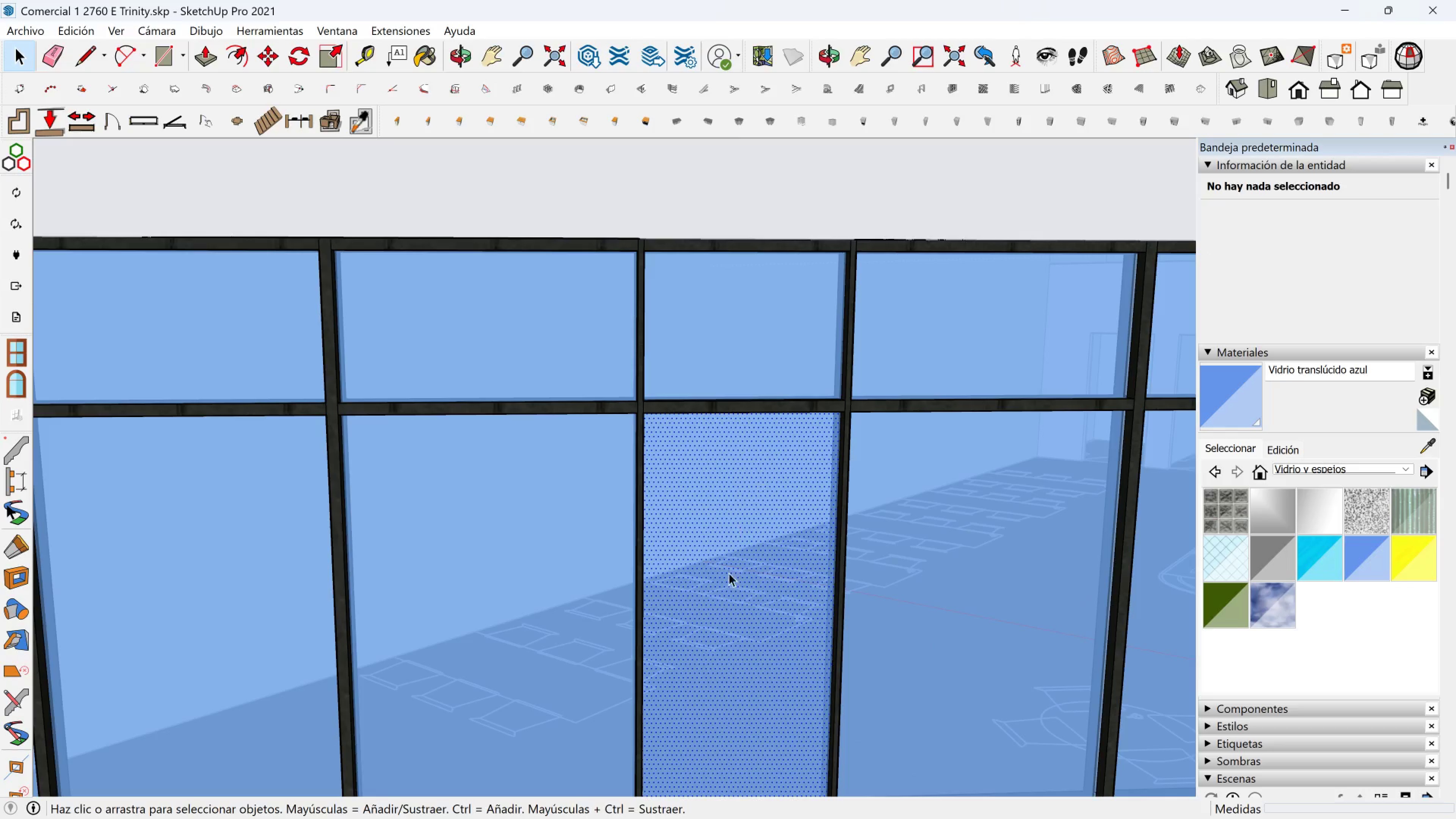 
scroll: coordinate [725, 599], scroll_direction: down, amount: 1.0
 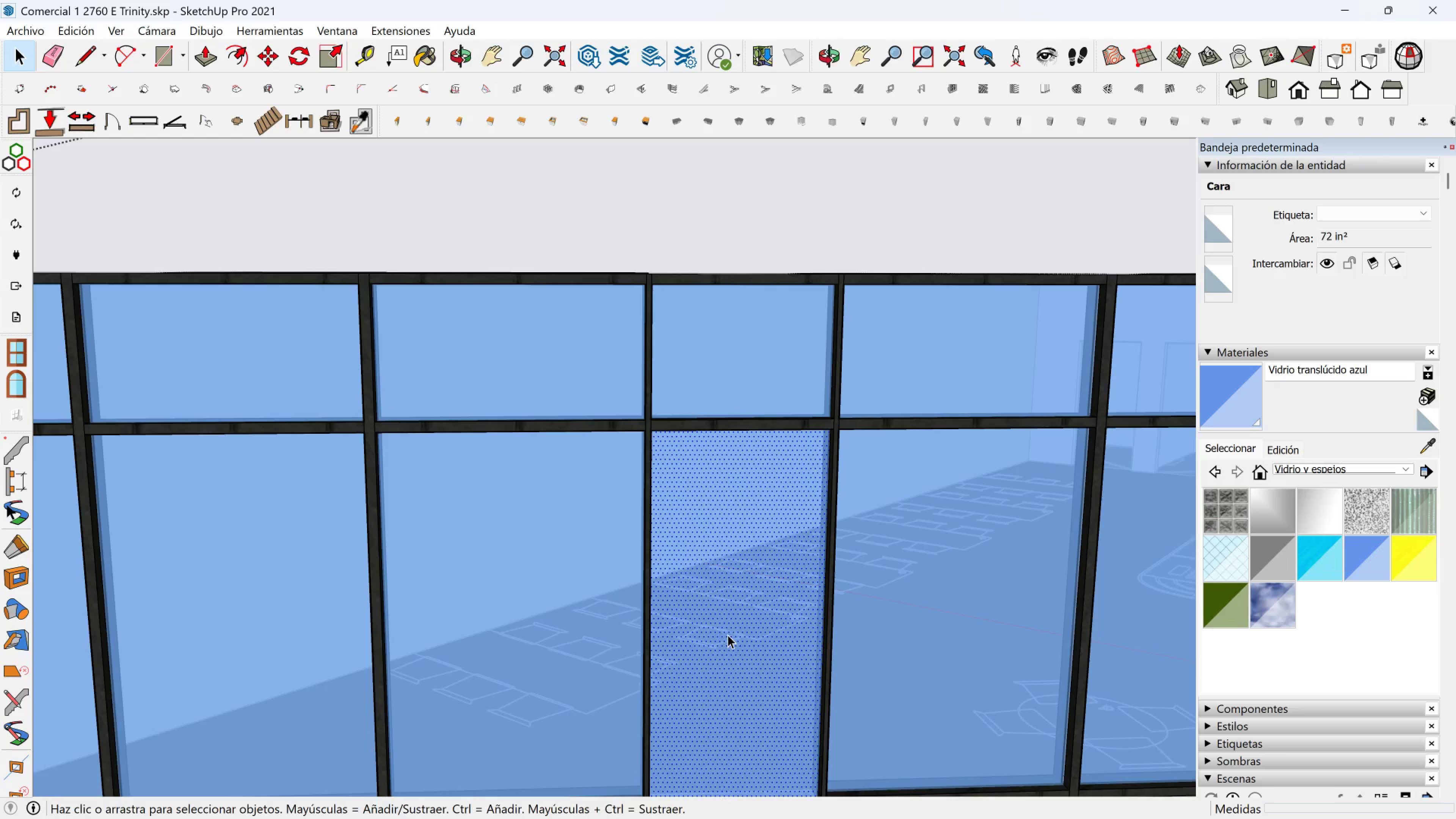 
left_click_drag(start_coordinate=[728, 635], to_coordinate=[713, 590])
 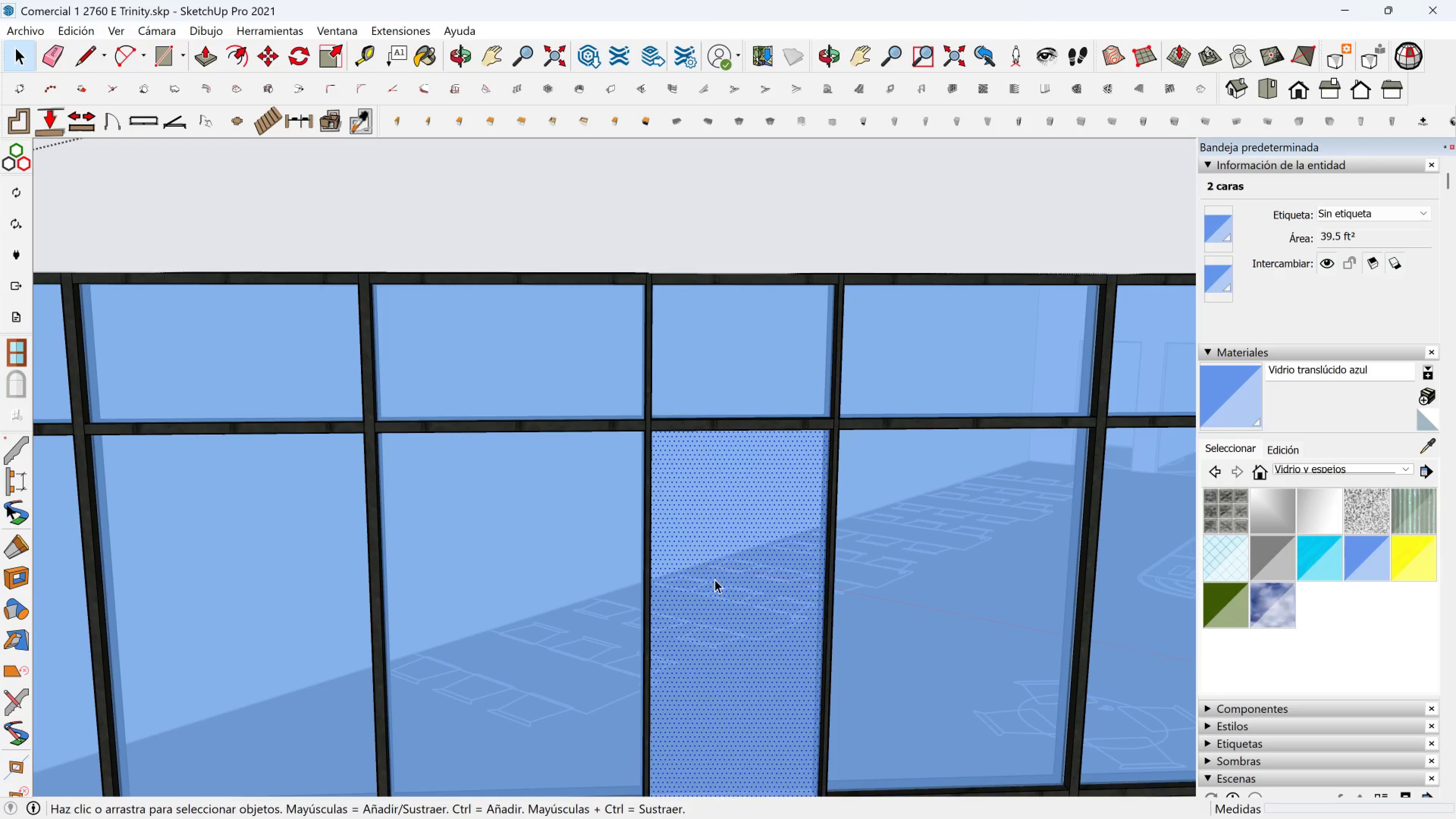 
key(Delete)
 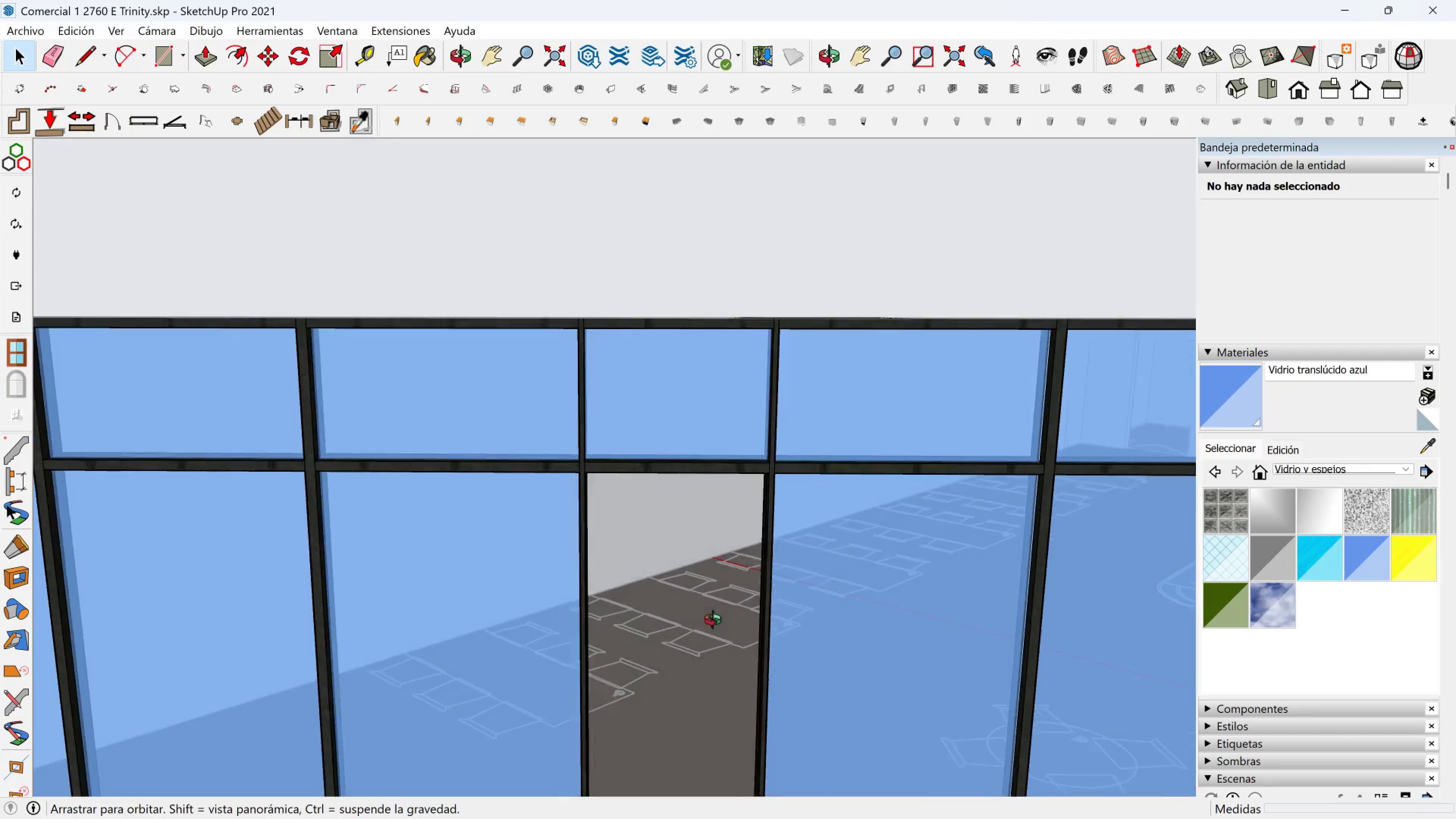 
hold_key(key=ShiftLeft, duration=0.56)
 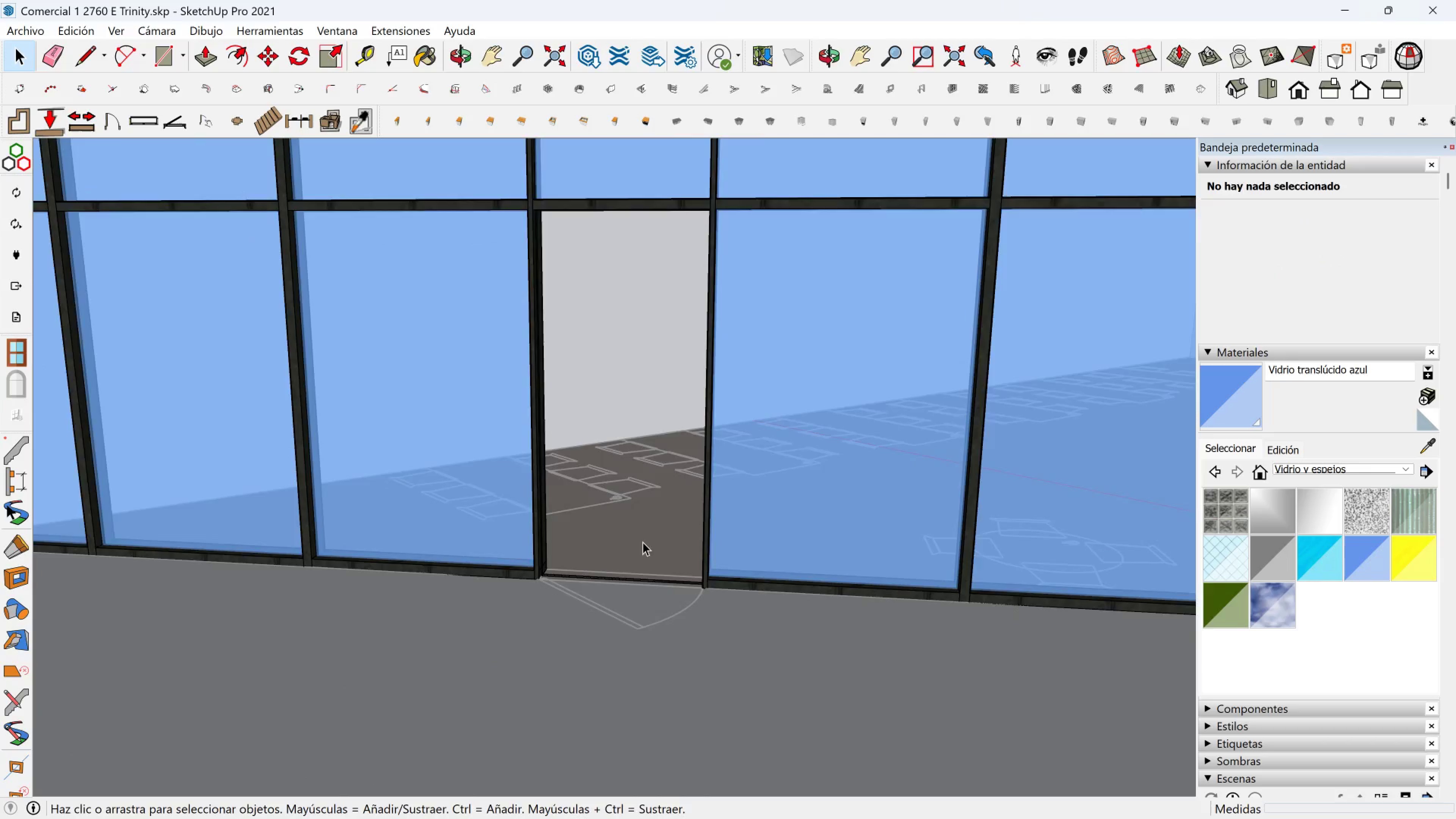 
scroll: coordinate [608, 561], scroll_direction: up, amount: 5.0
 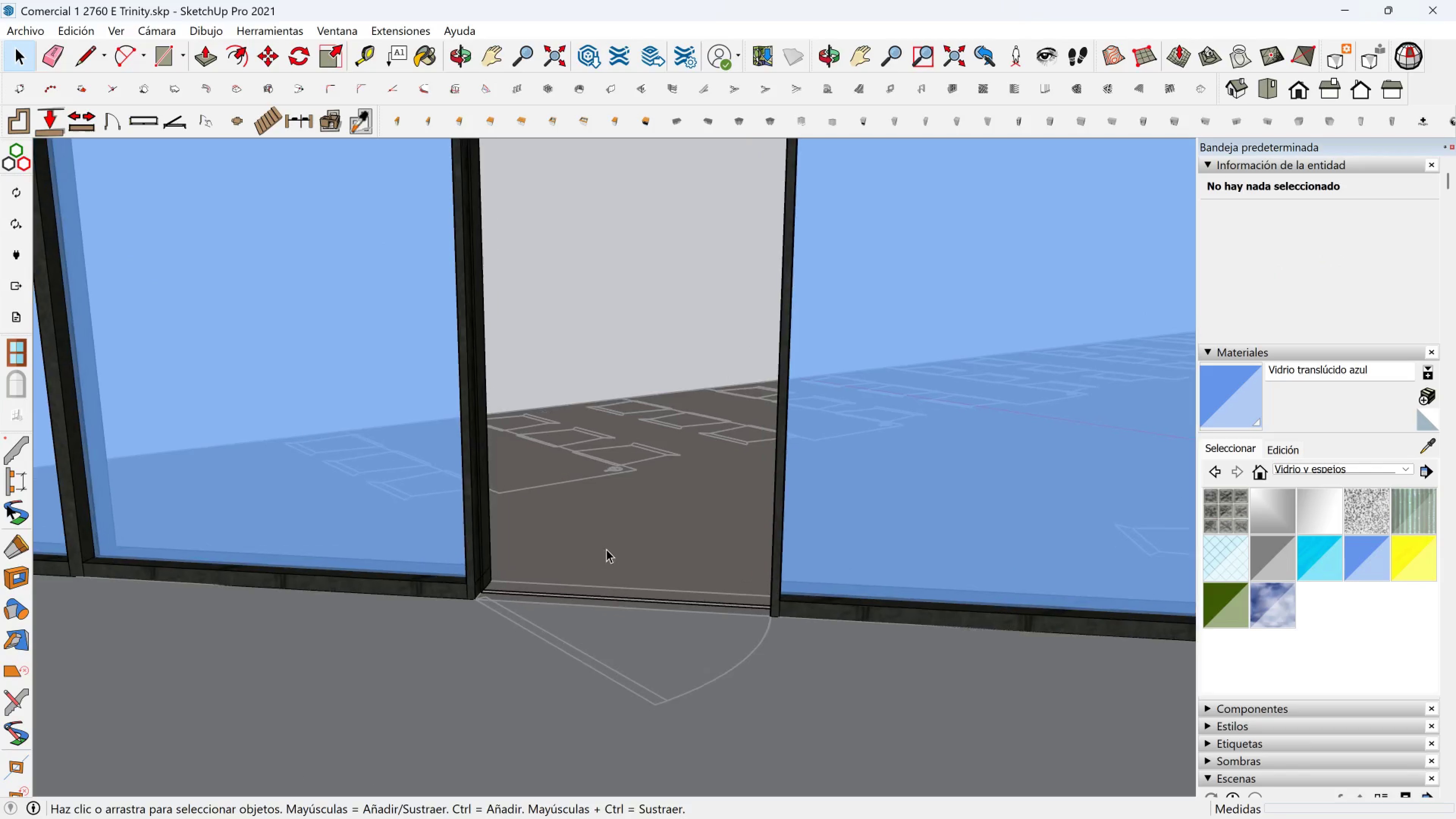 
key(Shift+ShiftLeft)
 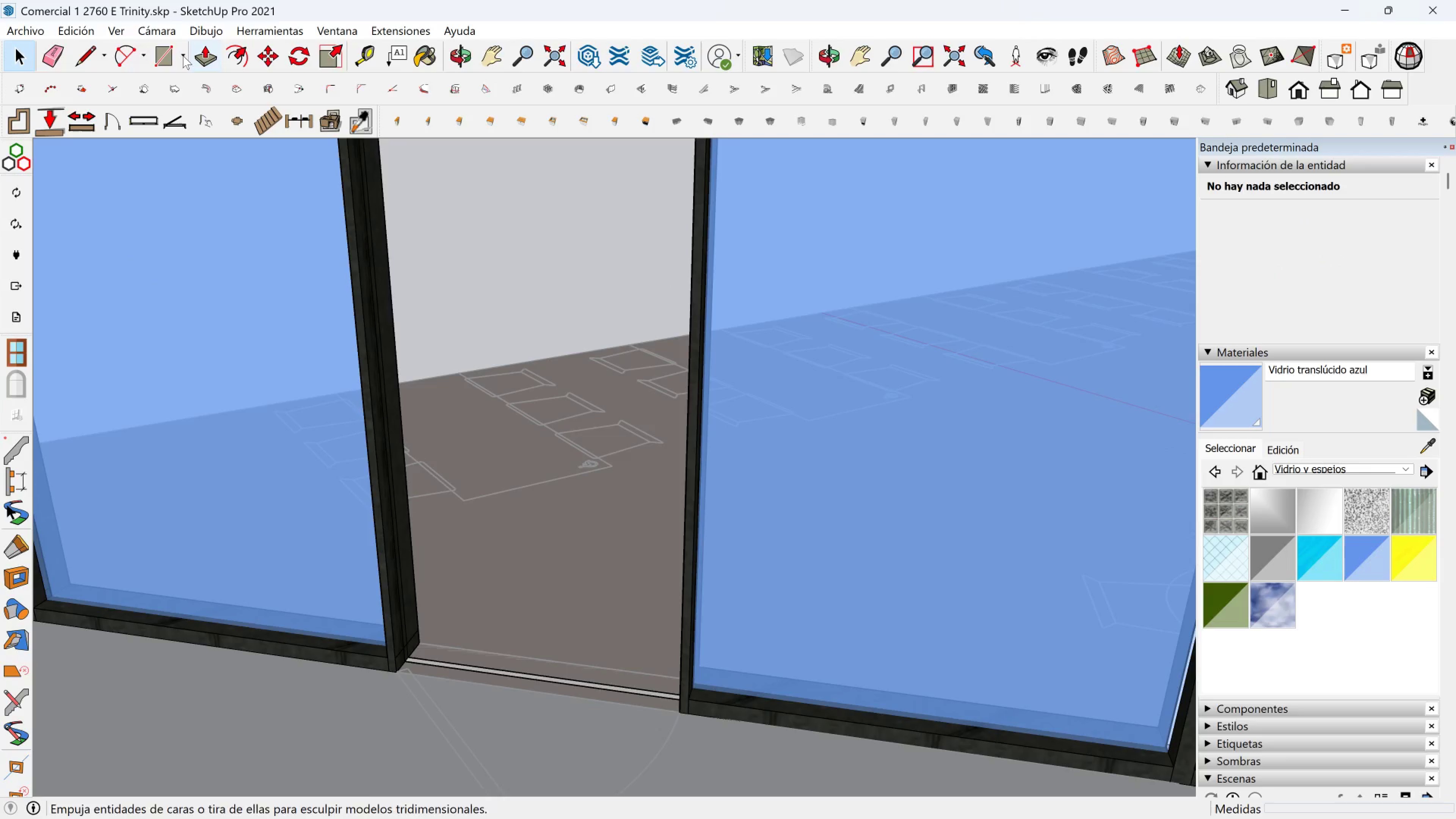 
left_click([47, 53])
 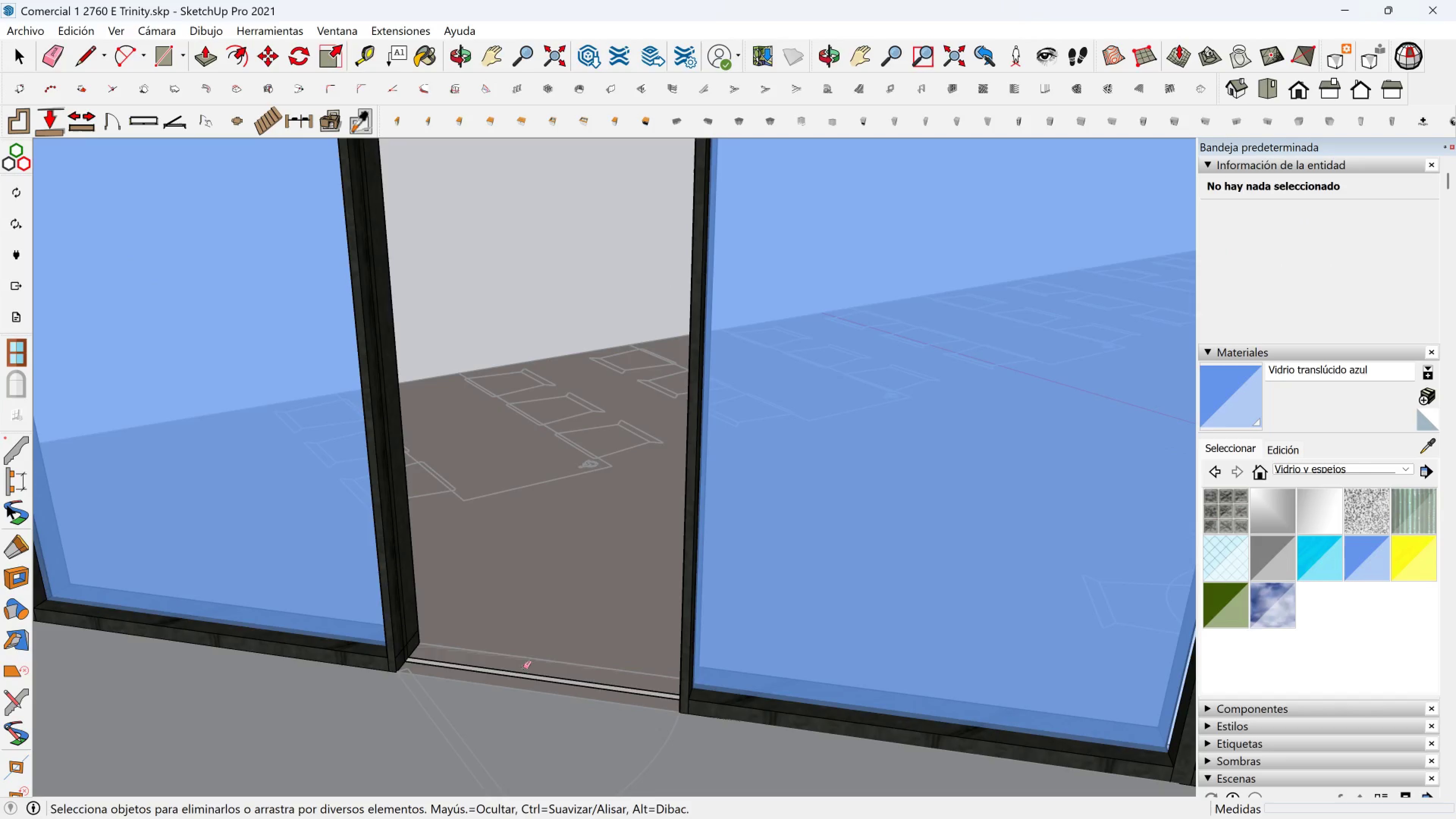 
left_click_drag(start_coordinate=[535, 645], to_coordinate=[485, 737])
 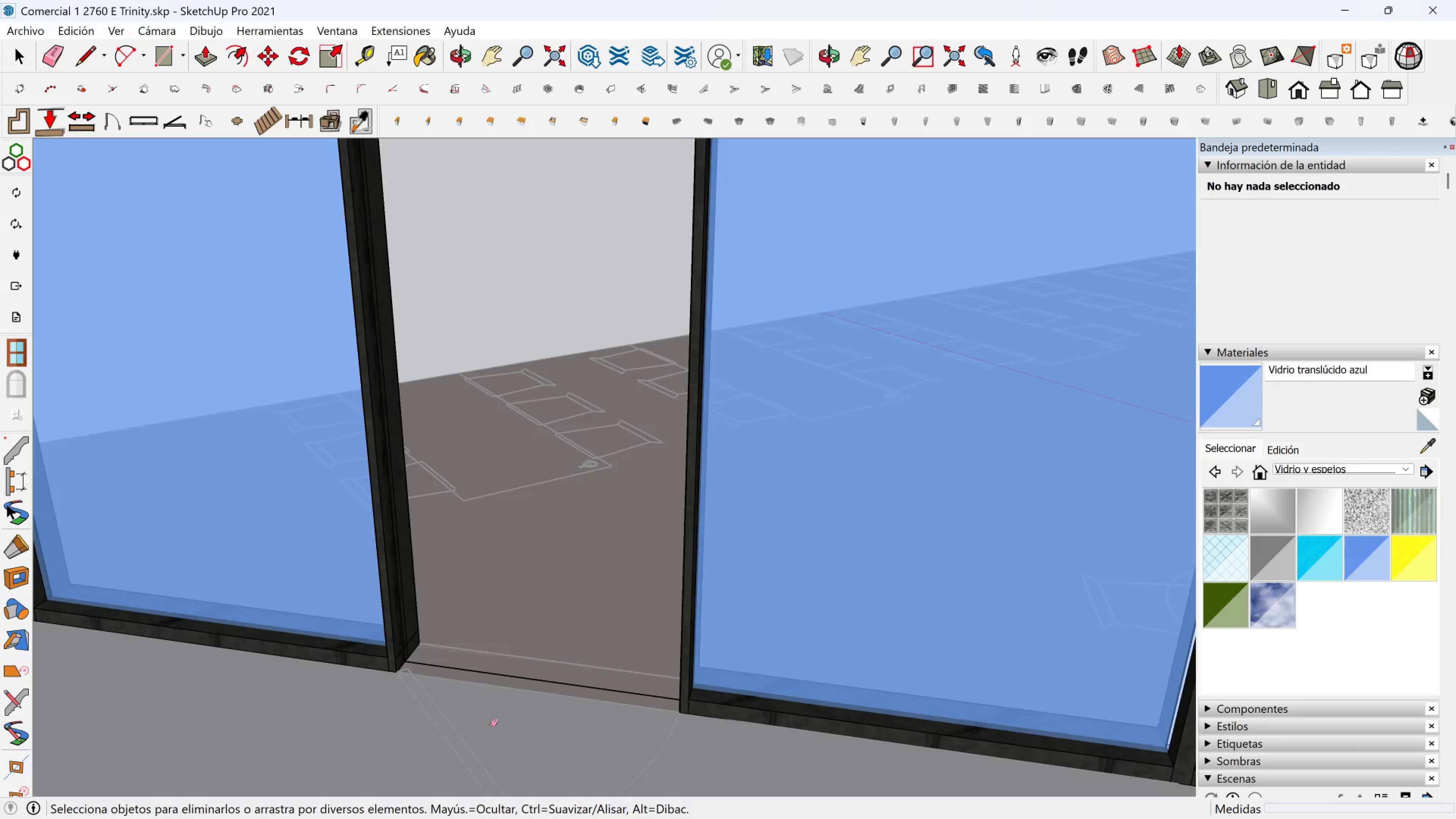 
scroll: coordinate [502, 697], scroll_direction: down, amount: 5.0
 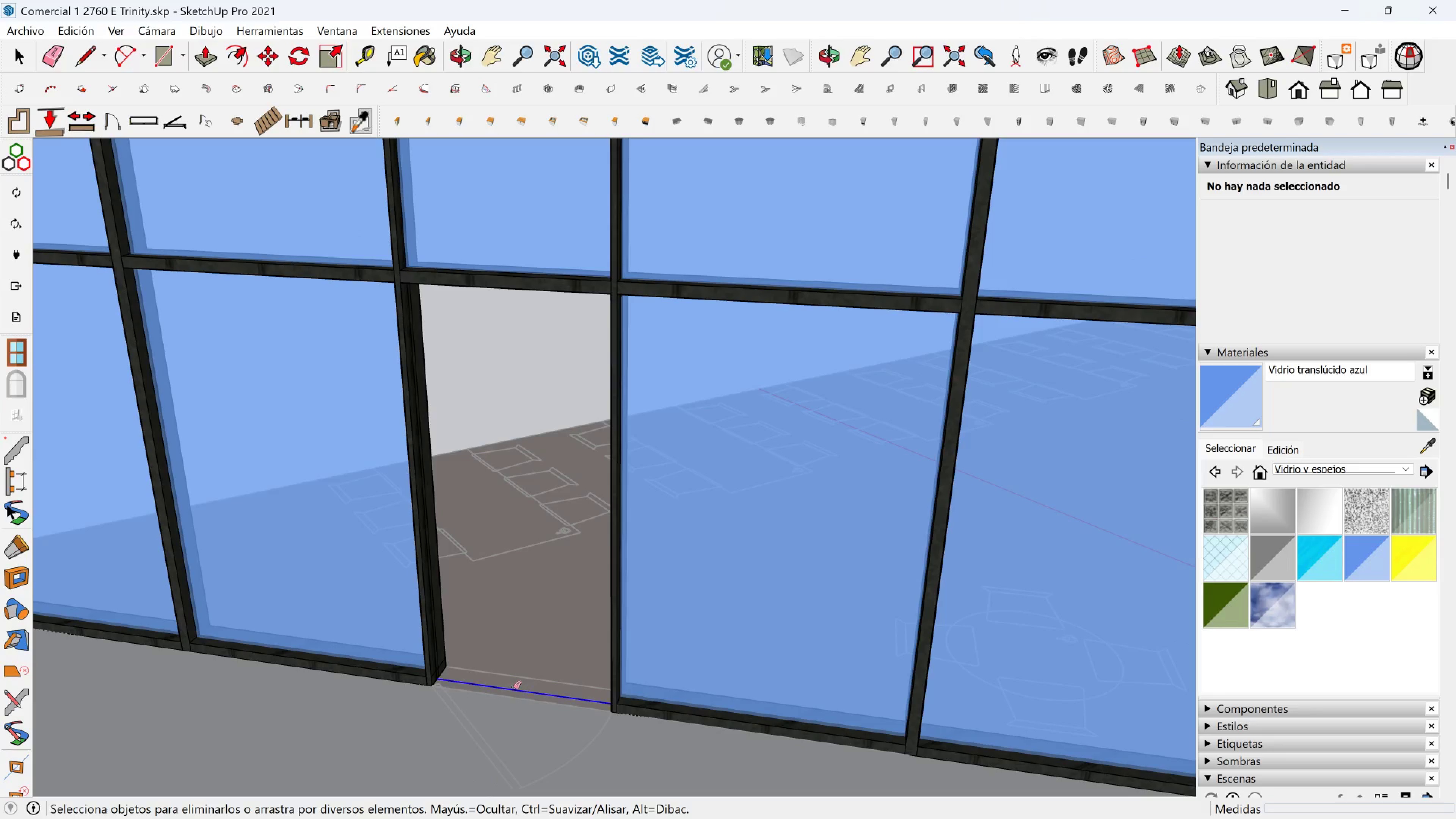 
left_click([513, 687])
 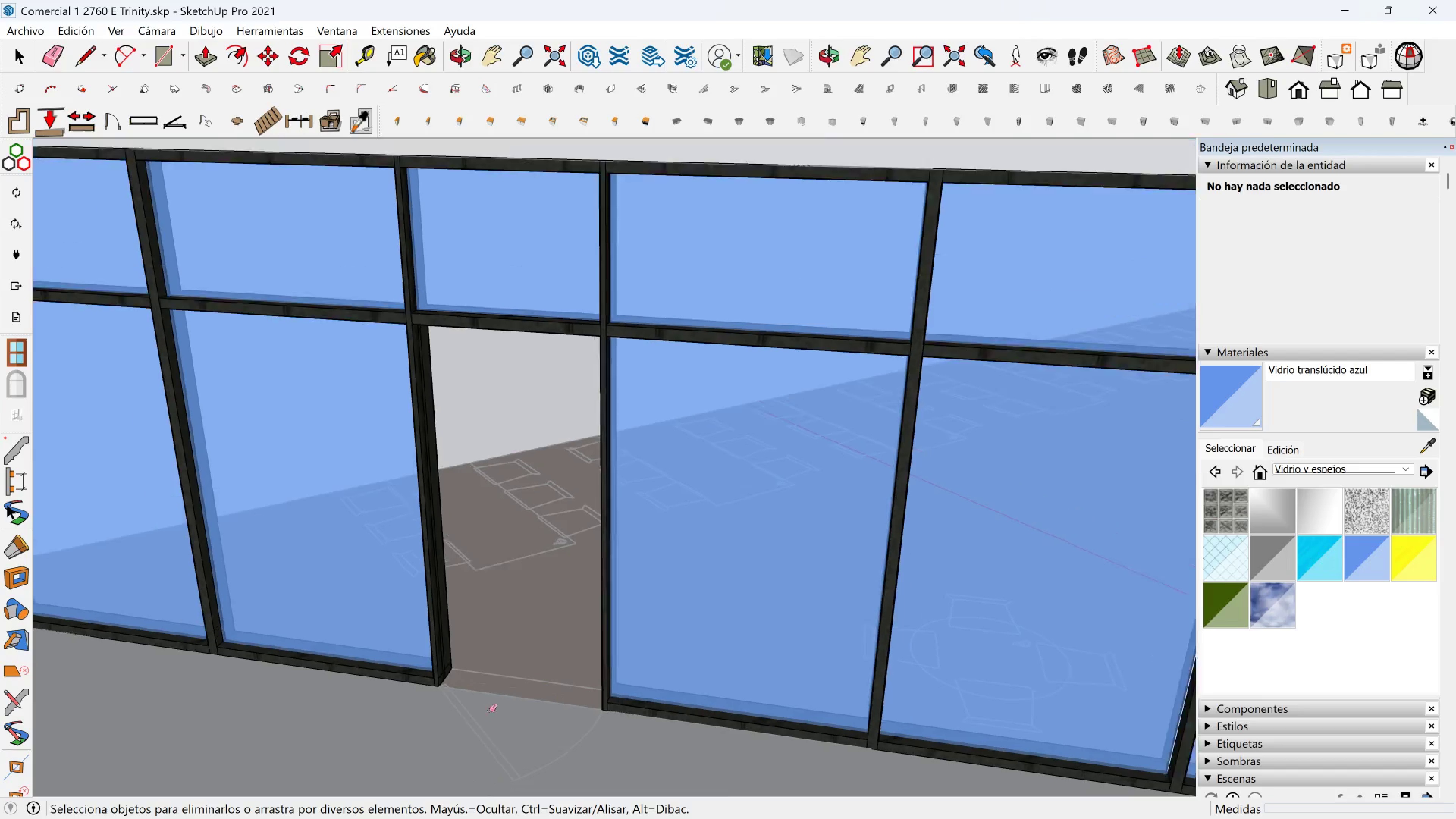 
scroll: coordinate [494, 709], scroll_direction: down, amount: 3.0
 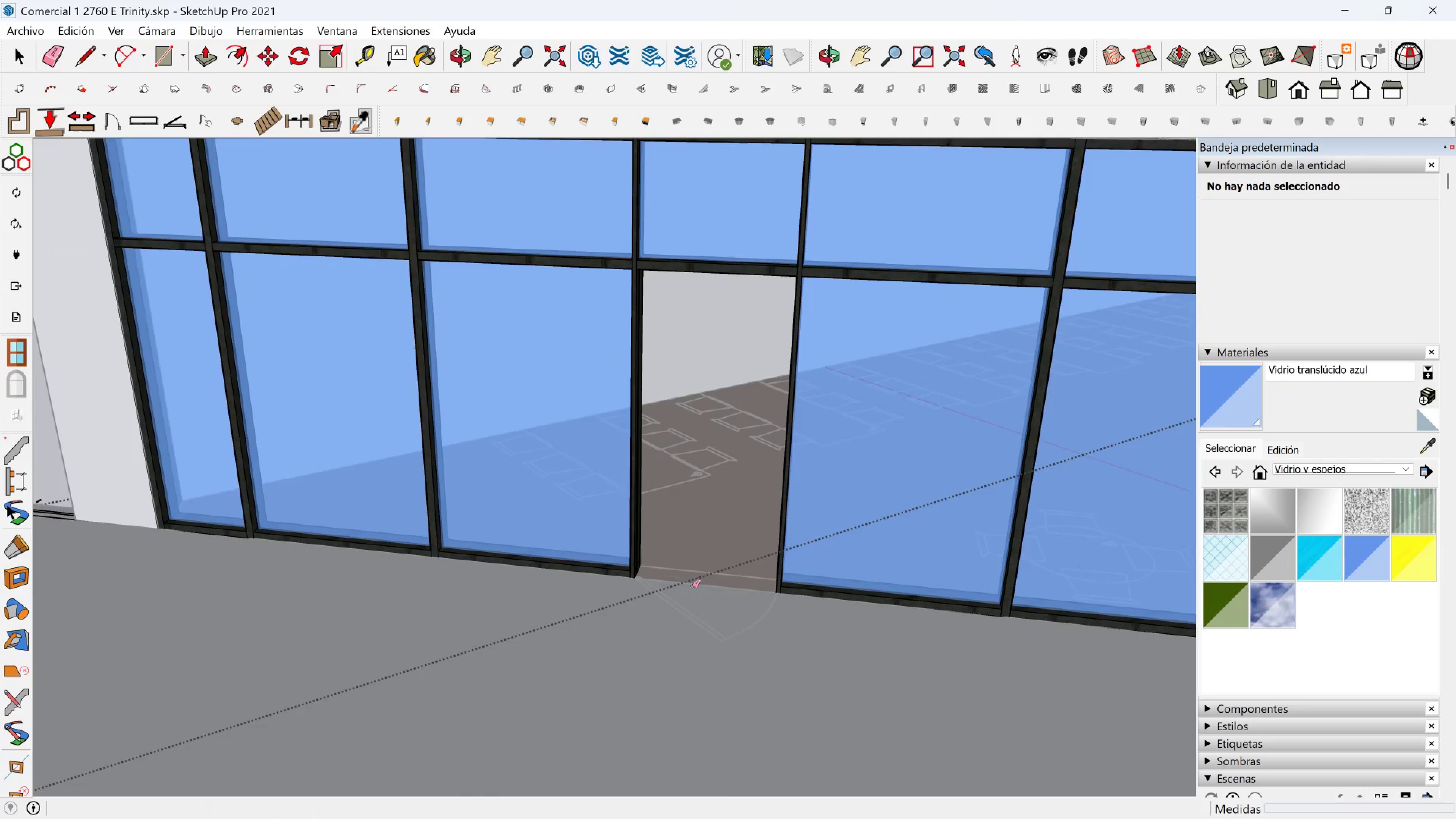 
hold_key(key=ShiftLeft, duration=0.39)
 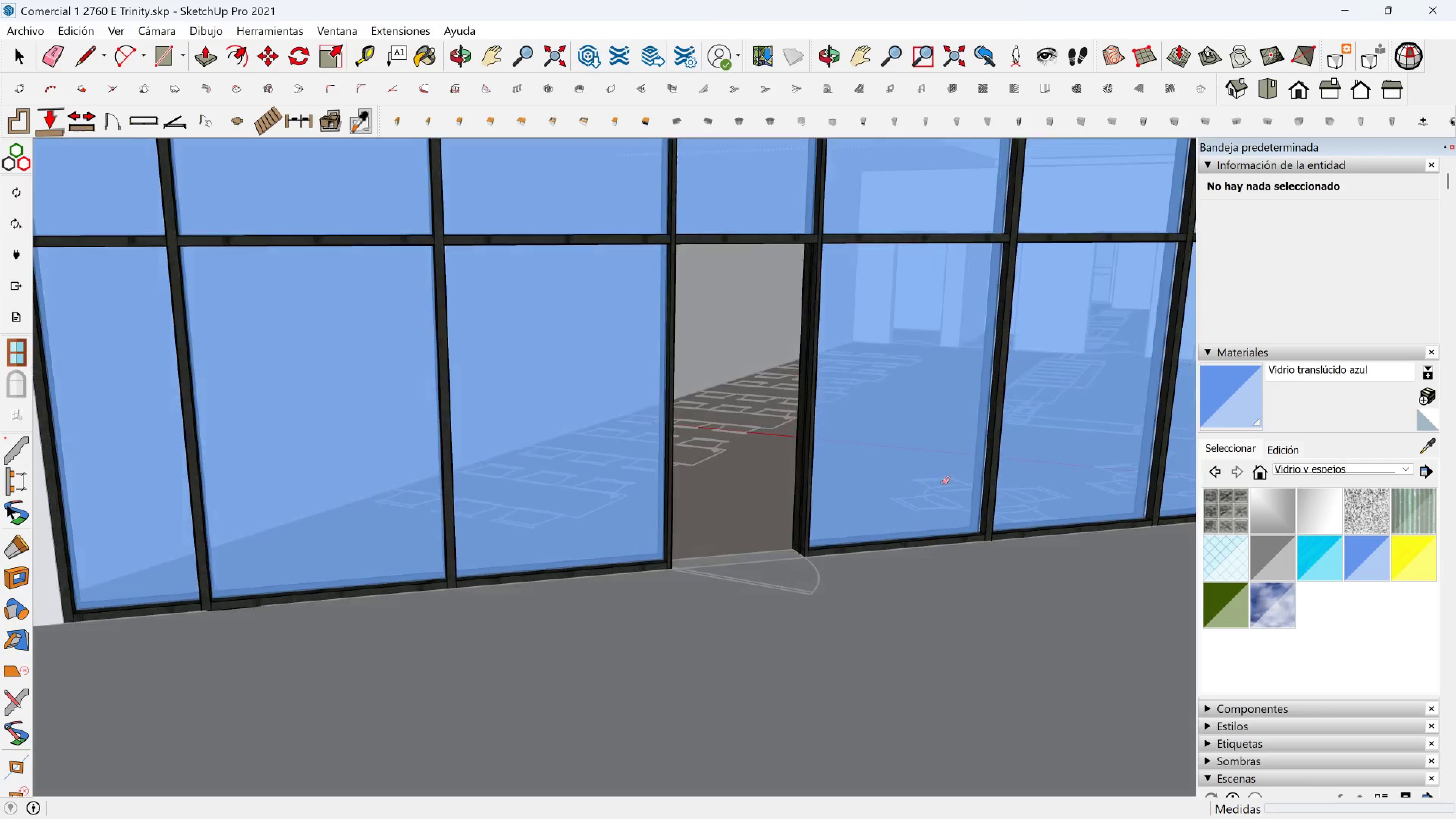 
key(Space)
 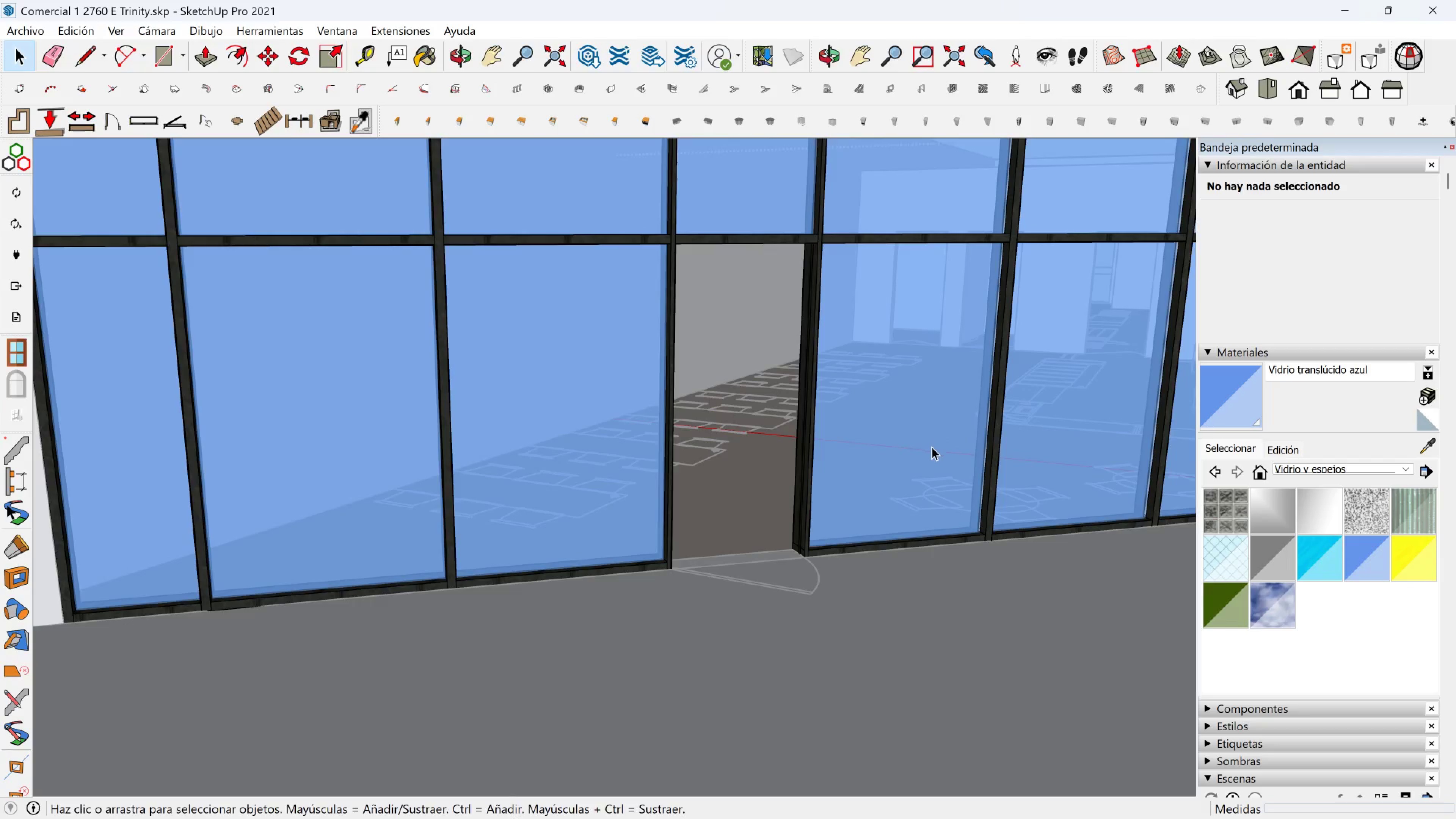 
scroll: coordinate [932, 445], scroll_direction: down, amount: 3.0
 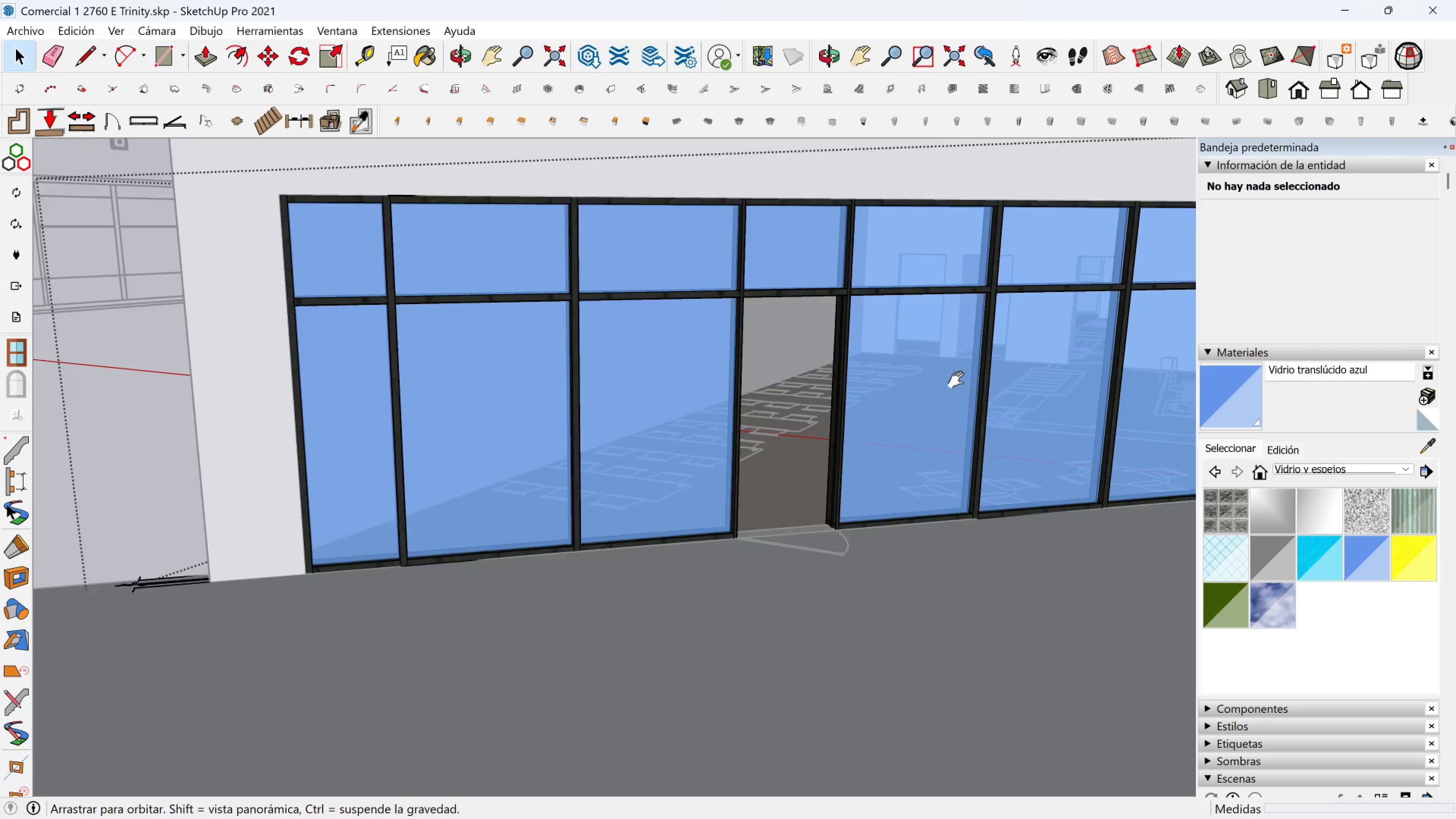 
key(Shift+ShiftLeft)
 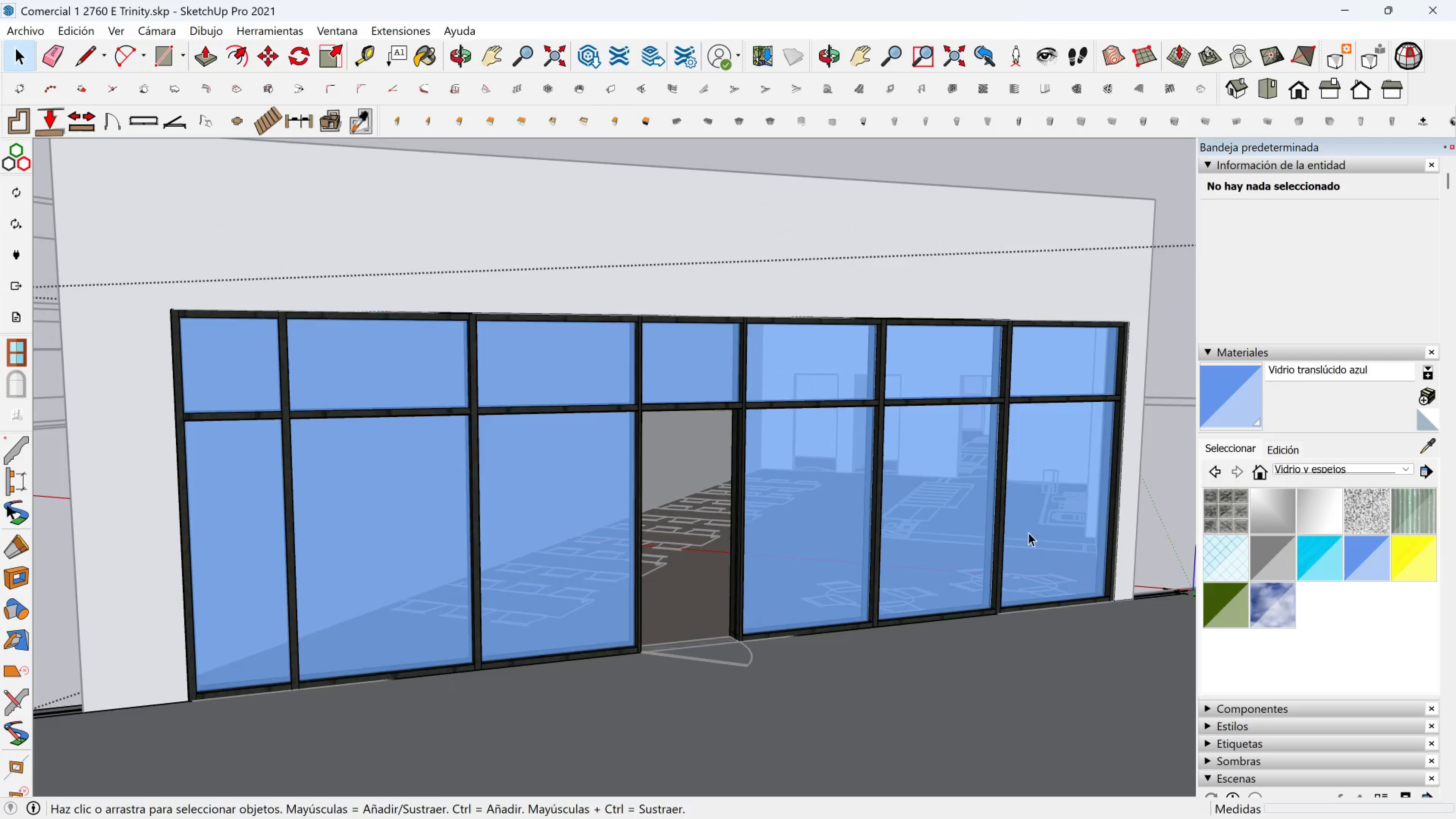 
key(Shift+ShiftLeft)
 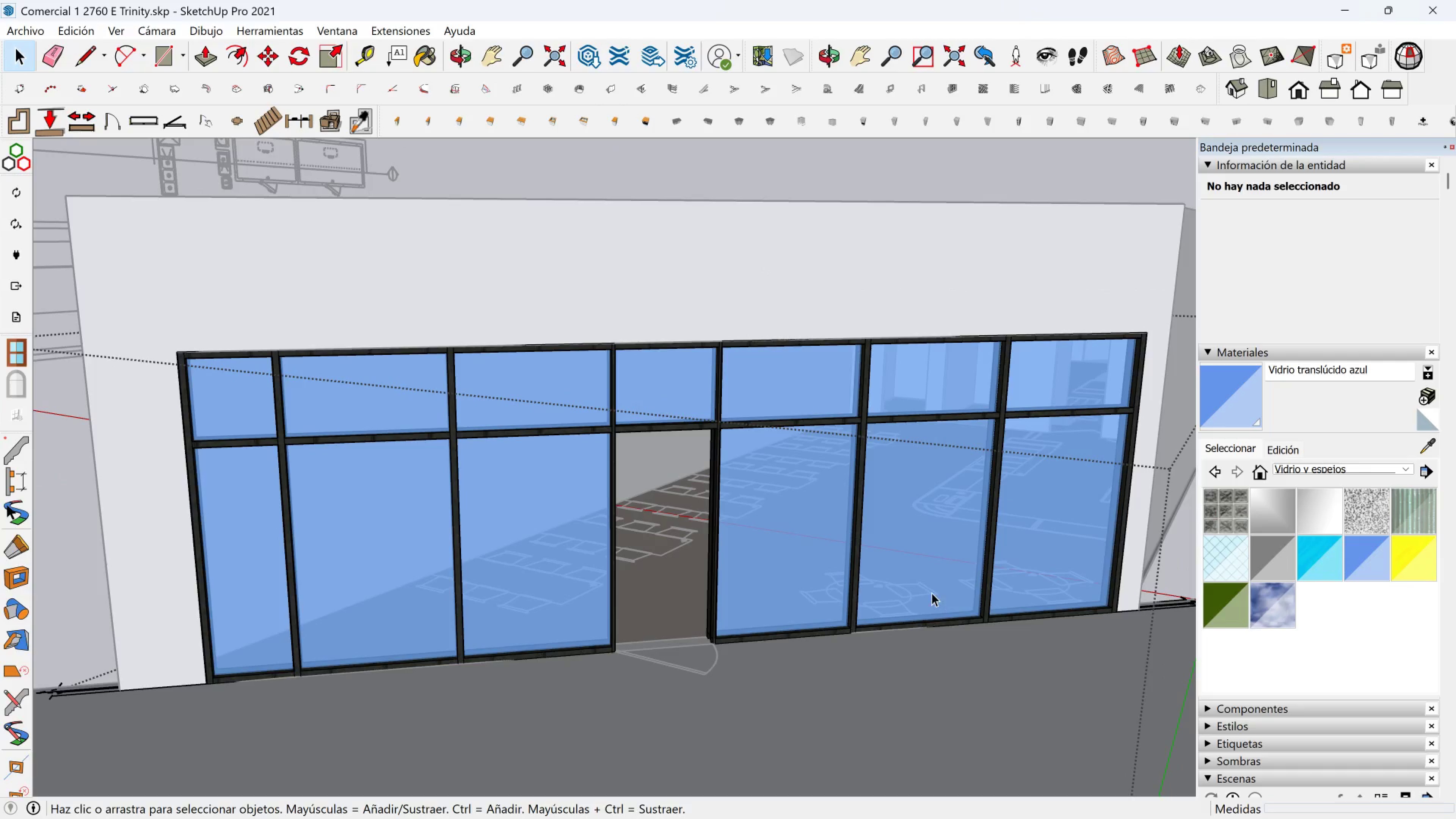 
key(Escape)
 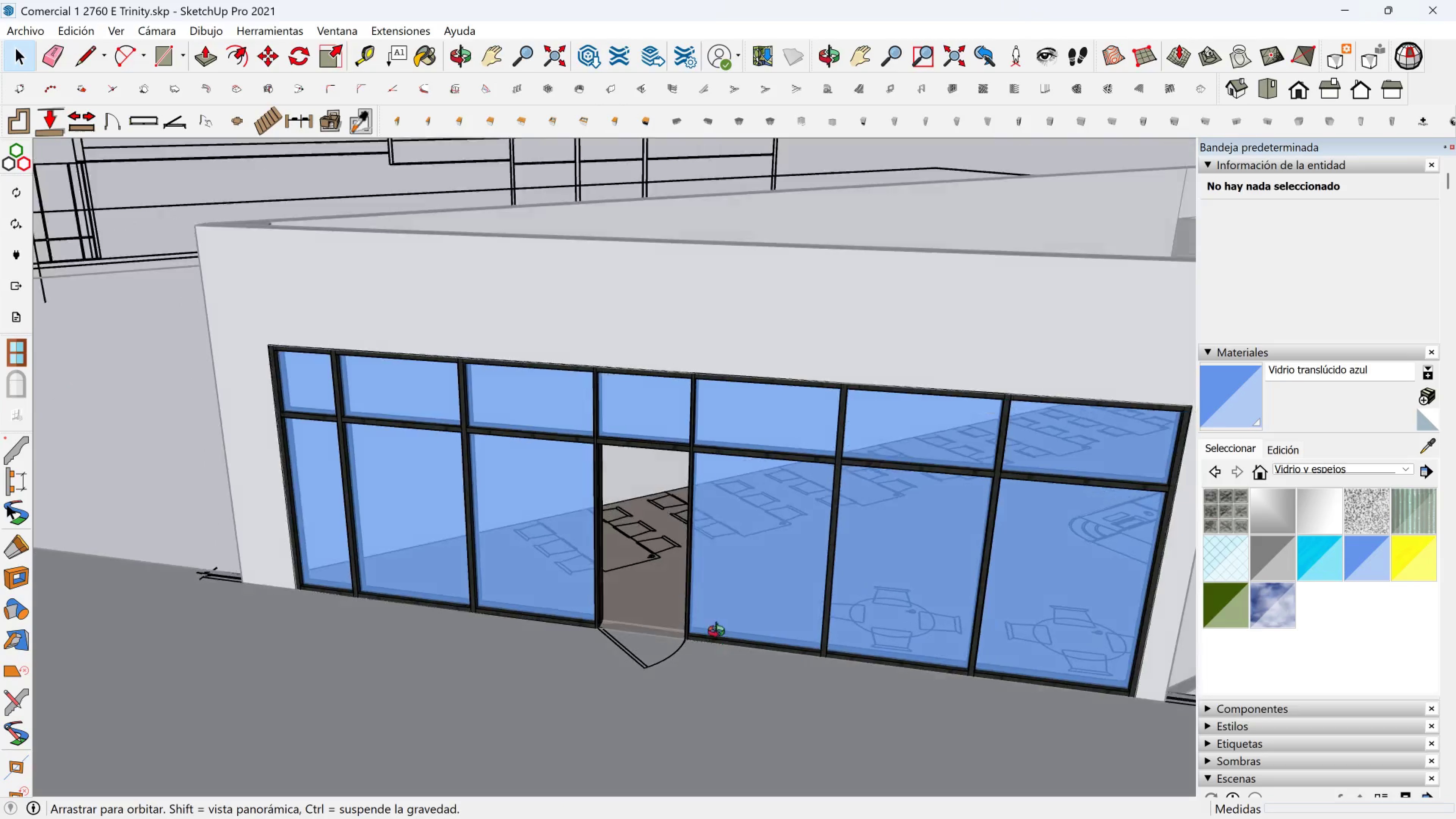 
scroll: coordinate [653, 633], scroll_direction: up, amount: 4.0
 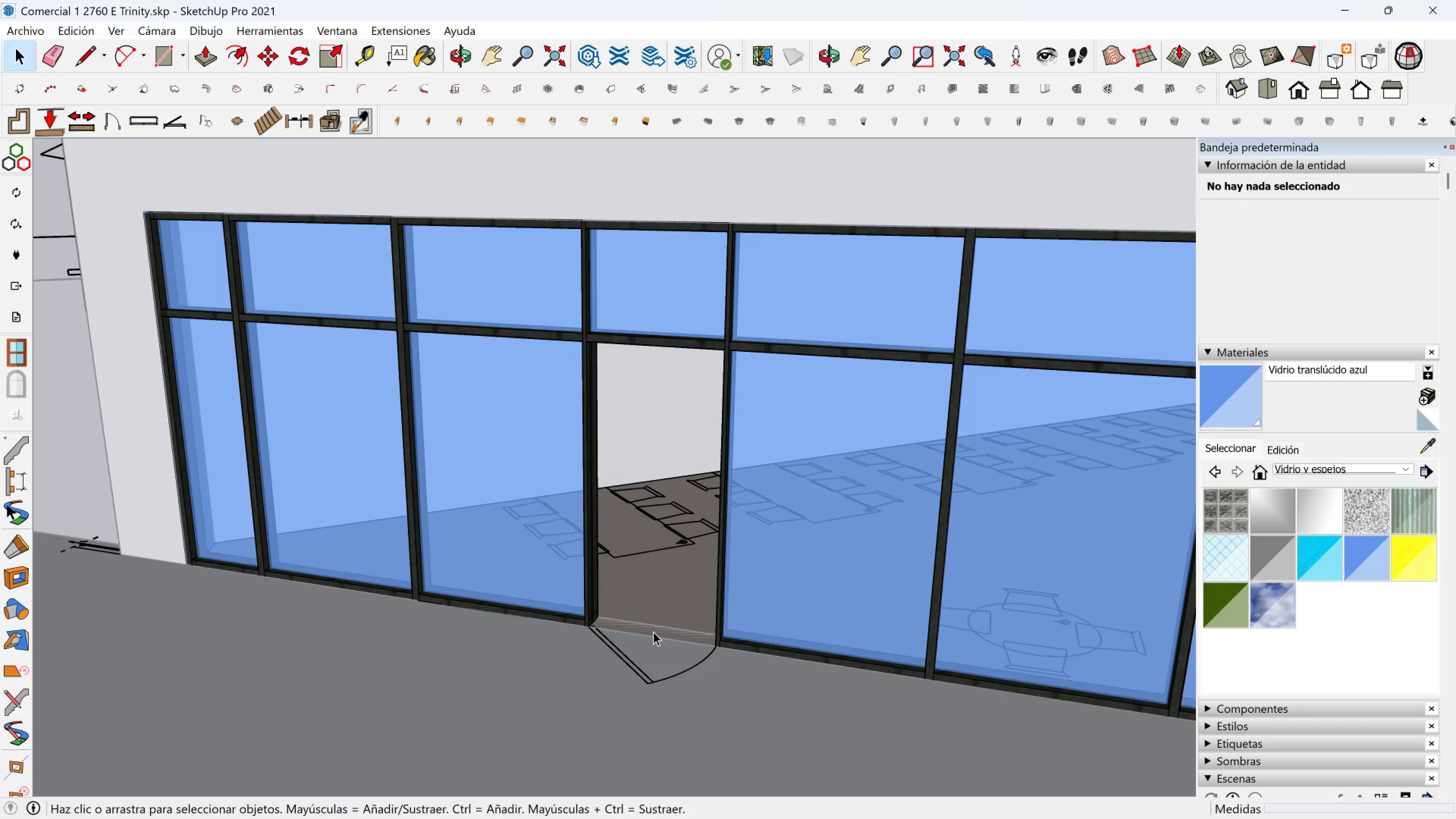 
left_click([653, 632])
 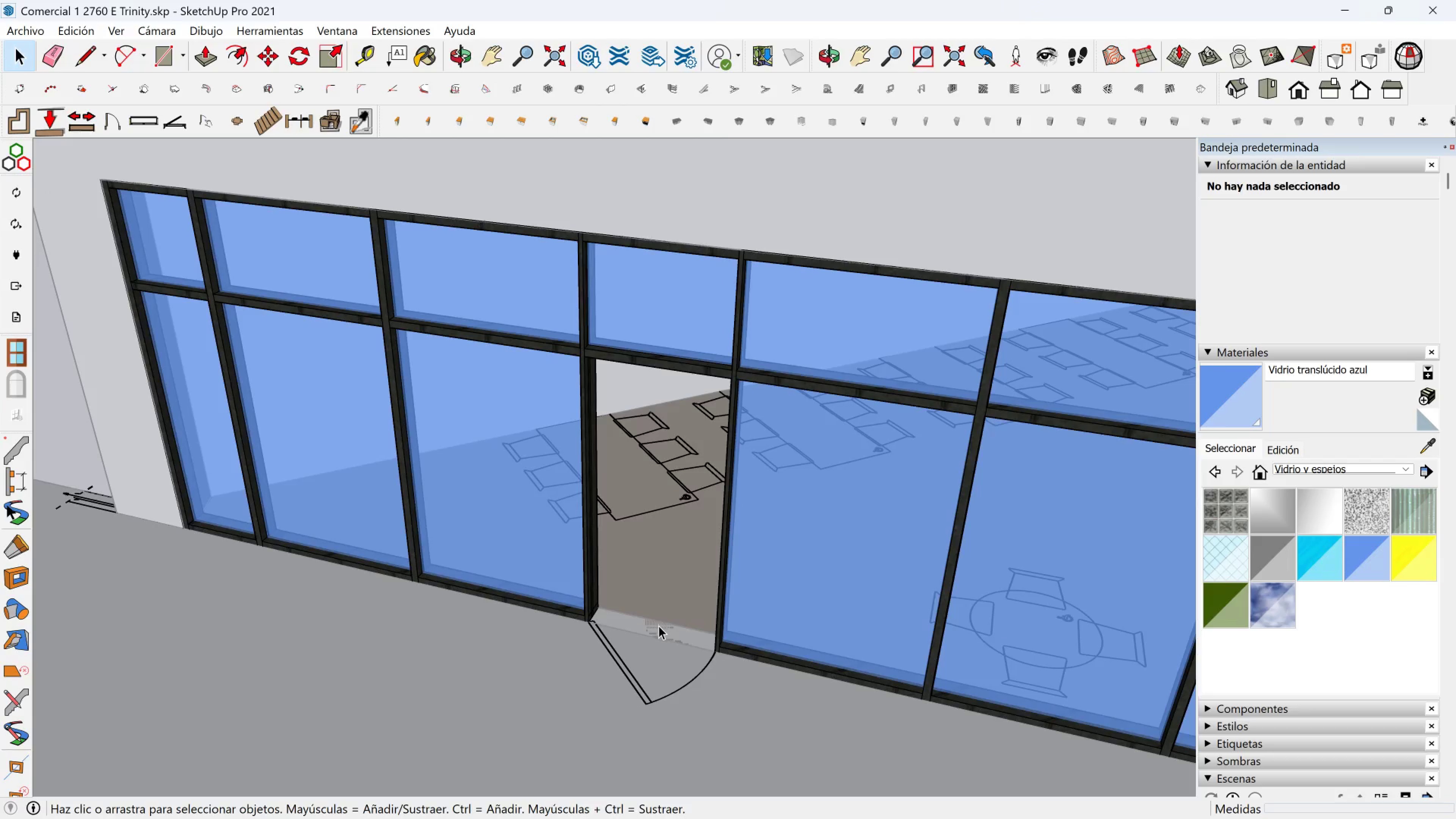 
double_click([659, 629])
 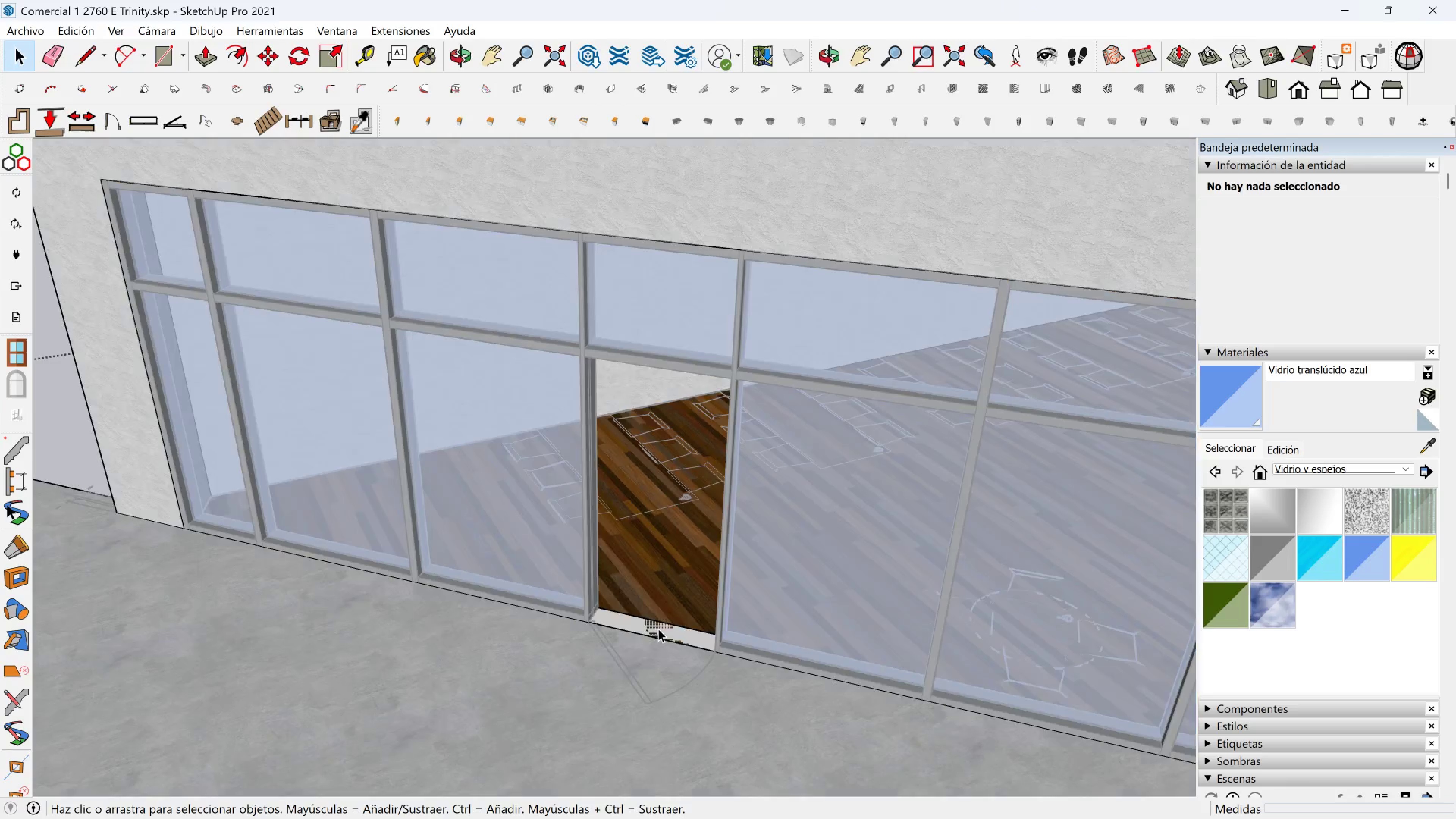 
triple_click([658, 629])
 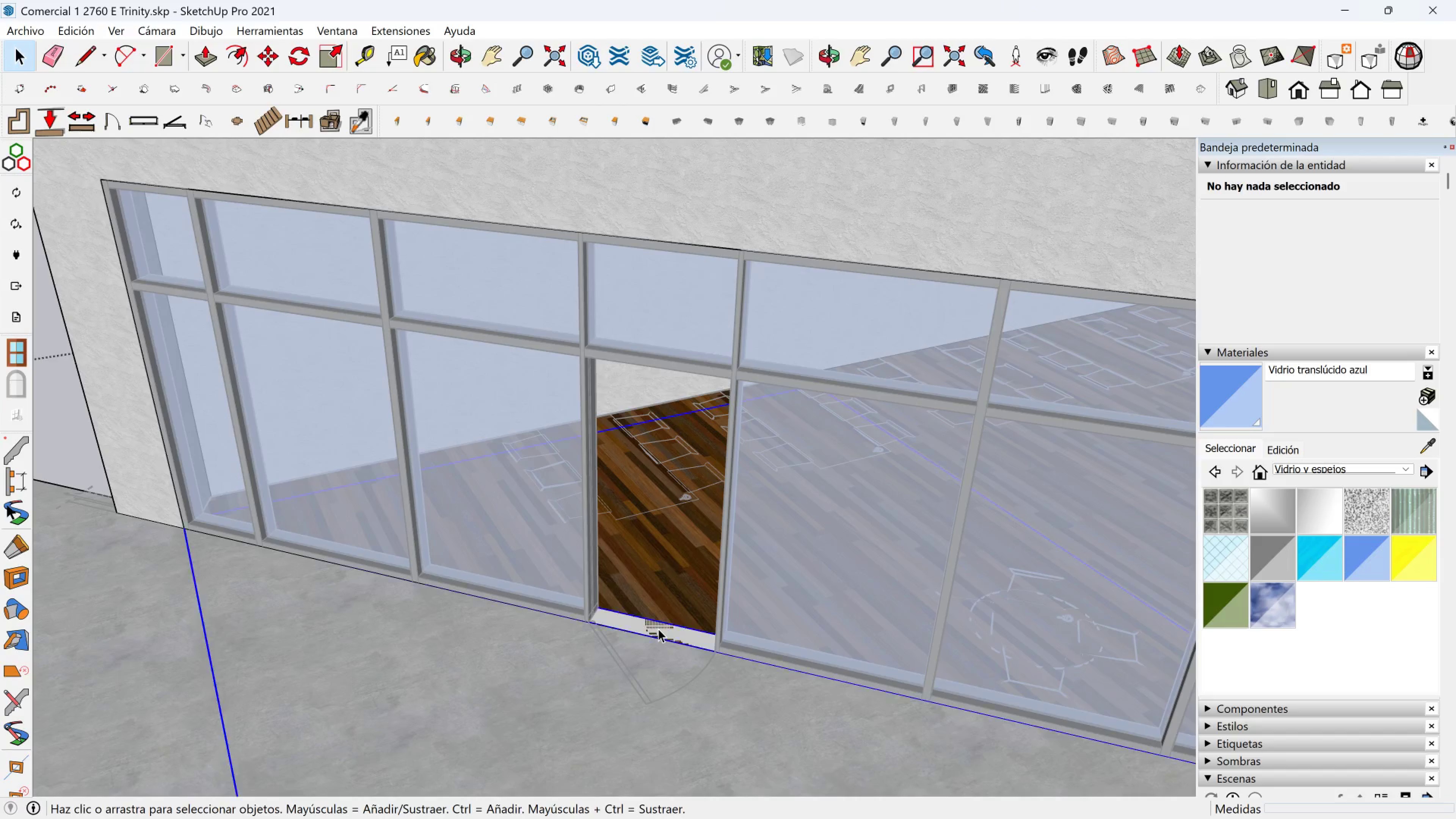 
triple_click([658, 629])
 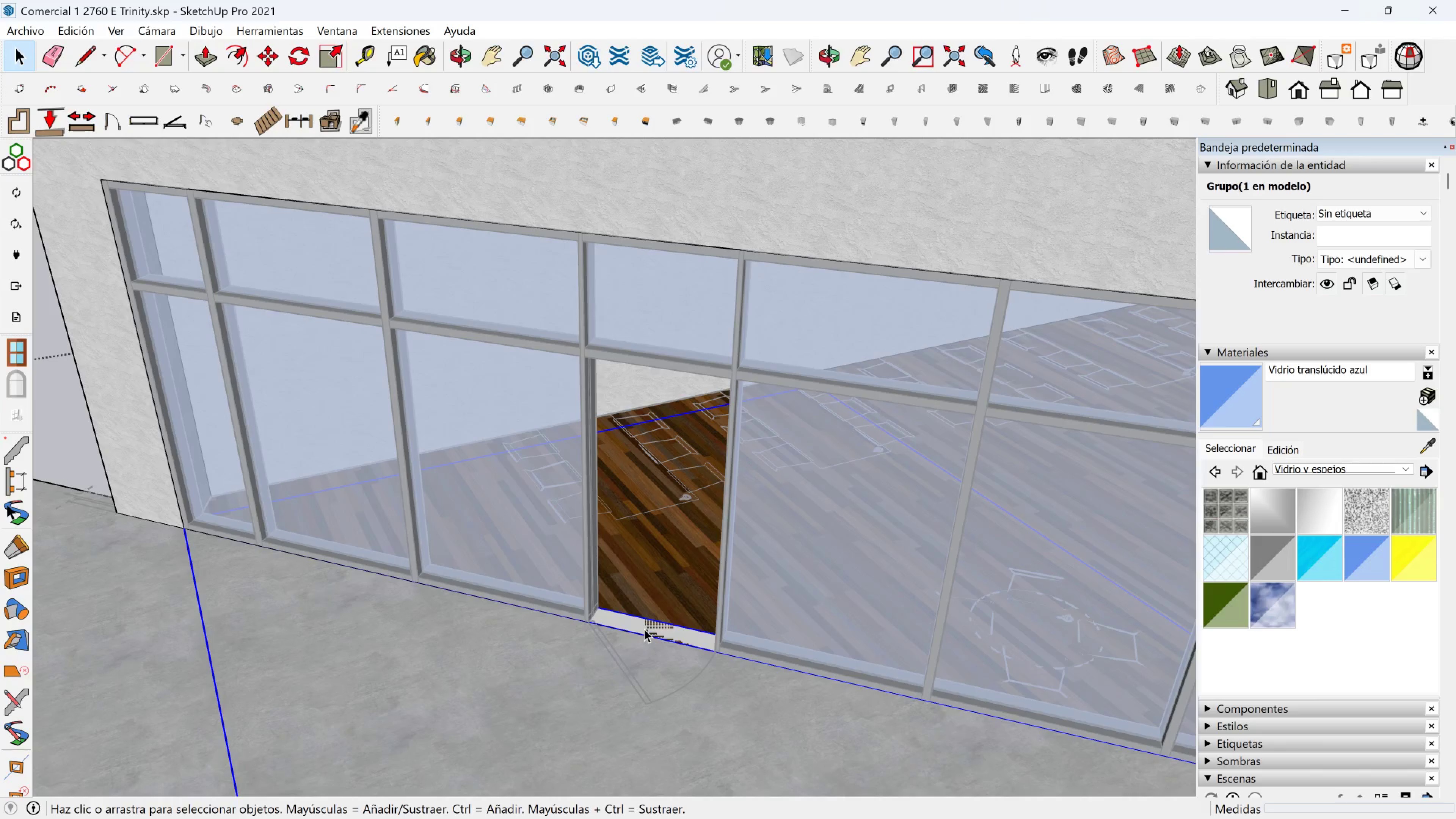 
double_click([644, 629])
 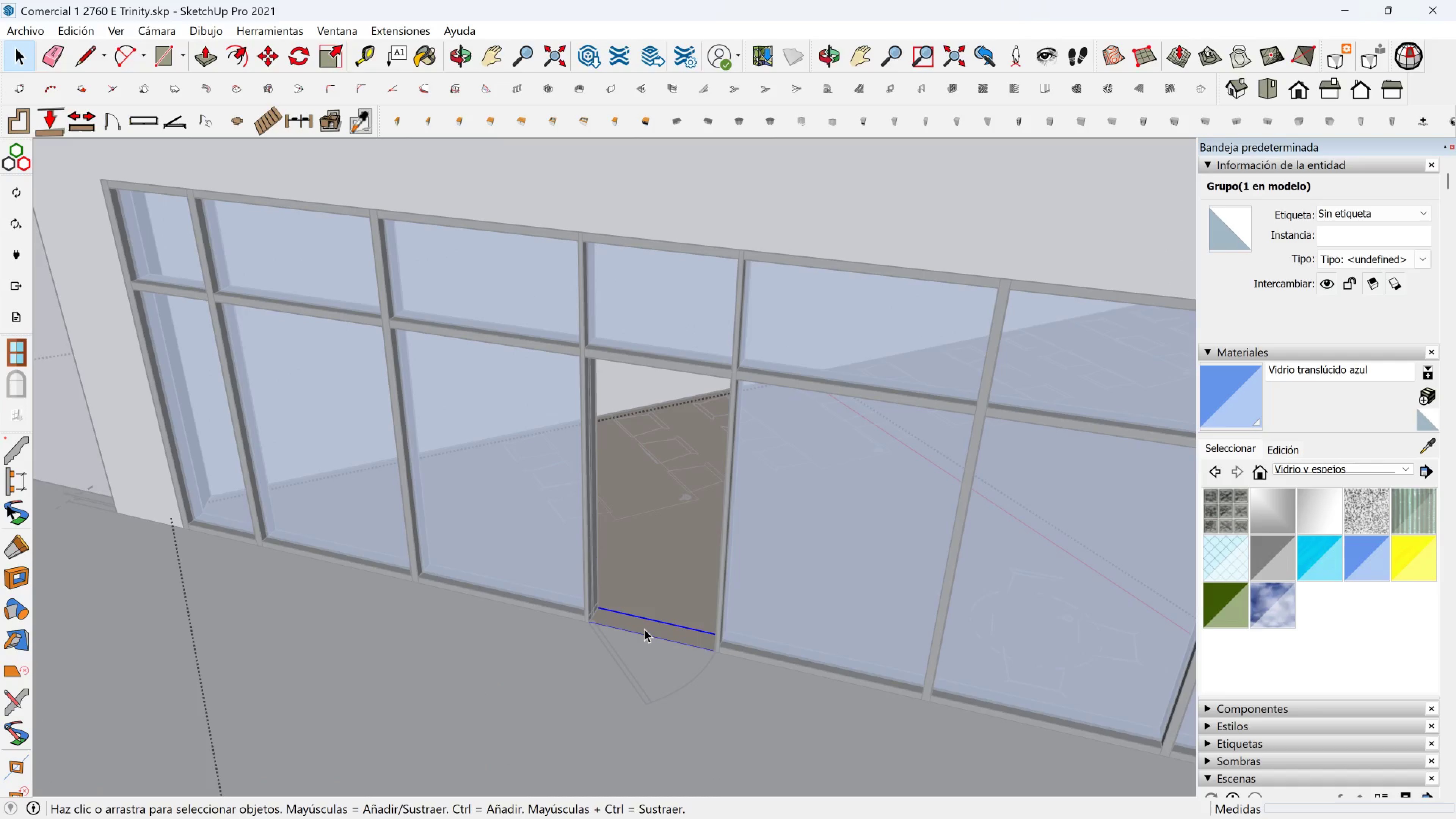 
triple_click([644, 629])
 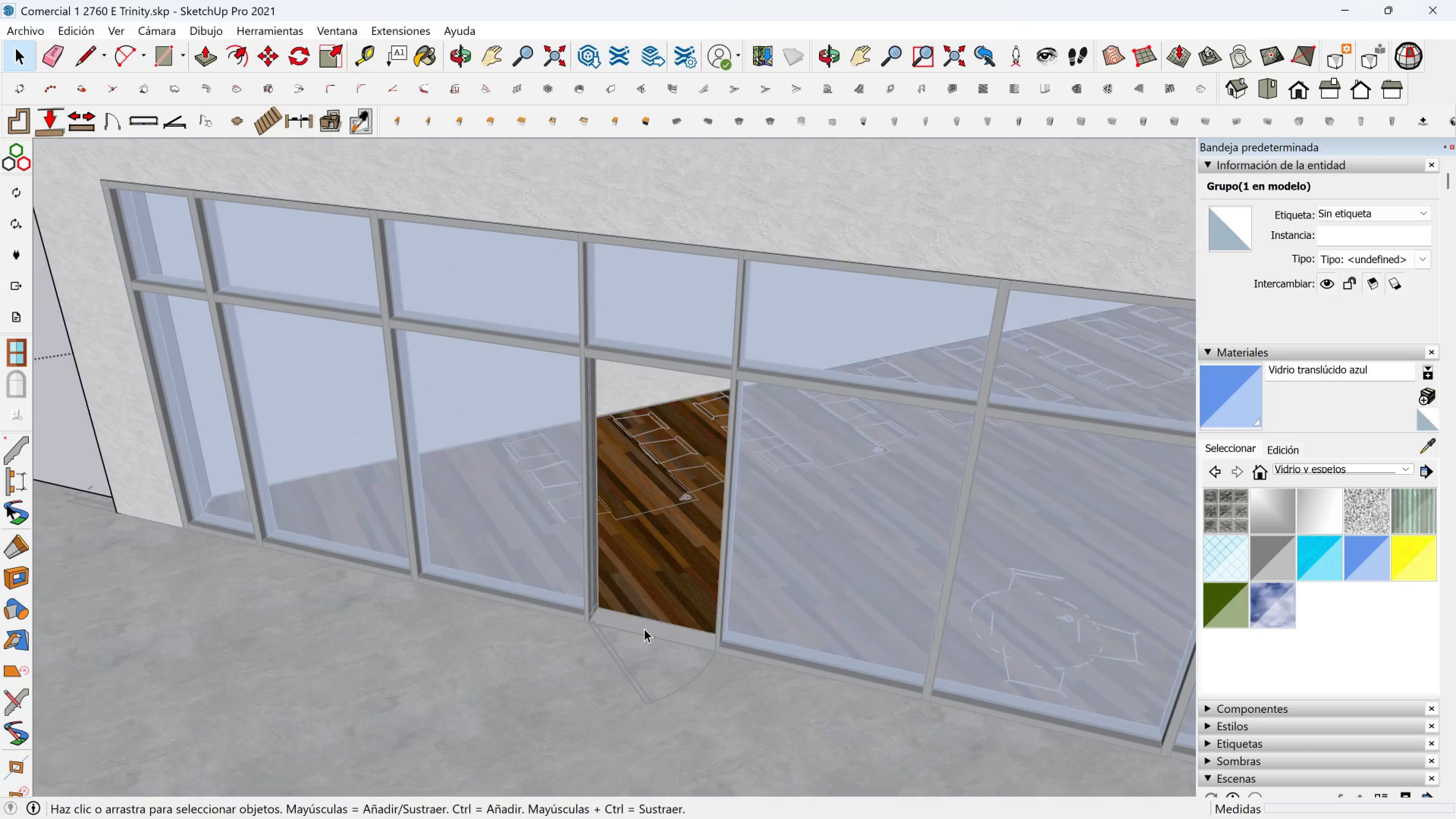 
triple_click([644, 629])
 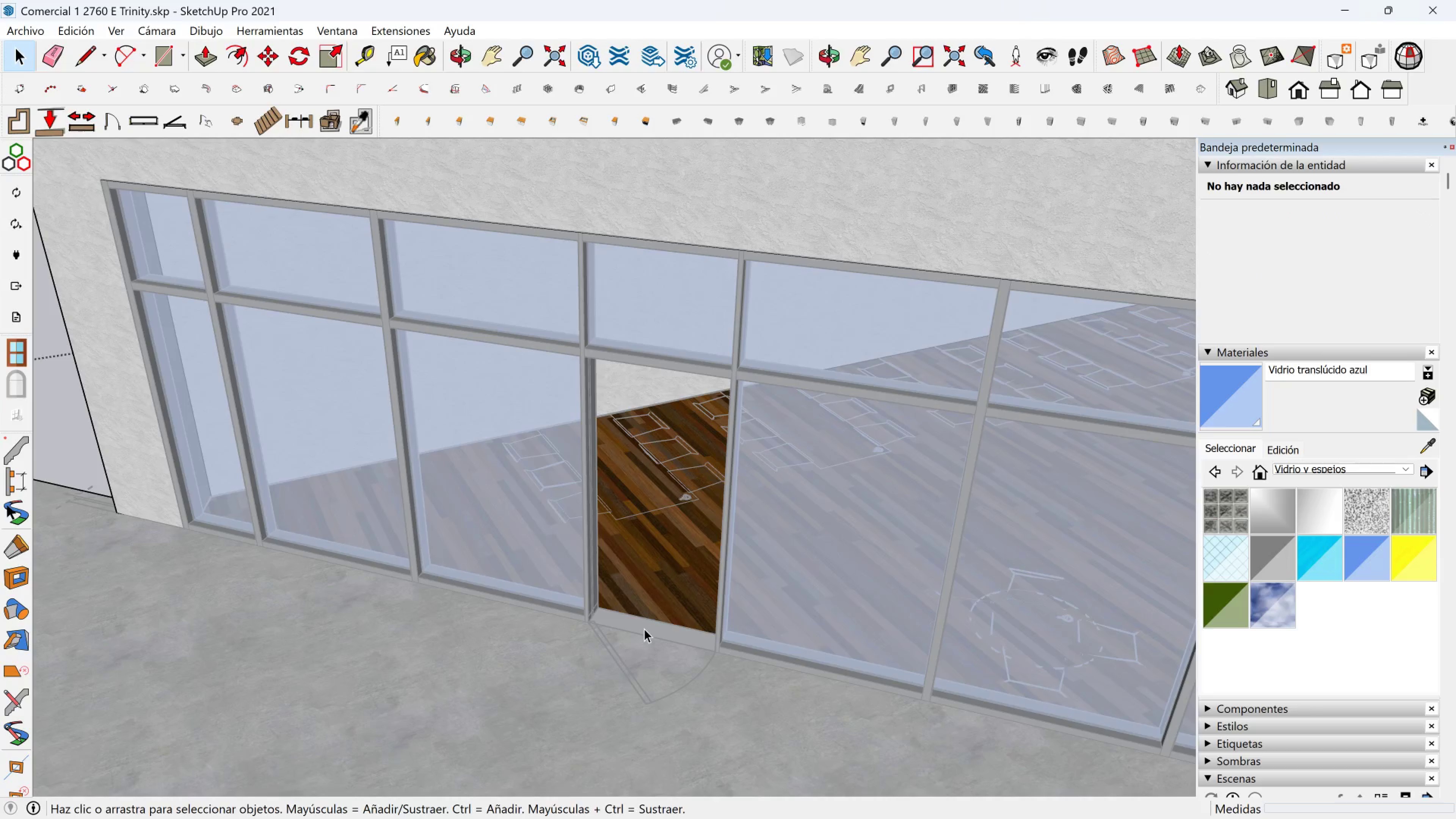 
left_click([644, 629])
 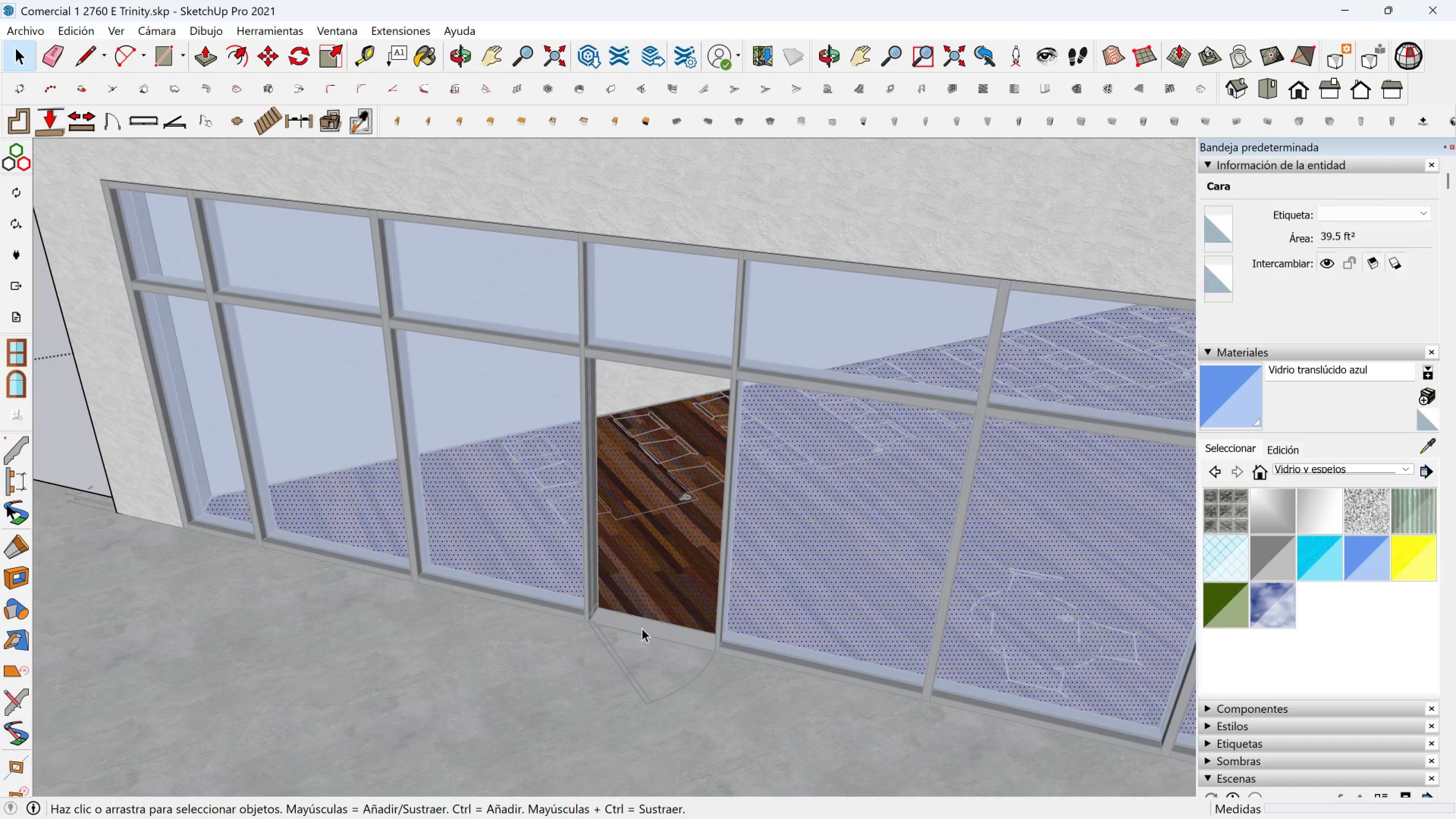 
double_click([642, 628])
 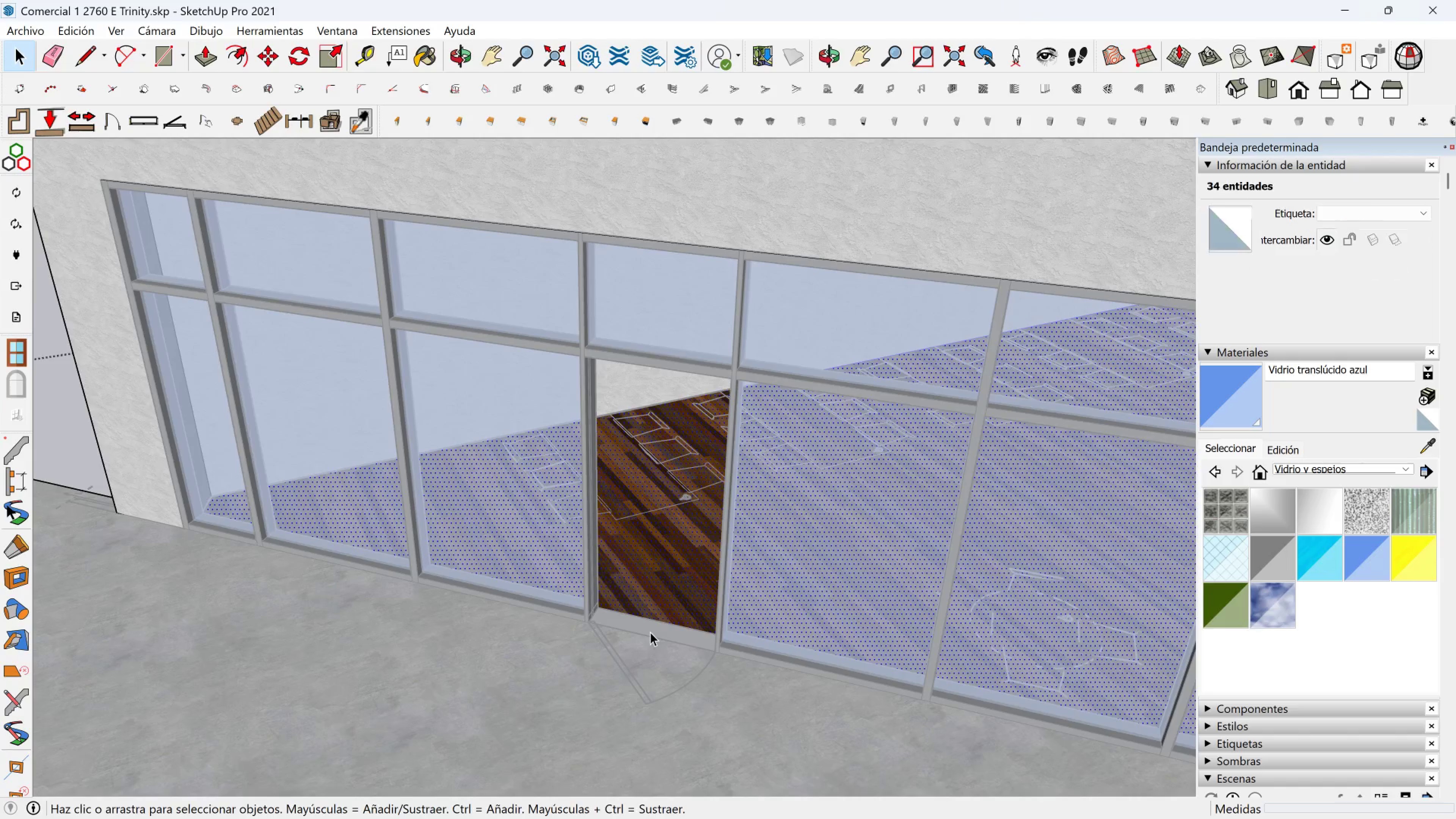 
scroll: coordinate [685, 638], scroll_direction: up, amount: 6.0
 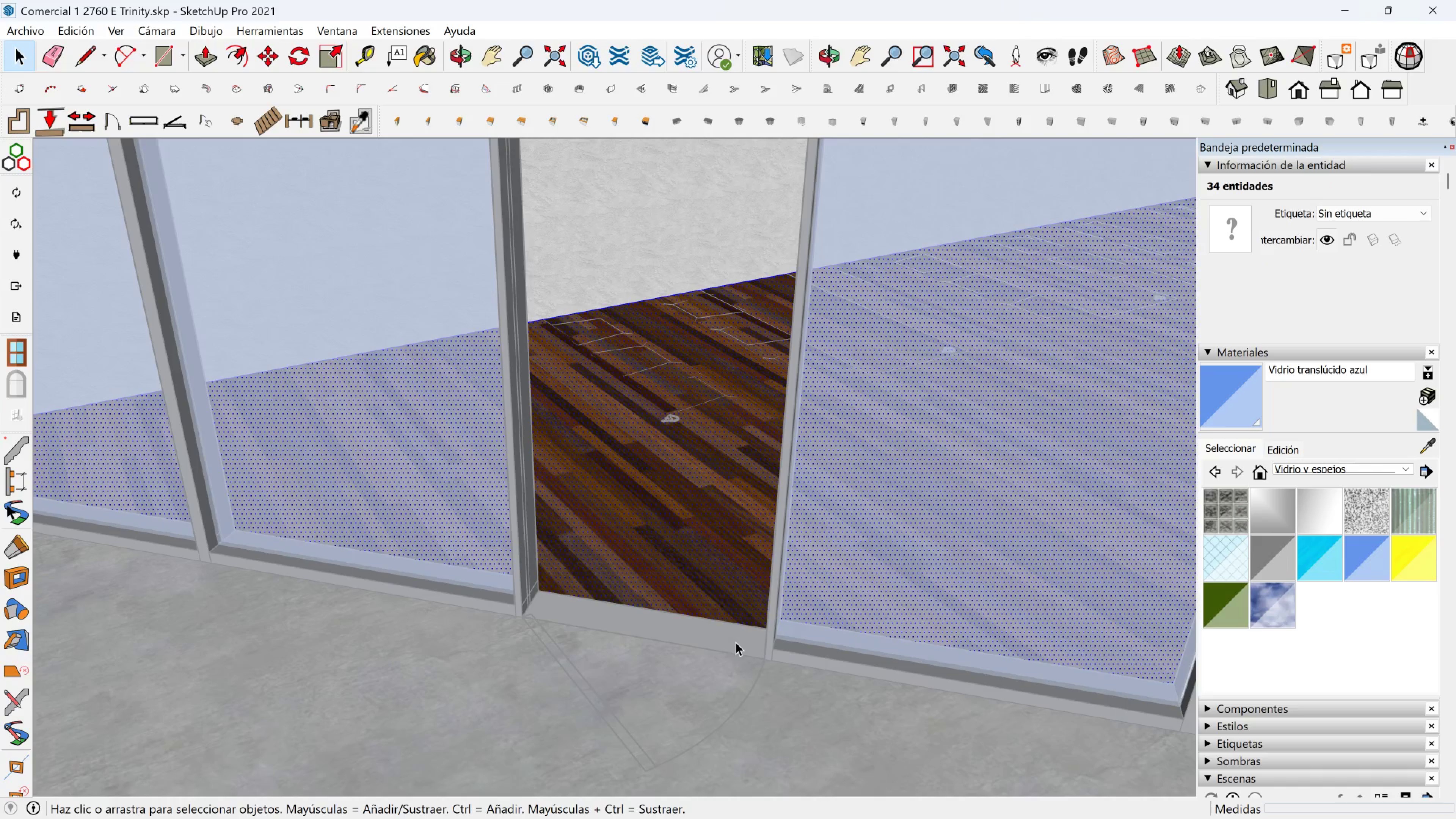 
double_click([736, 642])
 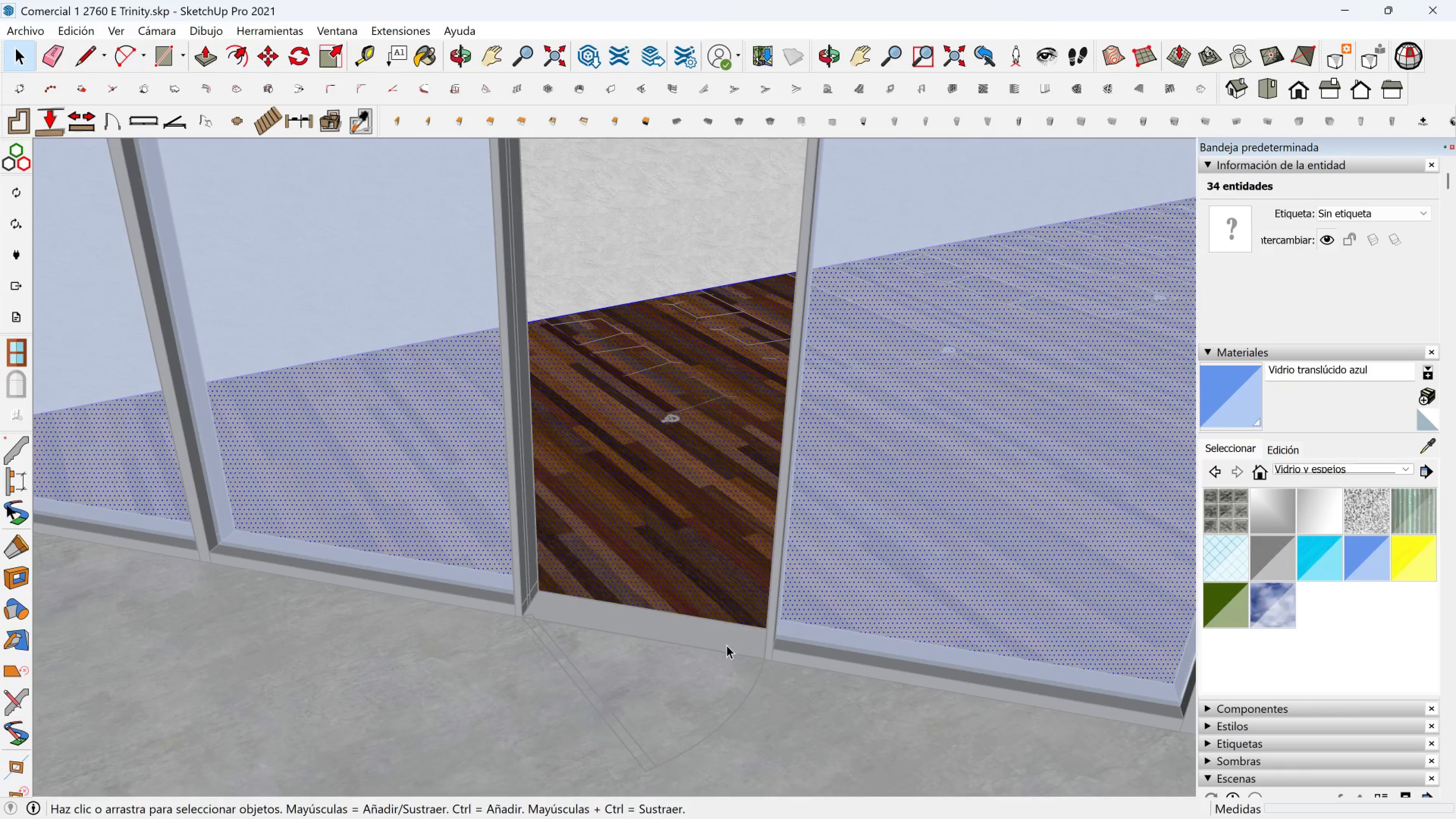 
triple_click([726, 645])
 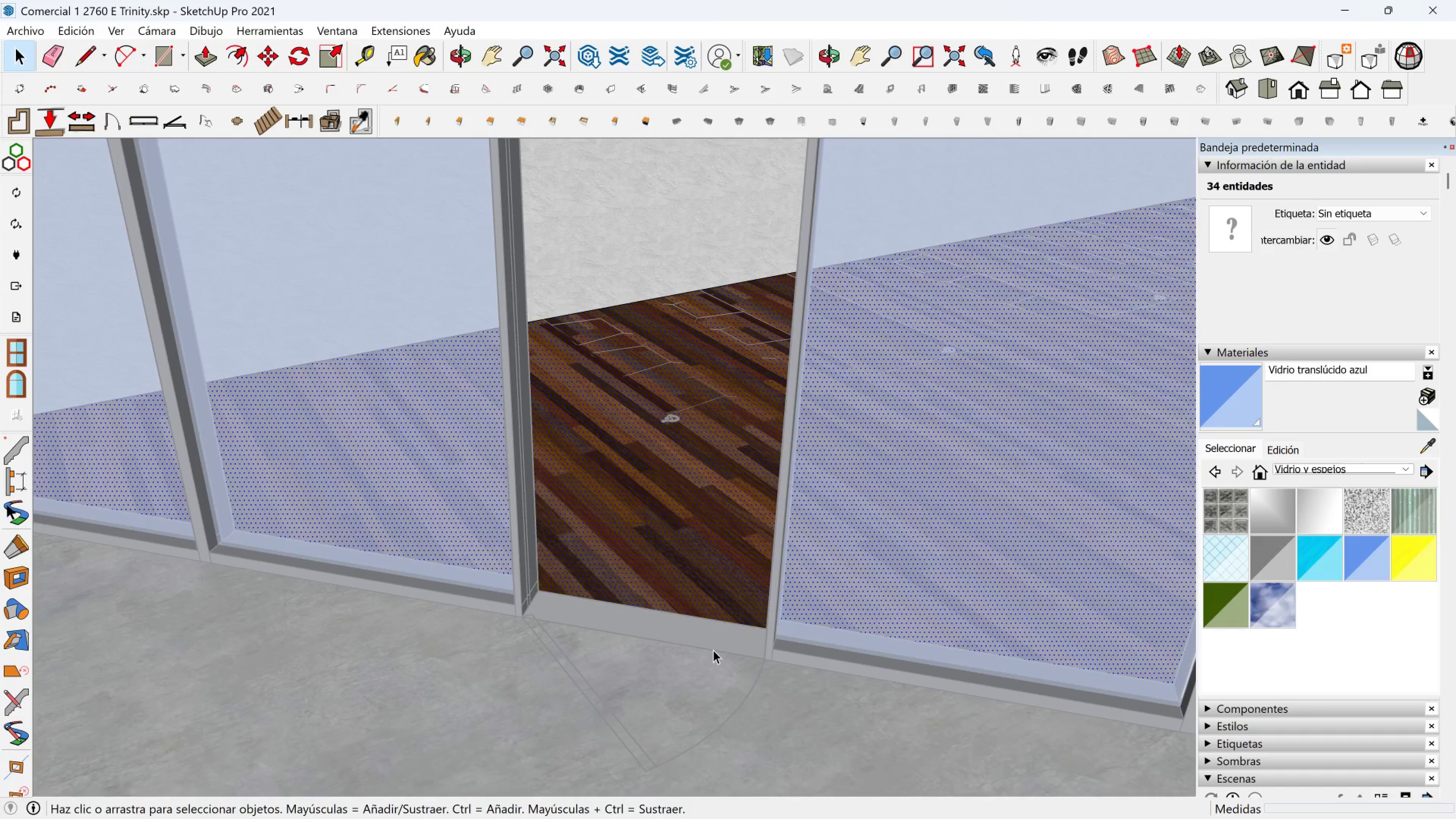 
triple_click([713, 650])
 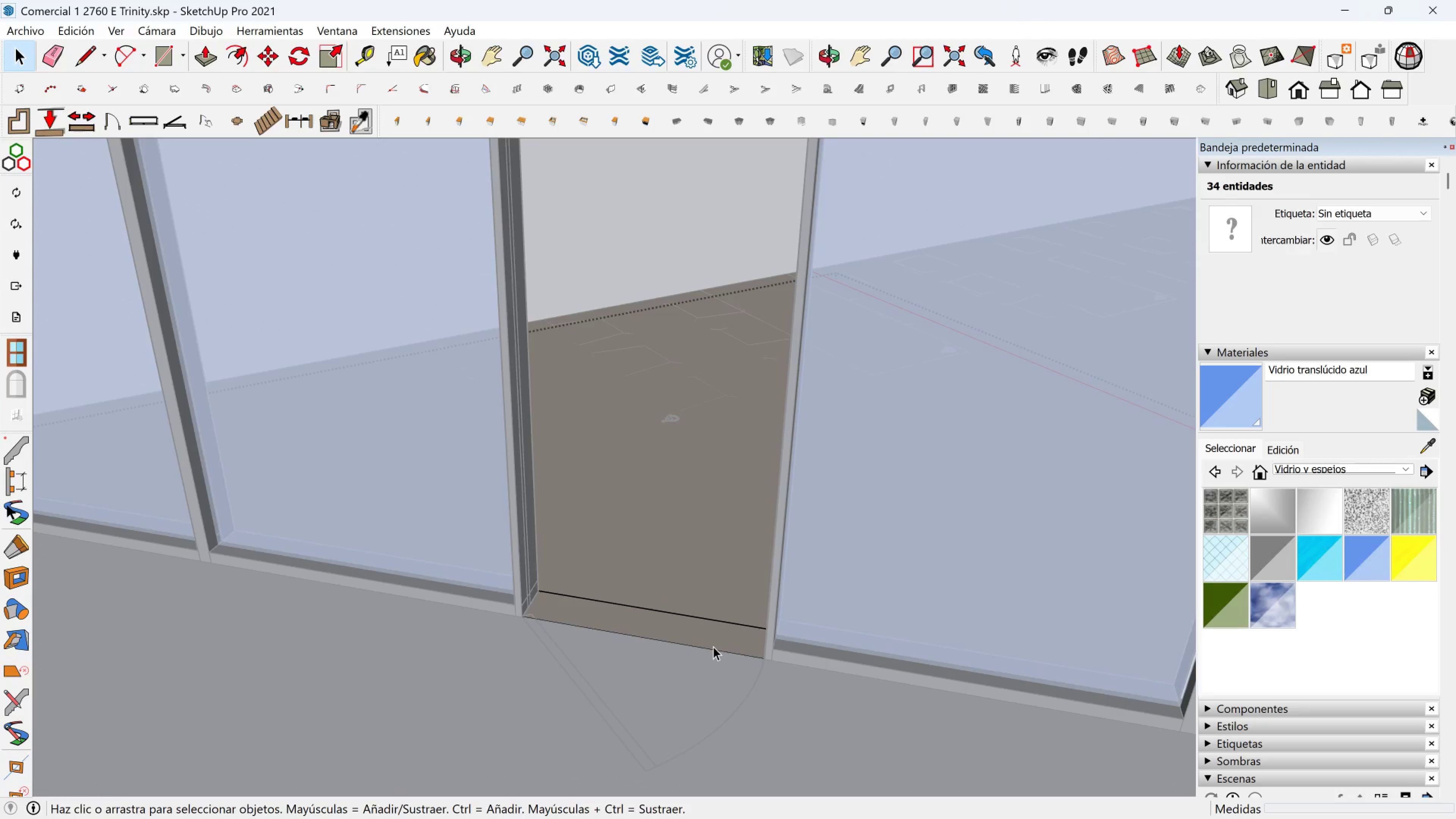 
left_click([713, 646])
 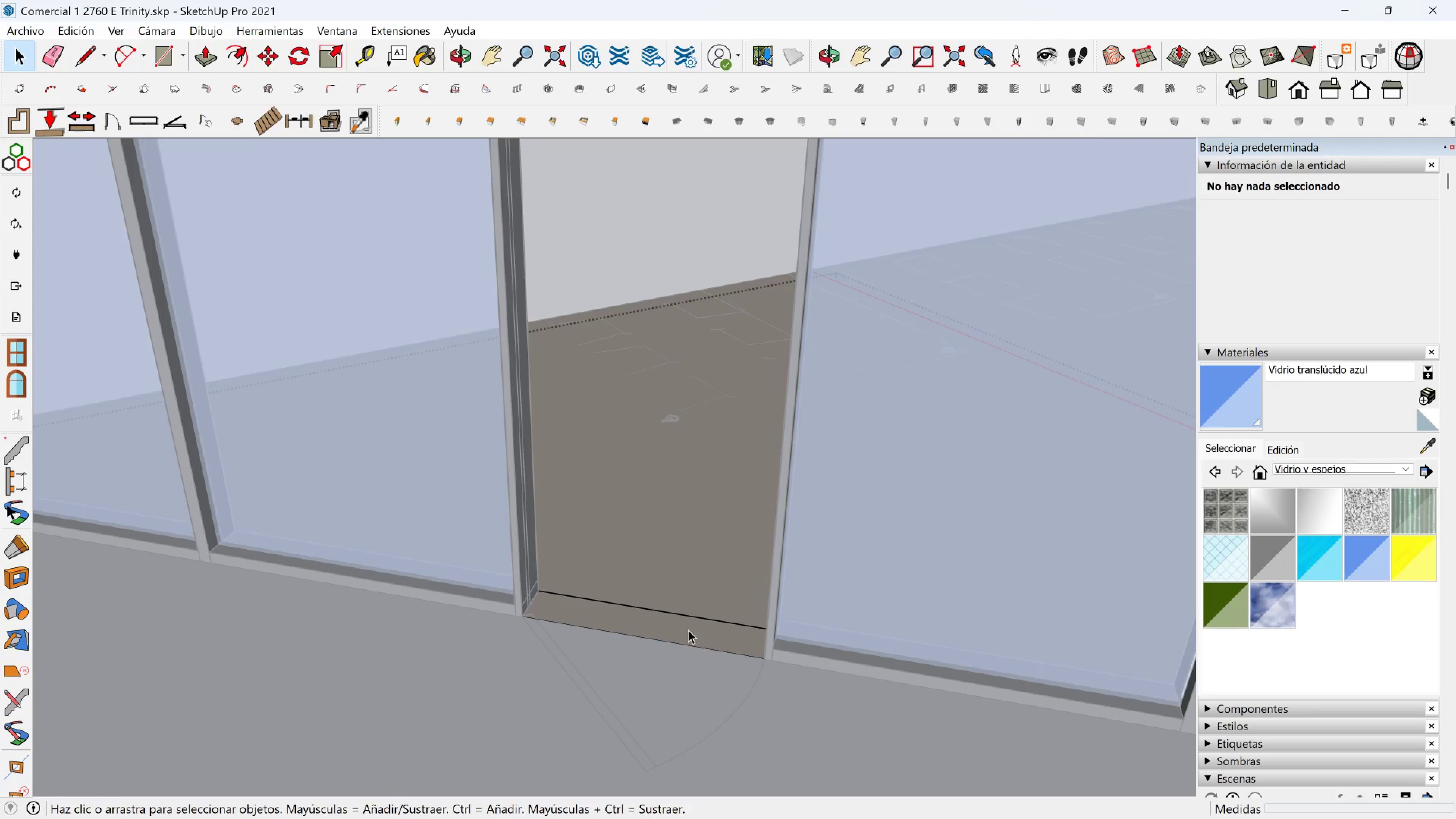 
left_click([687, 630])
 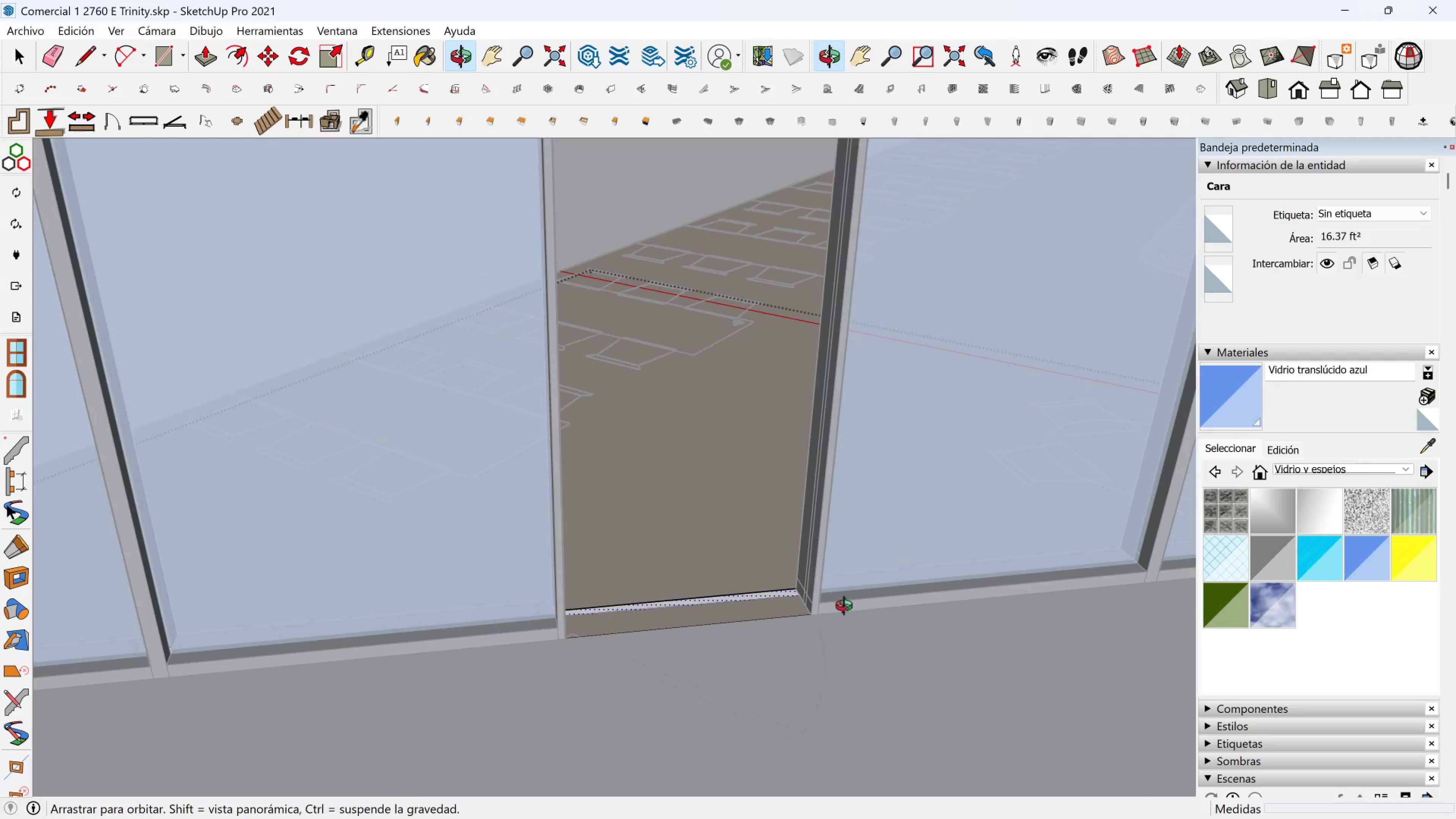 
left_click_drag(start_coordinate=[761, 578], to_coordinate=[735, 614])
 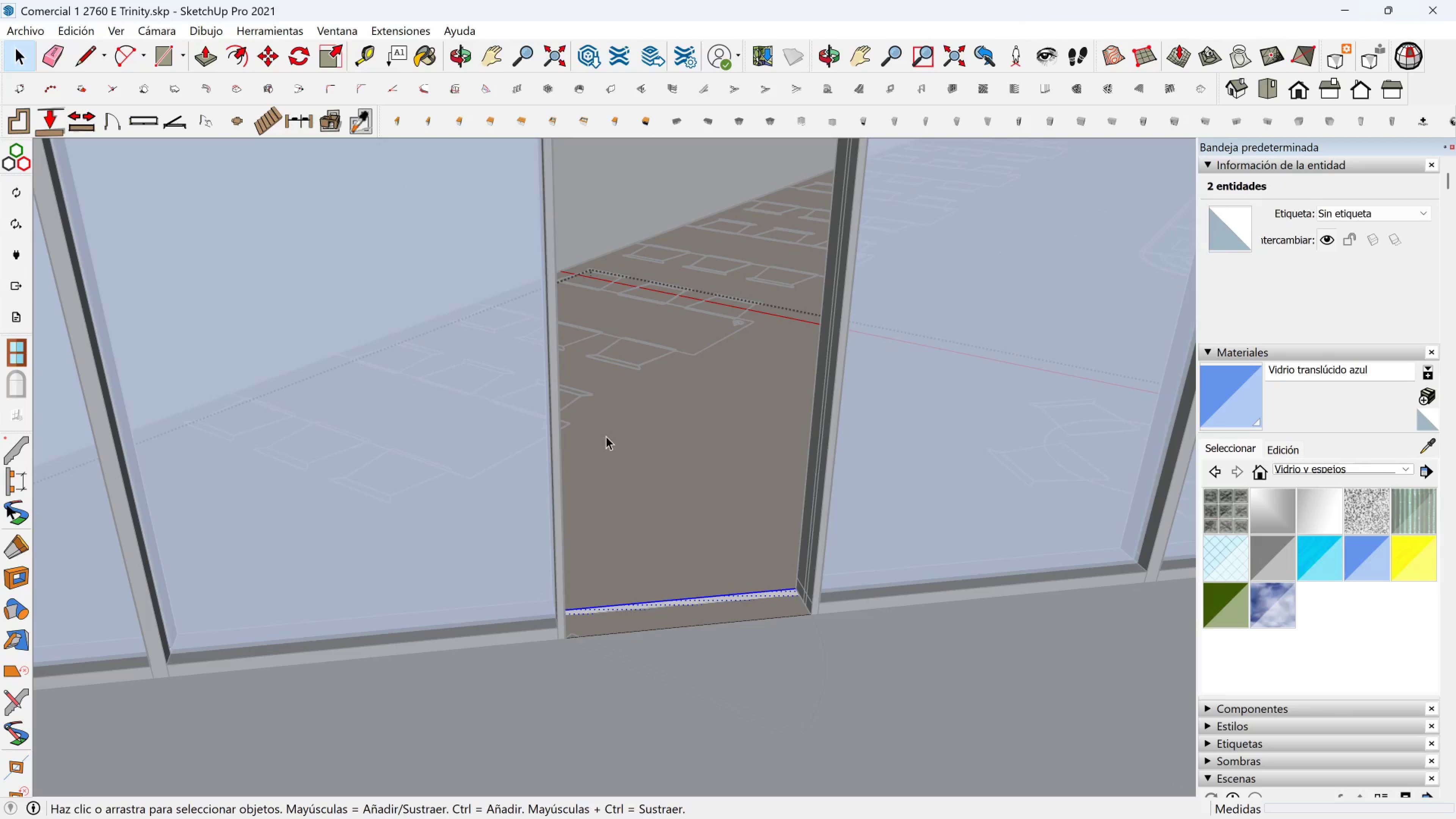 
key(Delete)
 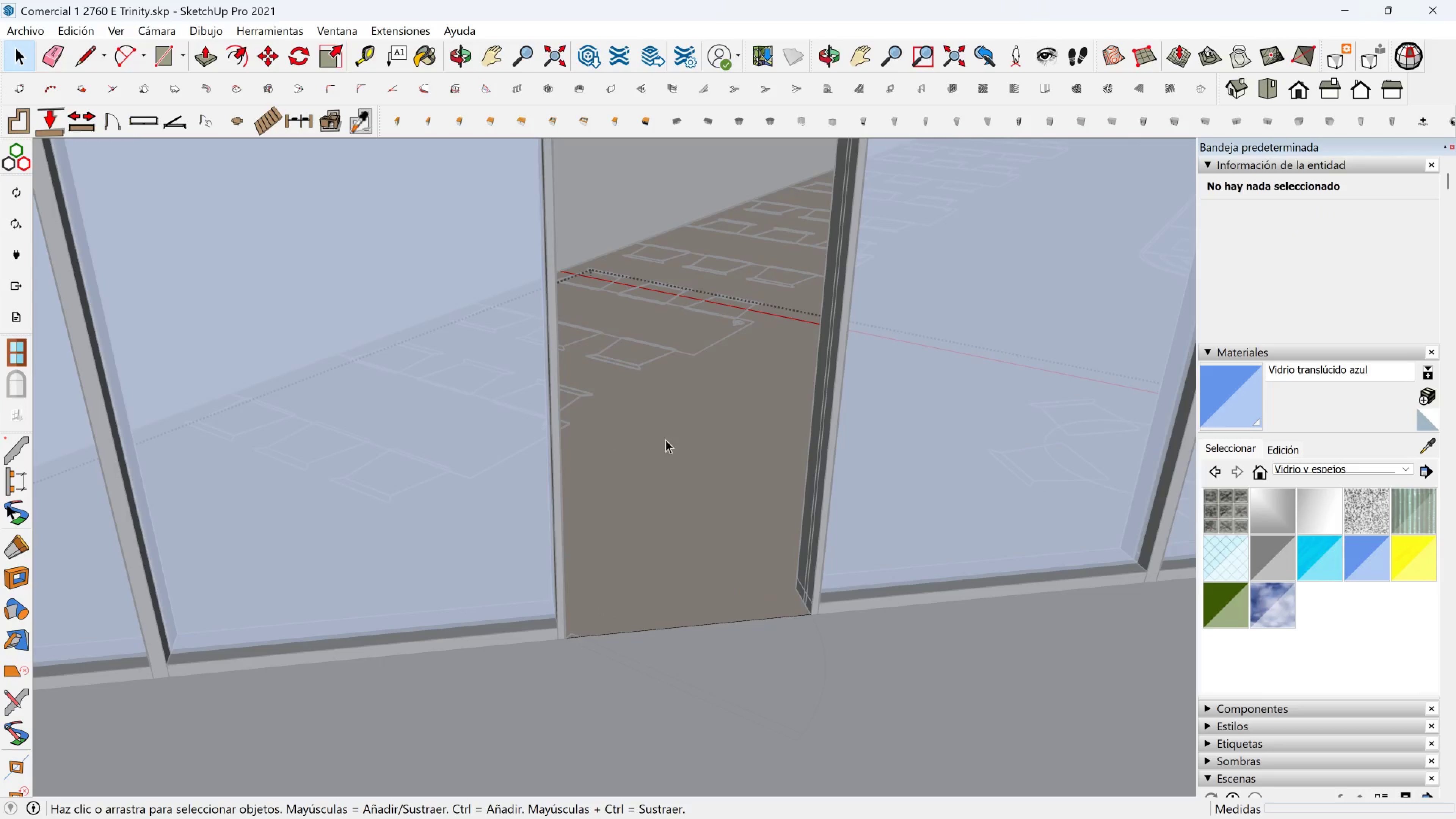 
scroll: coordinate [693, 494], scroll_direction: down, amount: 3.0
 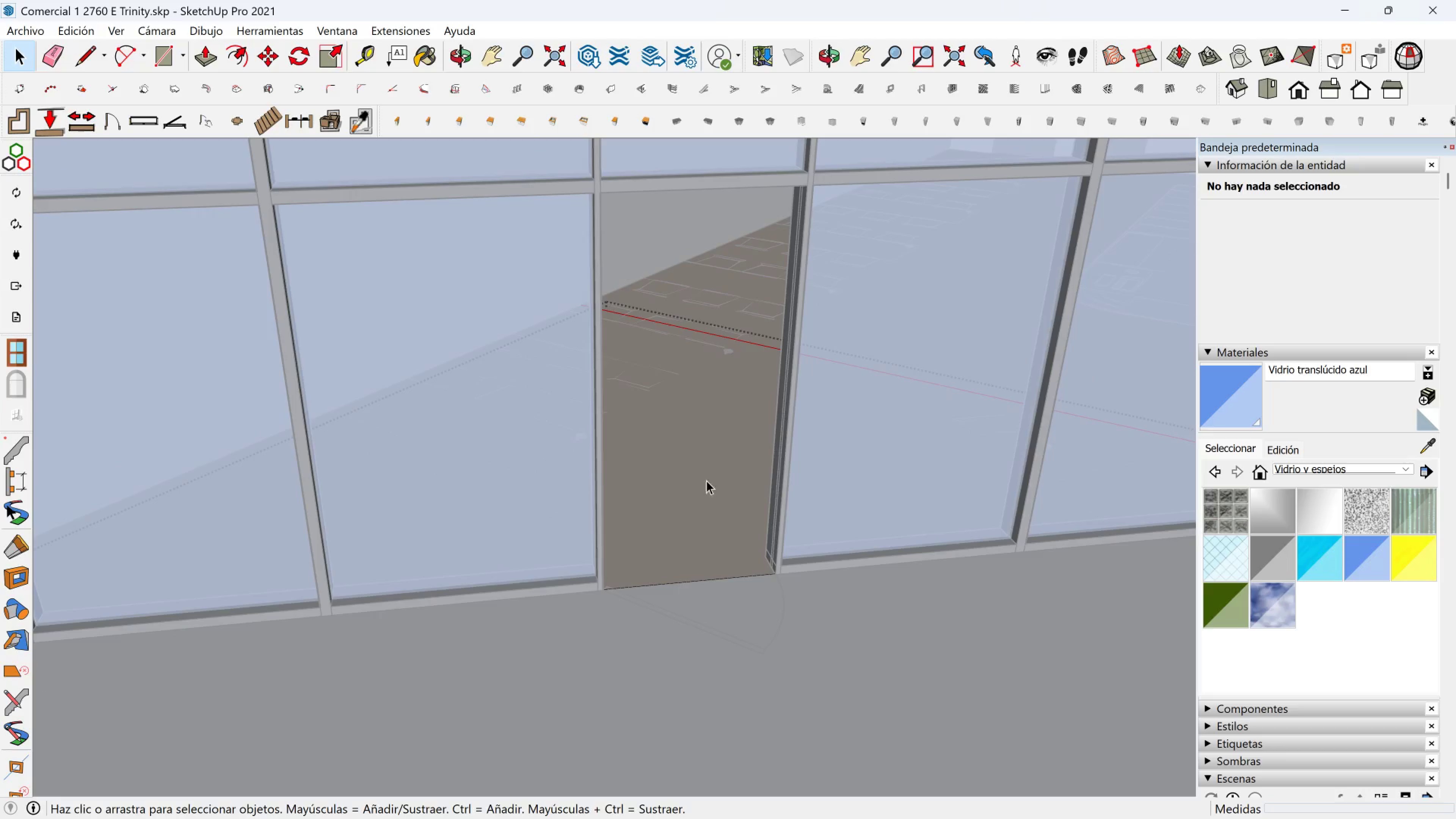 
key(Escape)
 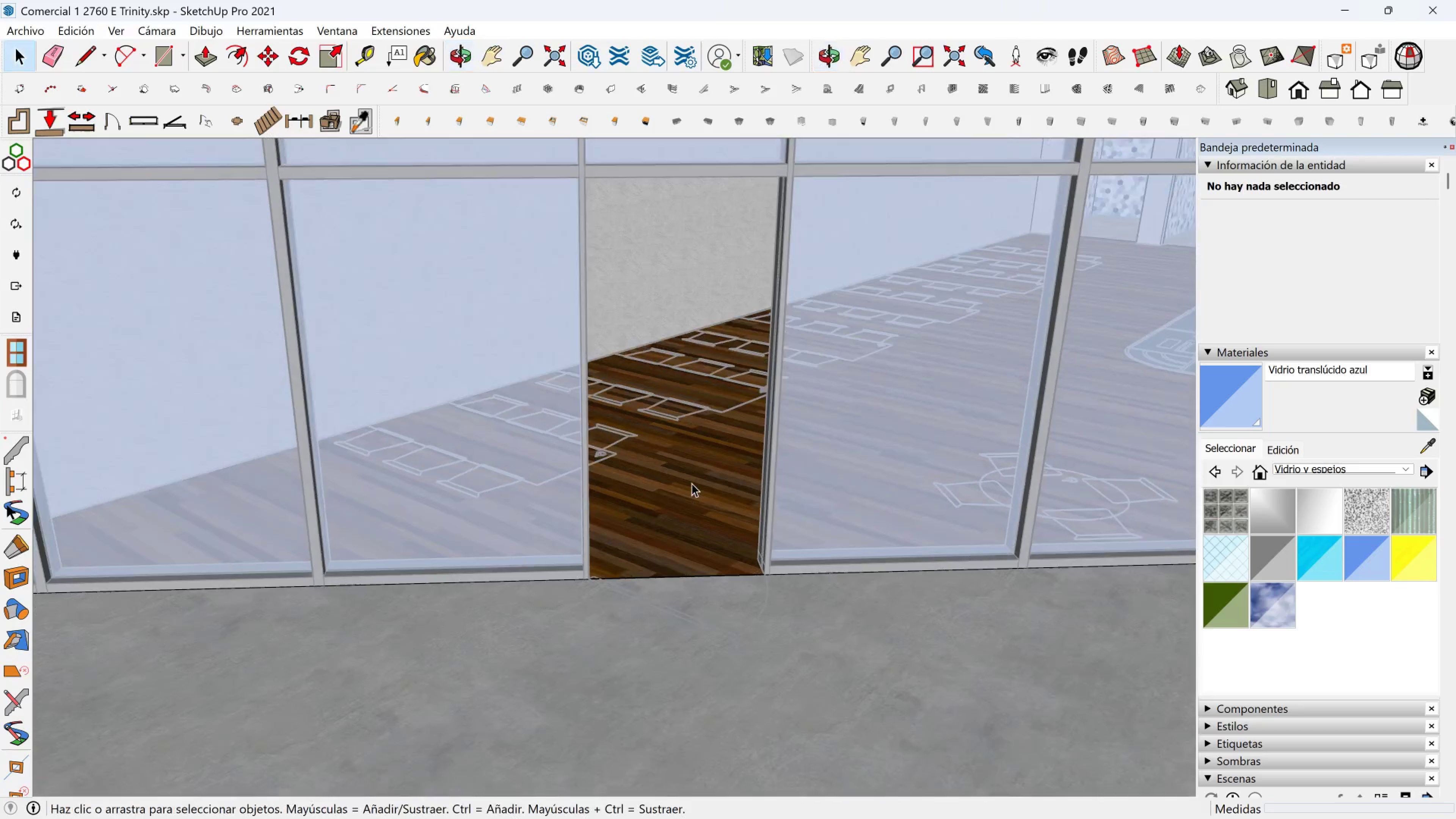 
scroll: coordinate [677, 466], scroll_direction: down, amount: 9.0
 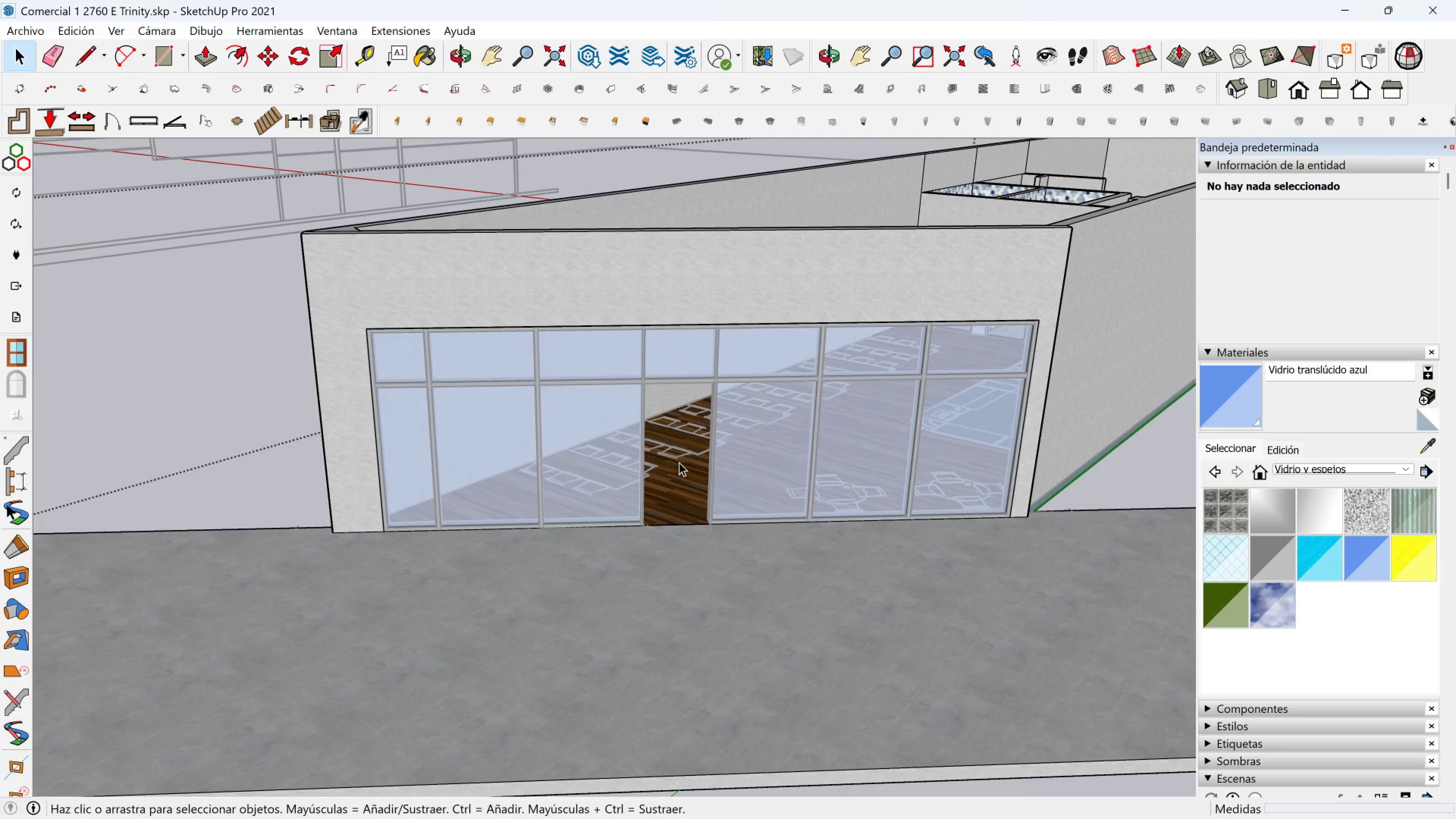 
key(Escape)
 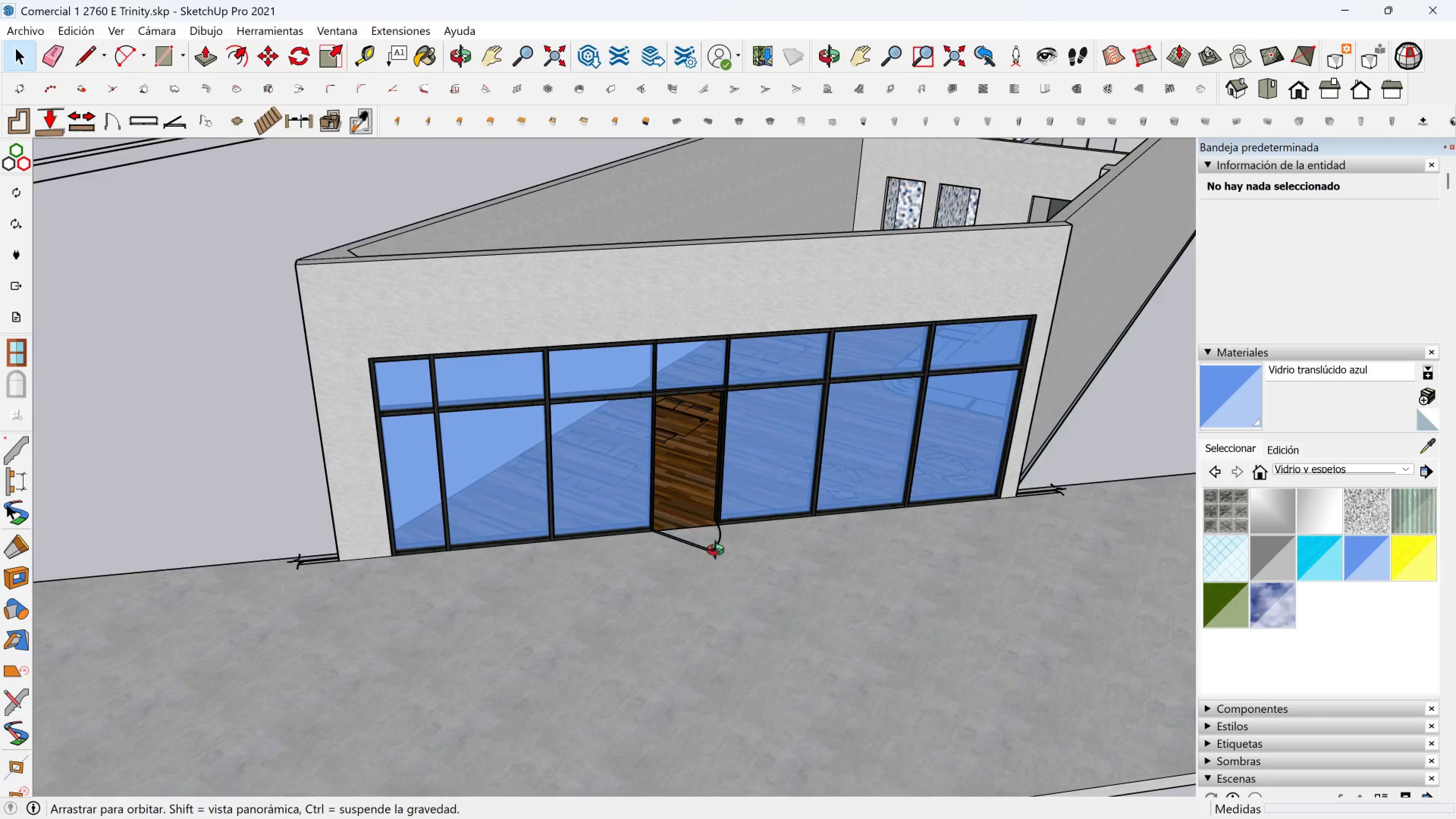 
scroll: coordinate [705, 547], scroll_direction: up, amount: 3.0
 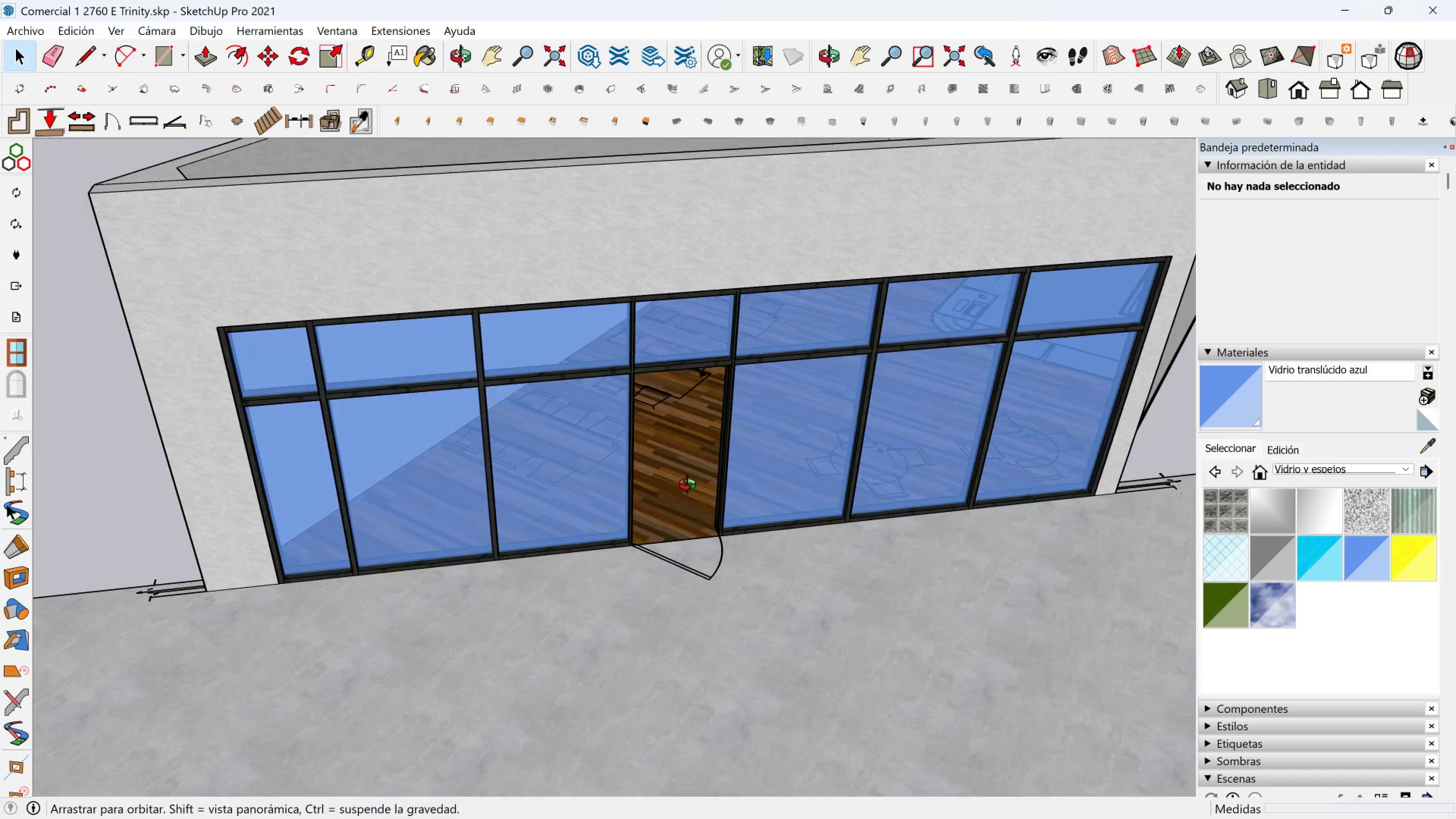 
key(Shift+ShiftLeft)
 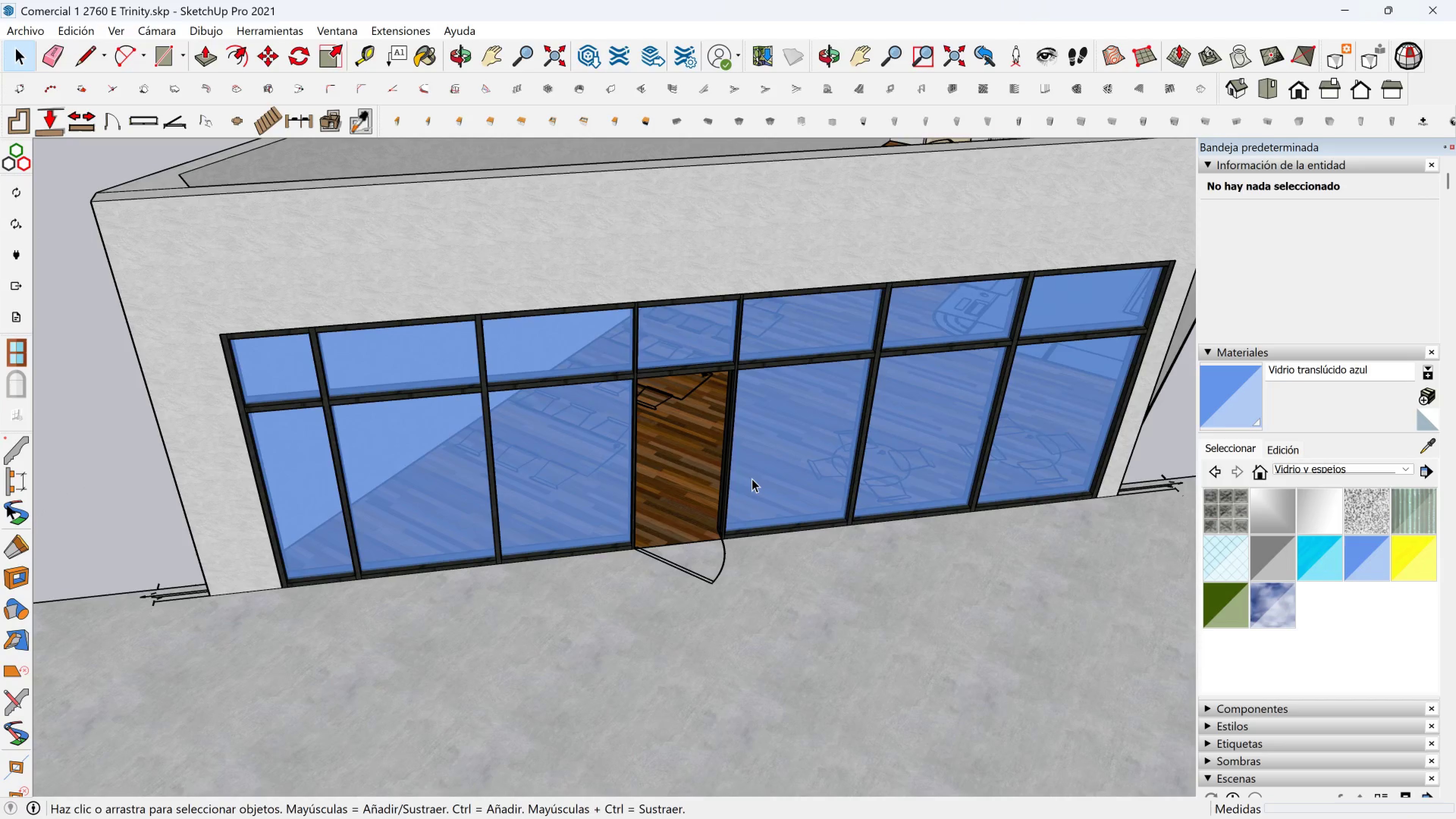 
left_click([752, 479])
 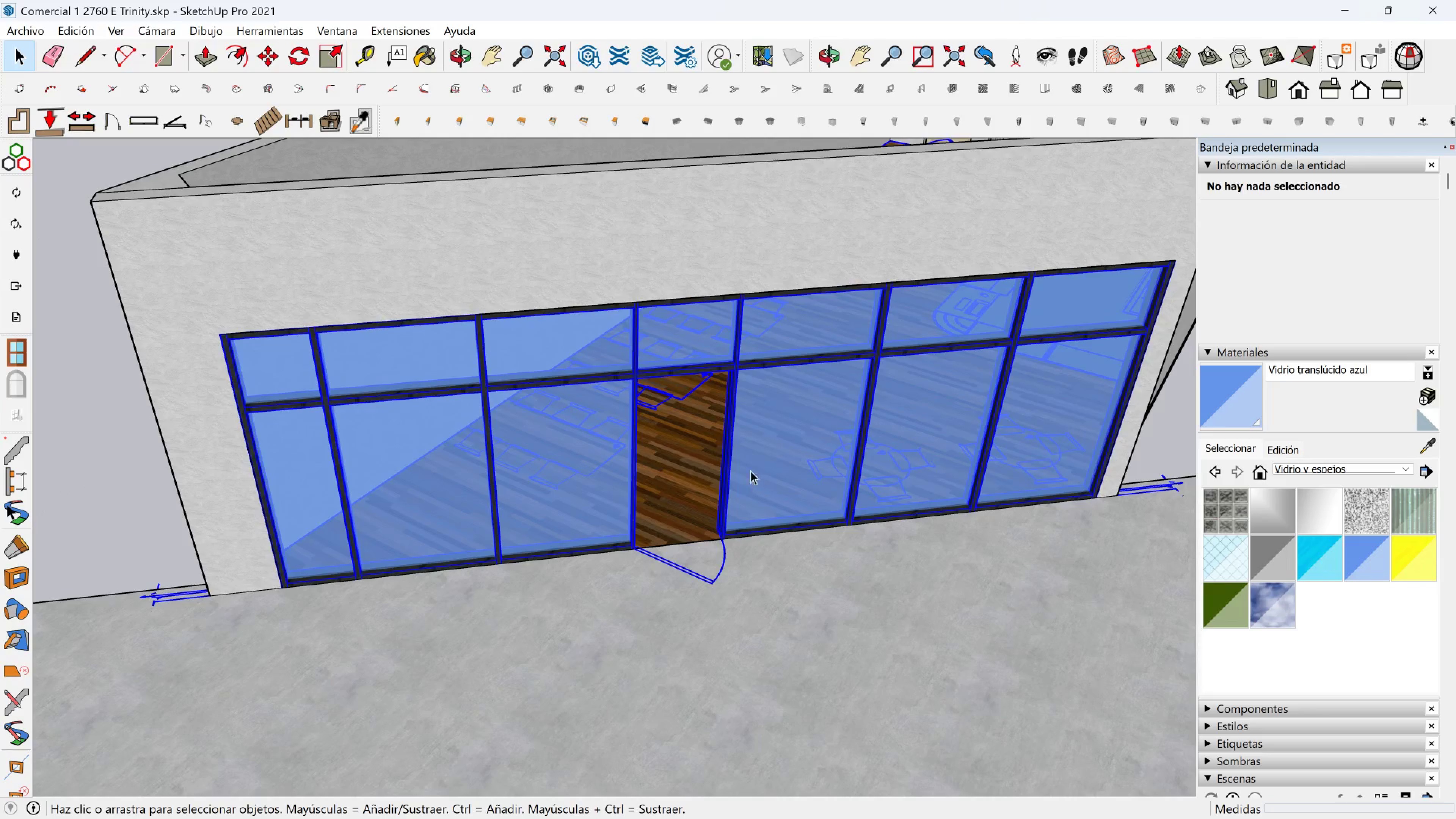 
key(Shift+ShiftLeft)
 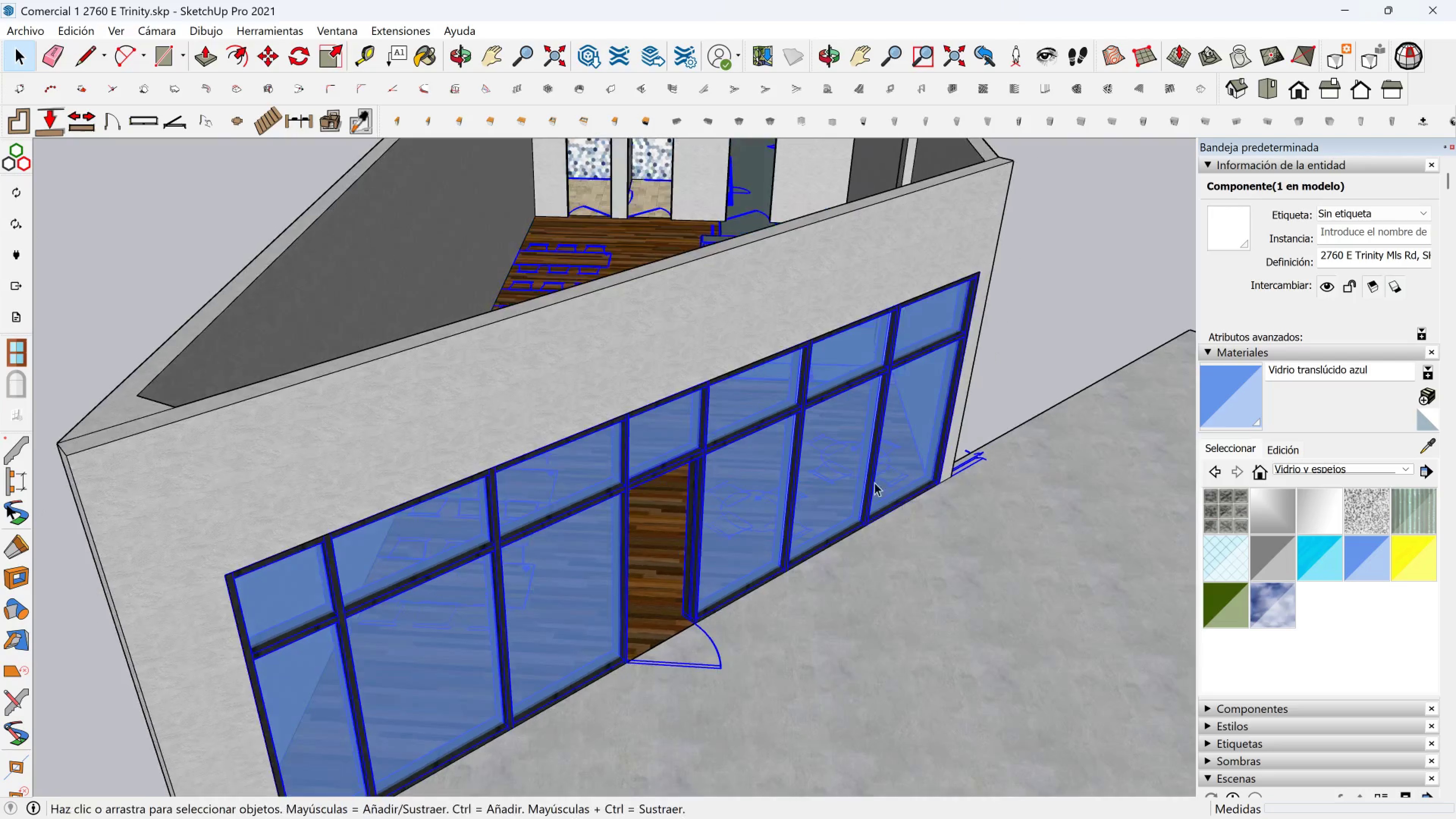 
scroll: coordinate [798, 399], scroll_direction: down, amount: 2.0
 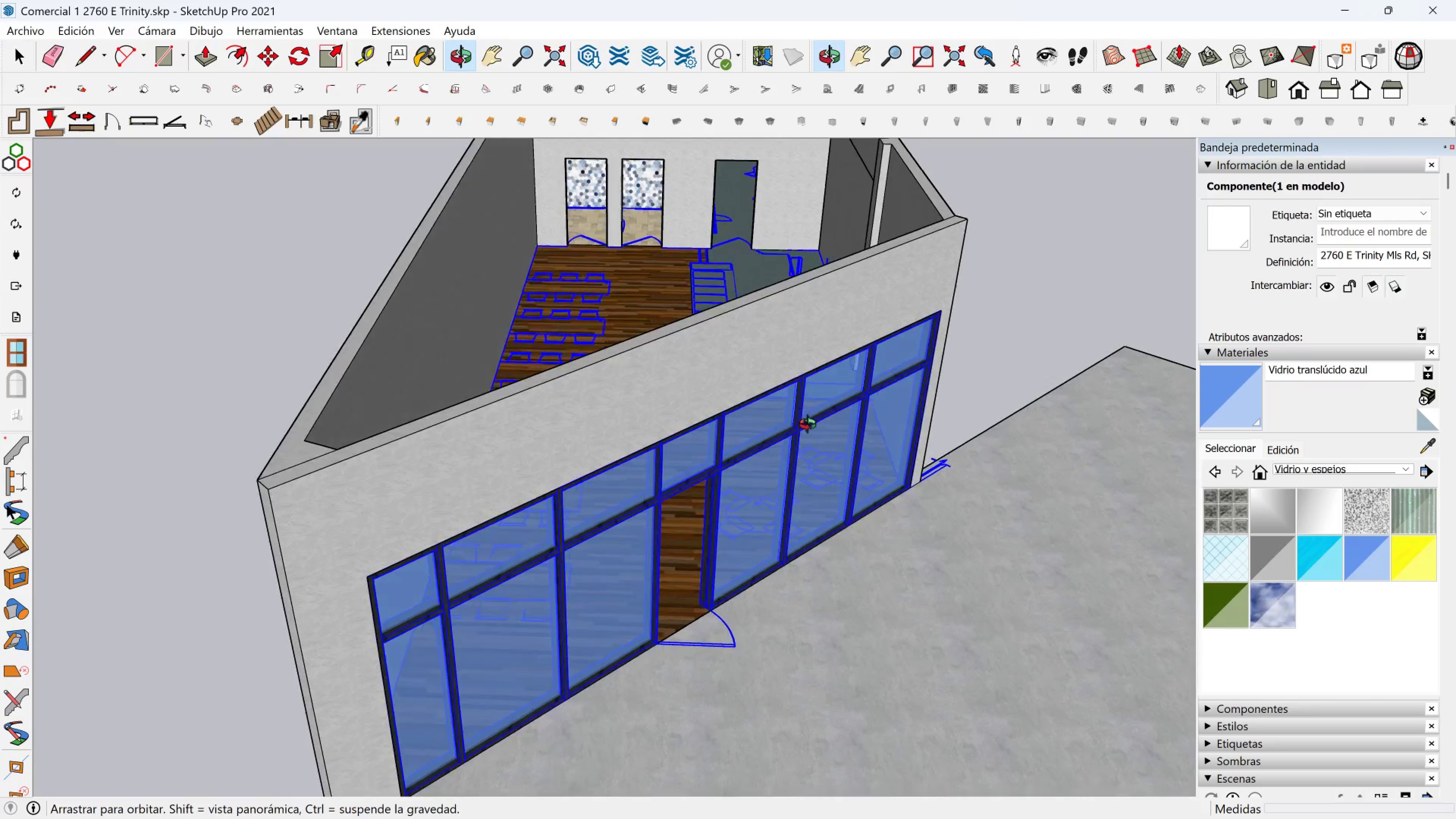 
hold_key(key=ShiftLeft, duration=0.37)
 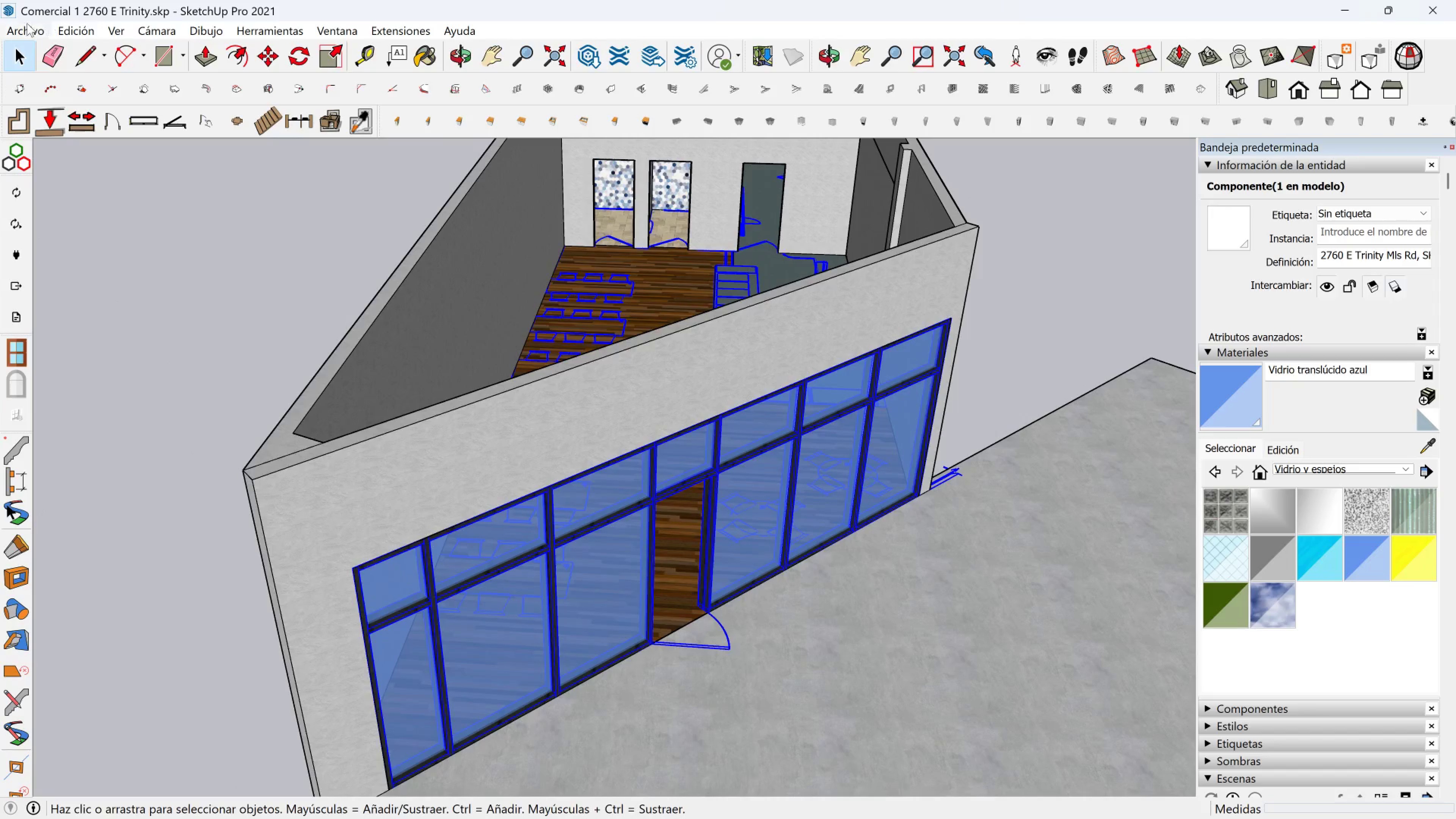 
left_click([25, 31])
 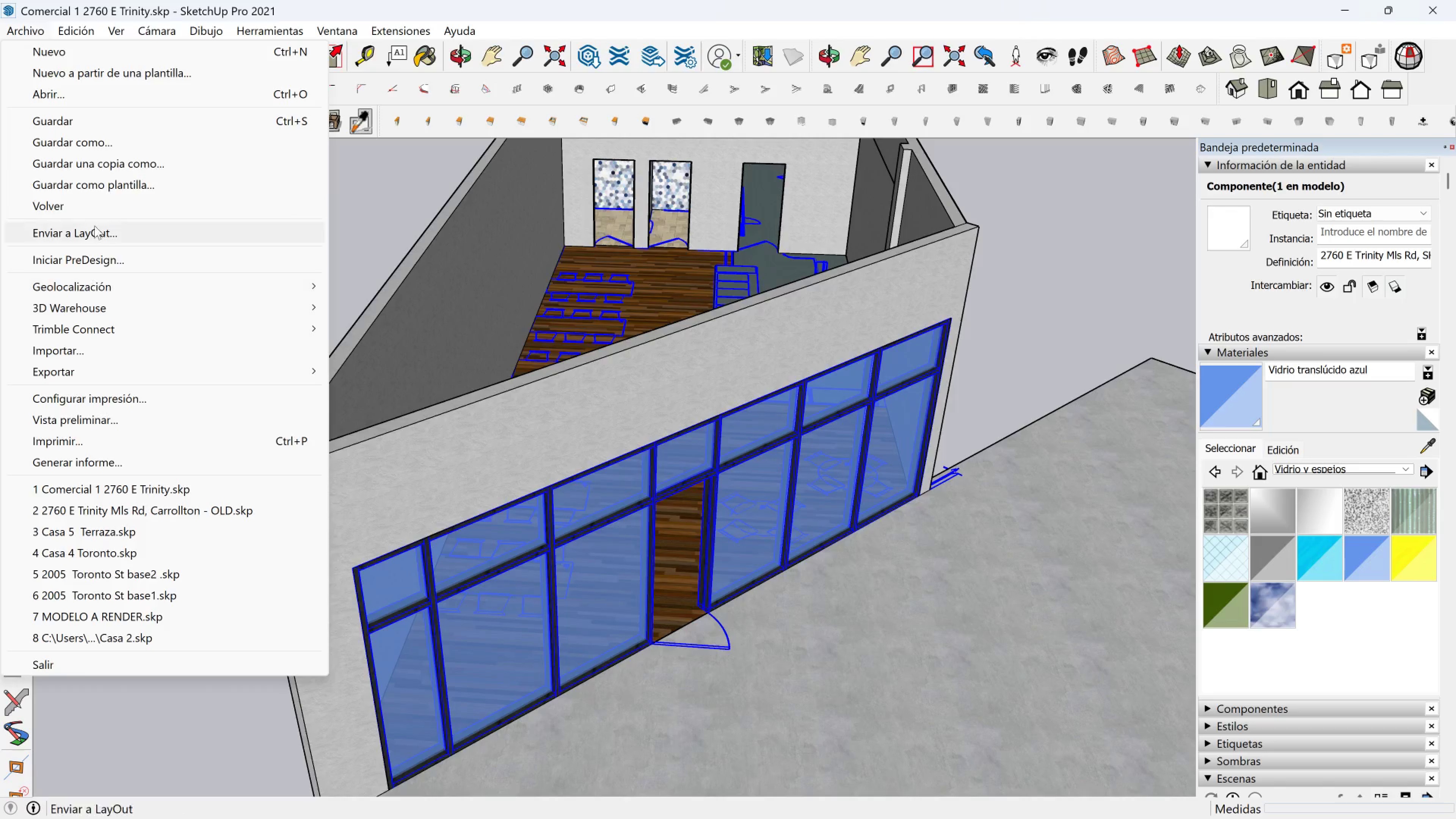 
left_click([75, 123])
 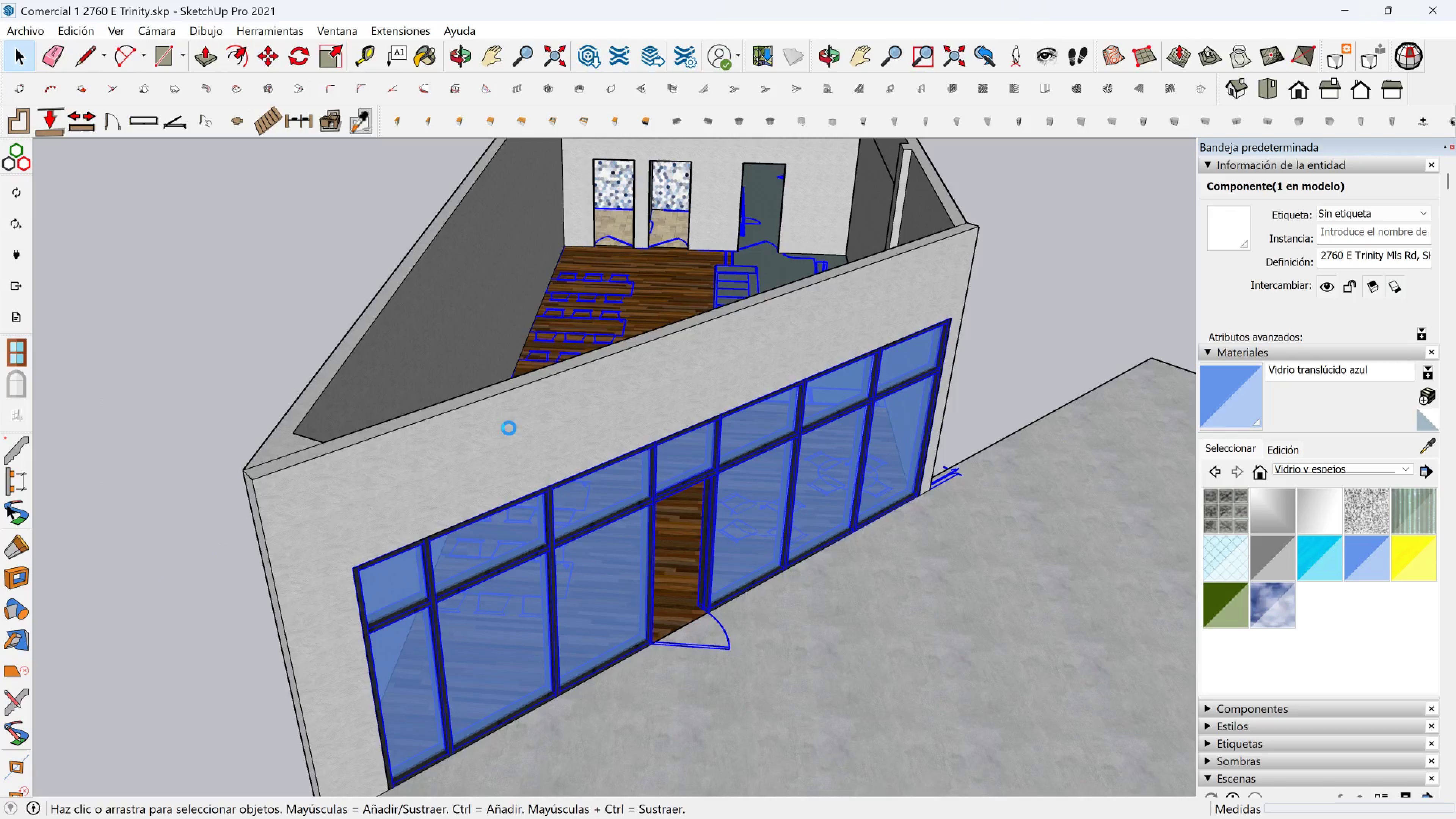 
wait(7.53)
 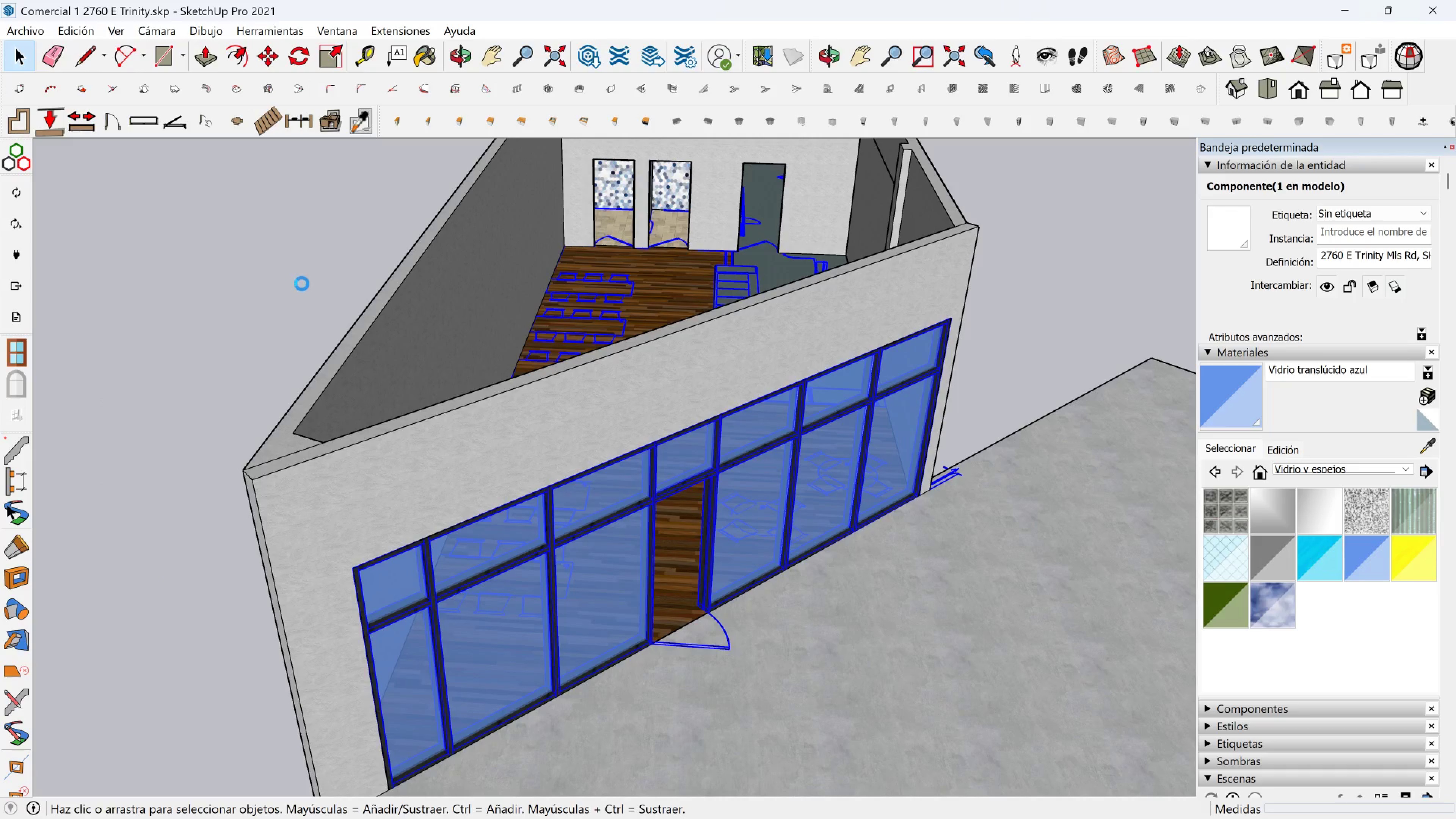 
scroll: coordinate [694, 367], scroll_direction: down, amount: 3.0
 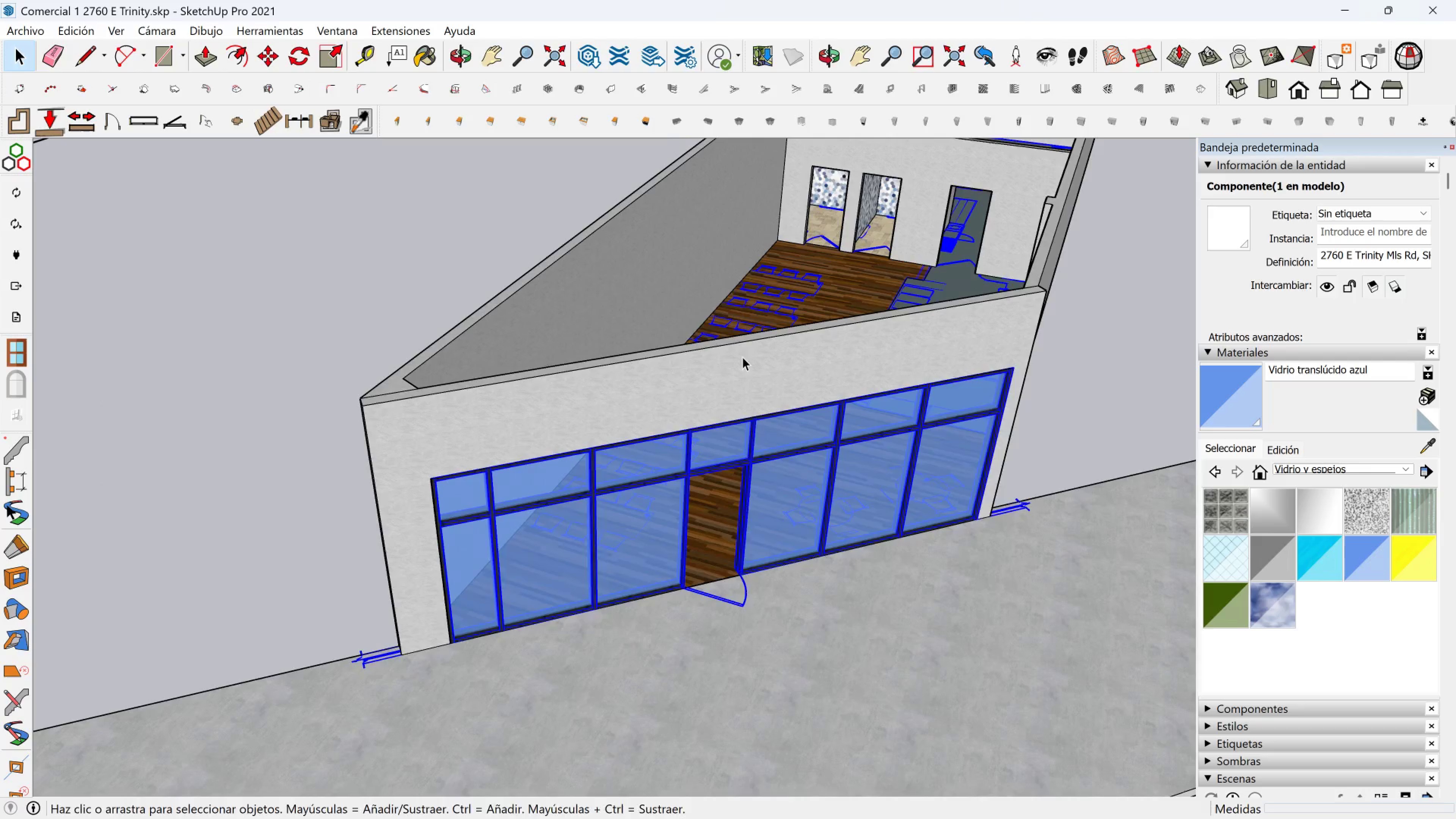 
hold_key(key=ShiftLeft, duration=0.61)
 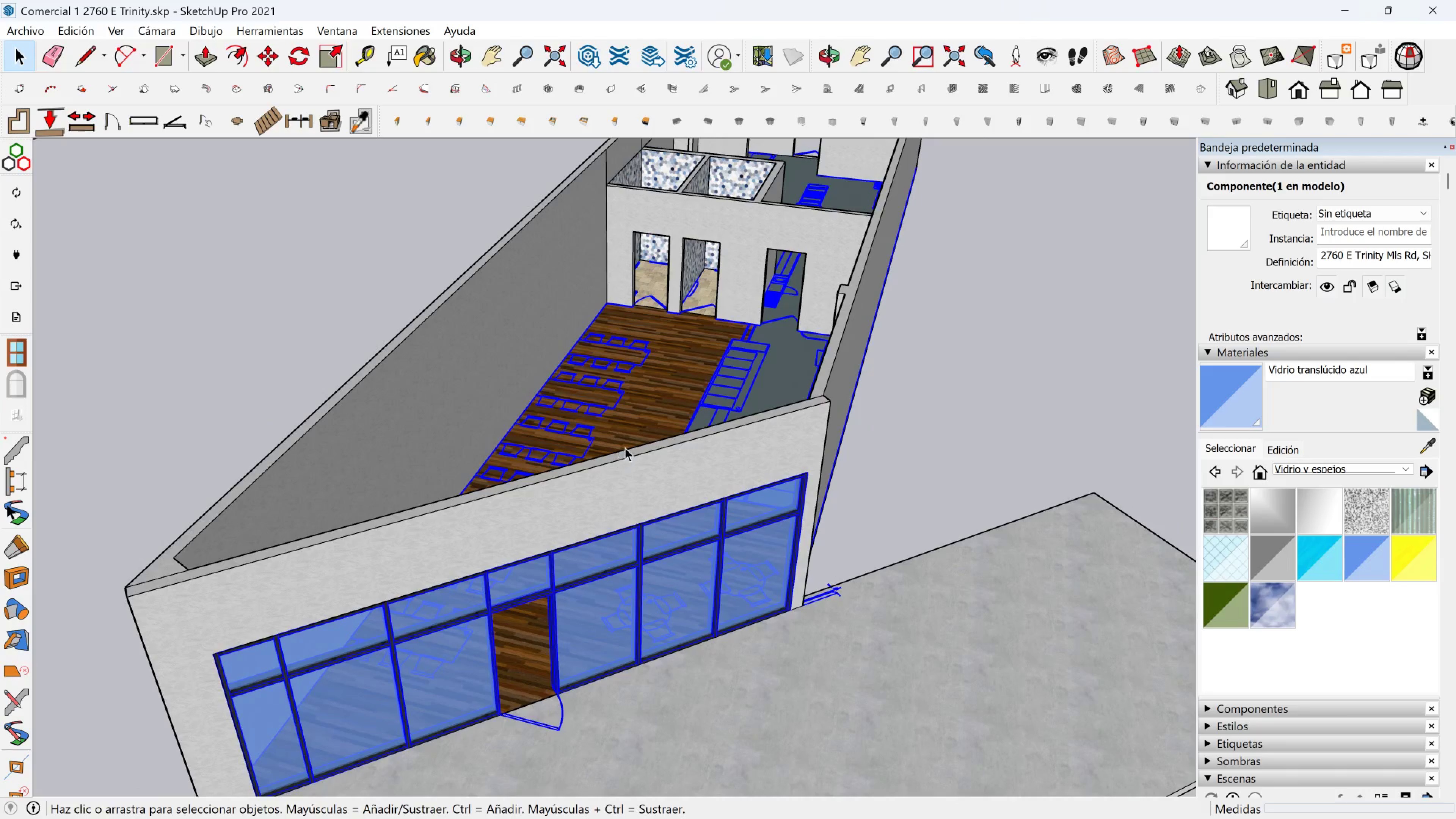 
scroll: coordinate [621, 433], scroll_direction: down, amount: 2.0
 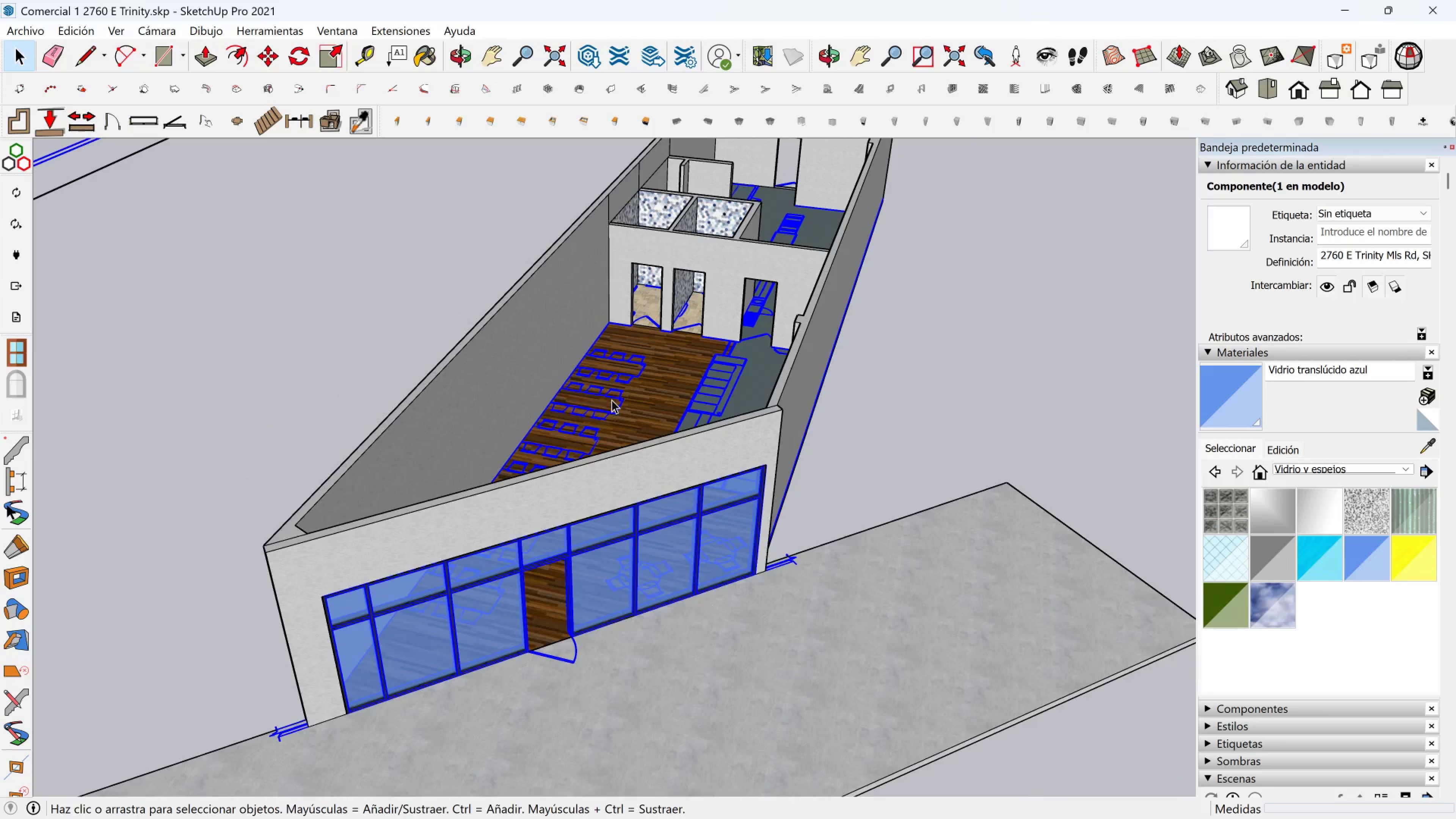 
hold_key(key=ShiftLeft, duration=0.42)
 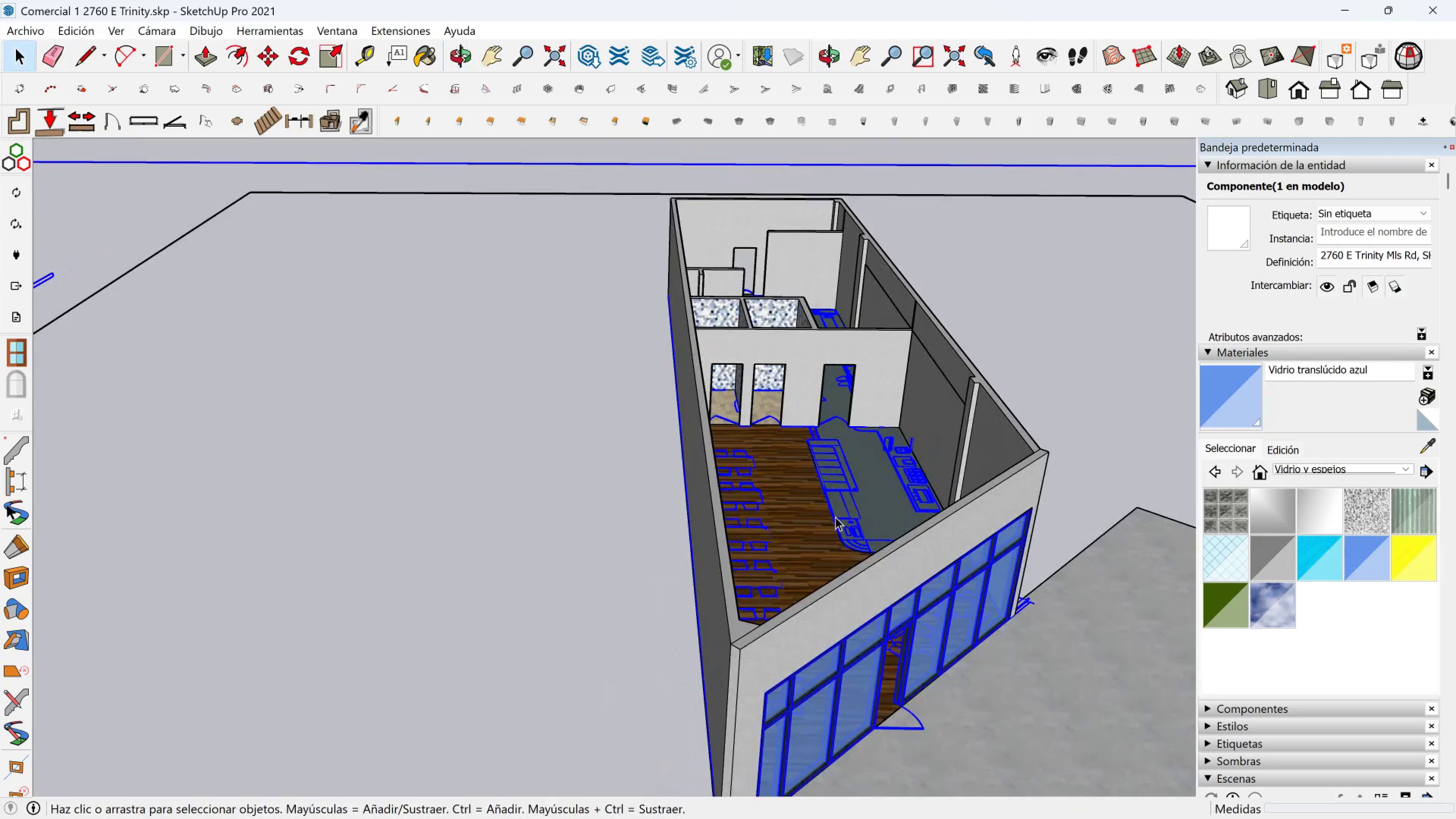 
key(Shift+ShiftLeft)
 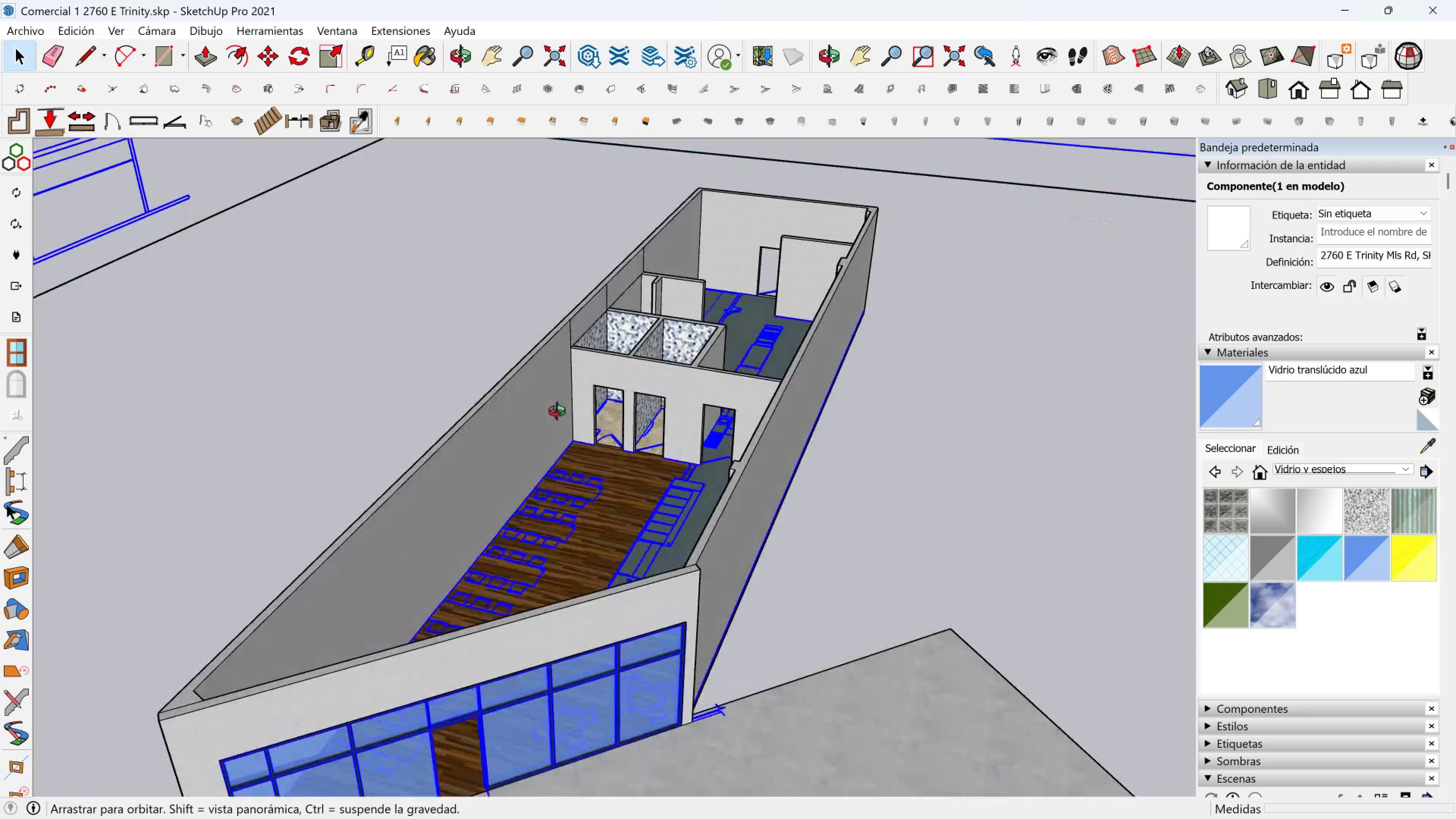 
left_click([691, 422])
 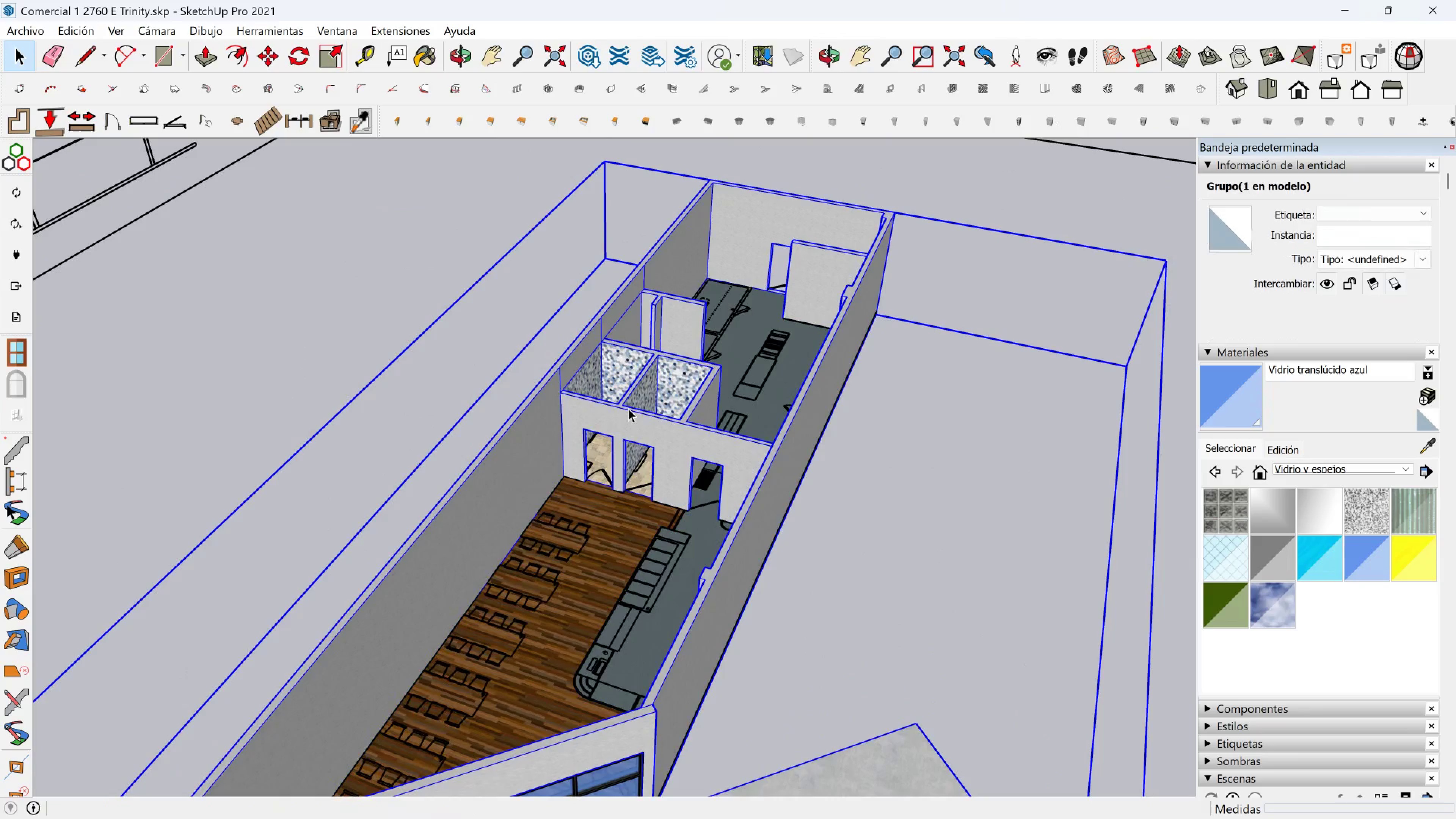 
scroll: coordinate [628, 410], scroll_direction: up, amount: 3.0
 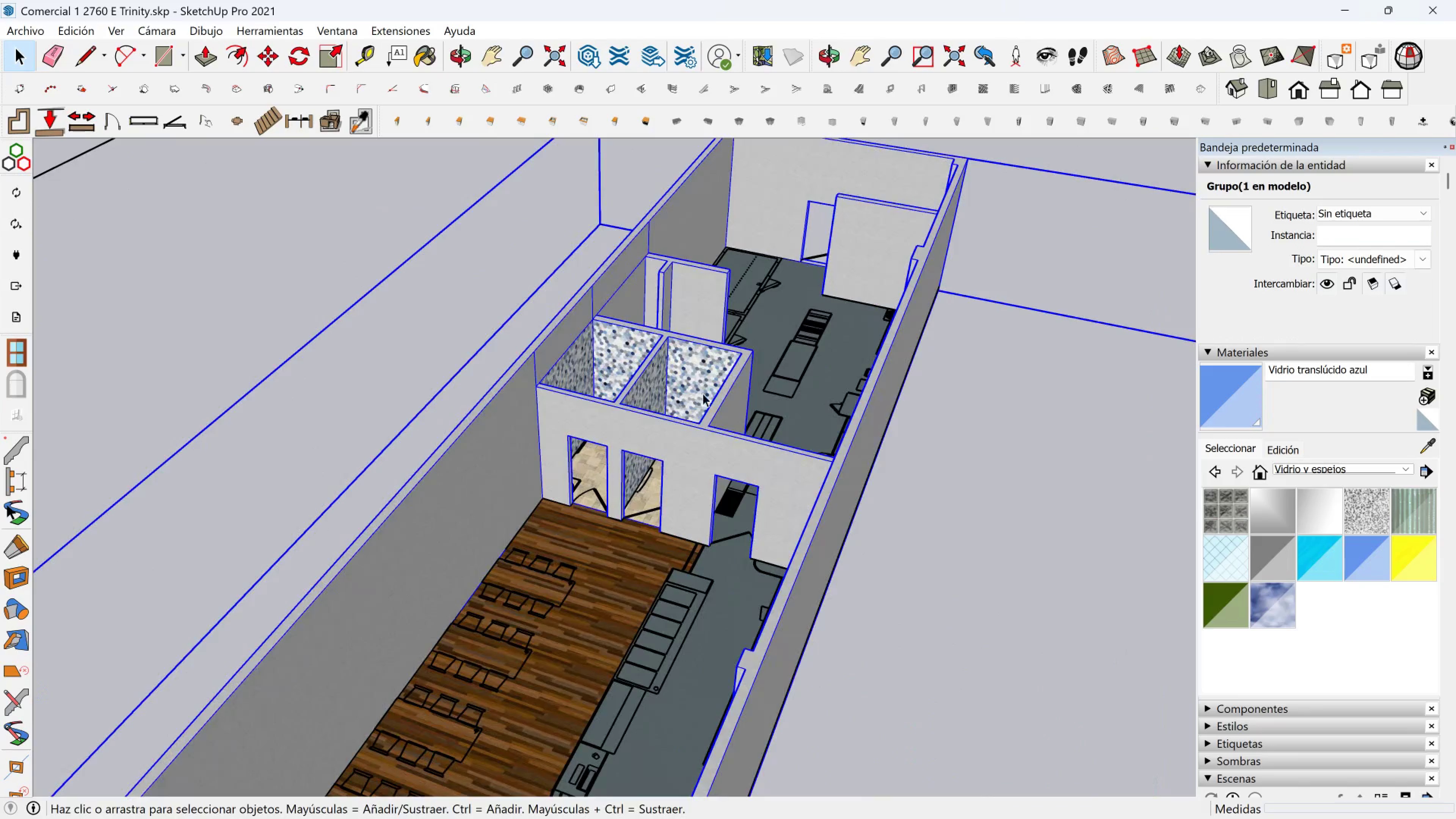 
key(Shift+ShiftLeft)
 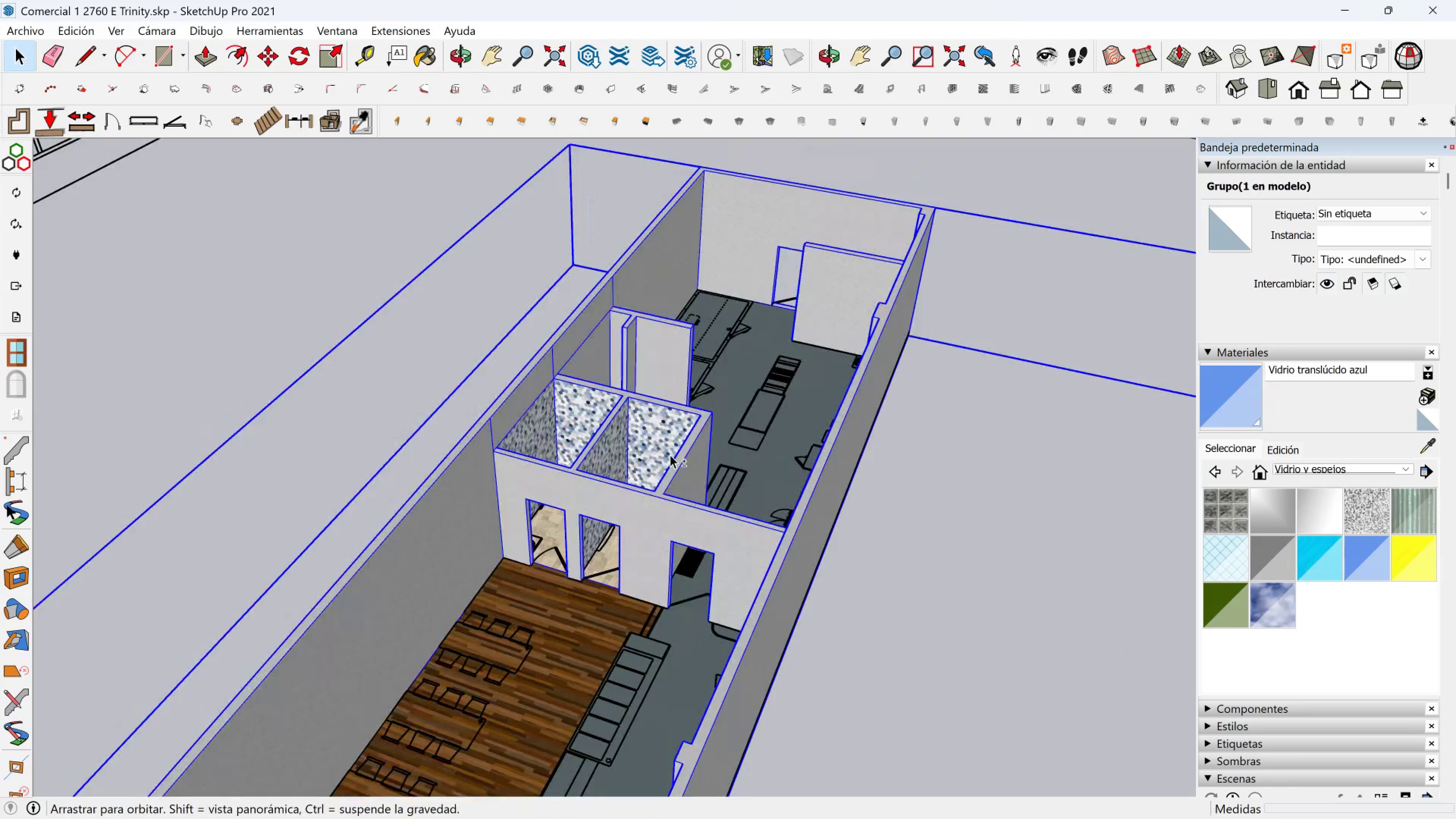 
scroll: coordinate [711, 389], scroll_direction: up, amount: 5.0
 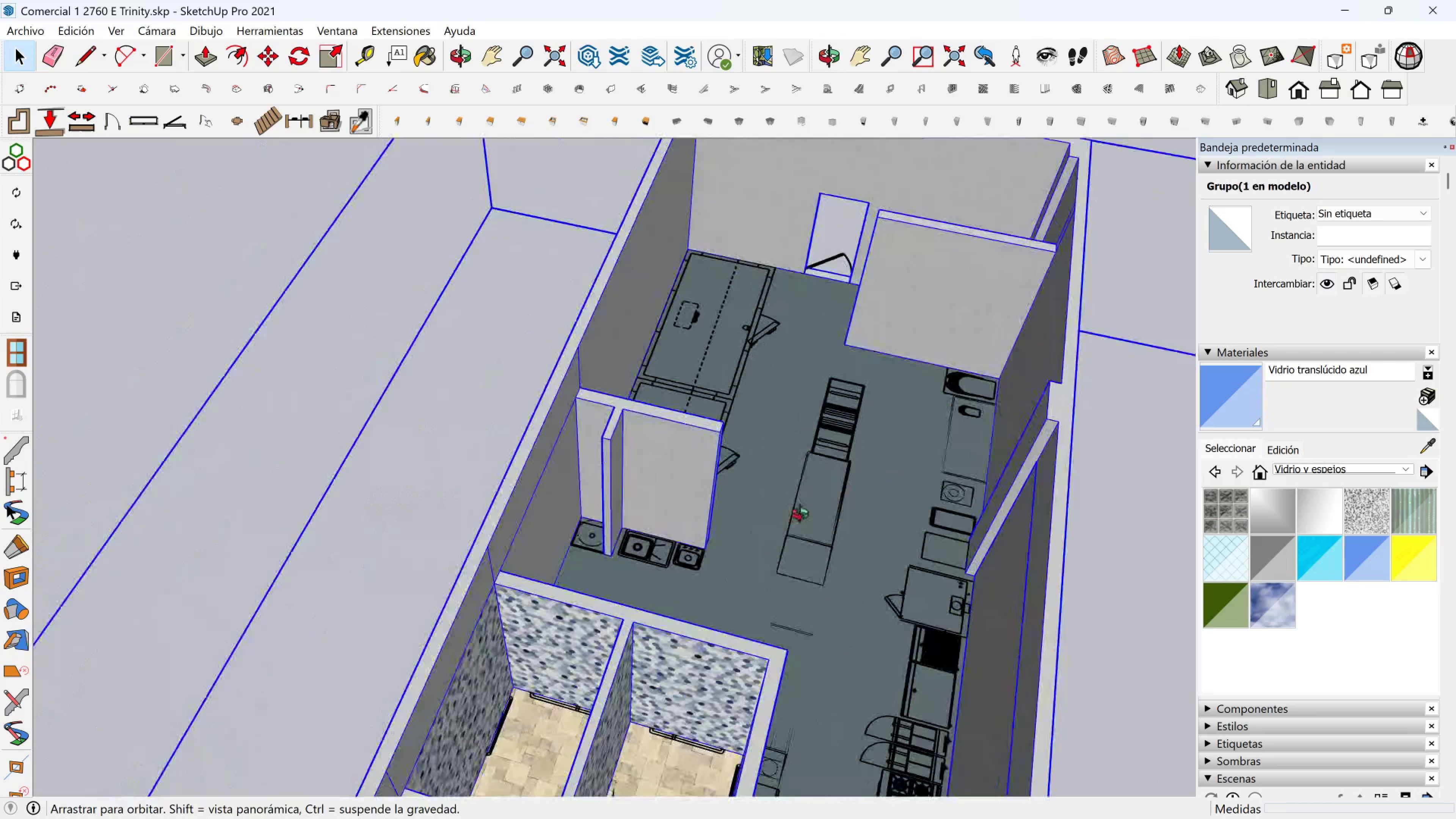 
scroll: coordinate [823, 480], scroll_direction: down, amount: 3.0
 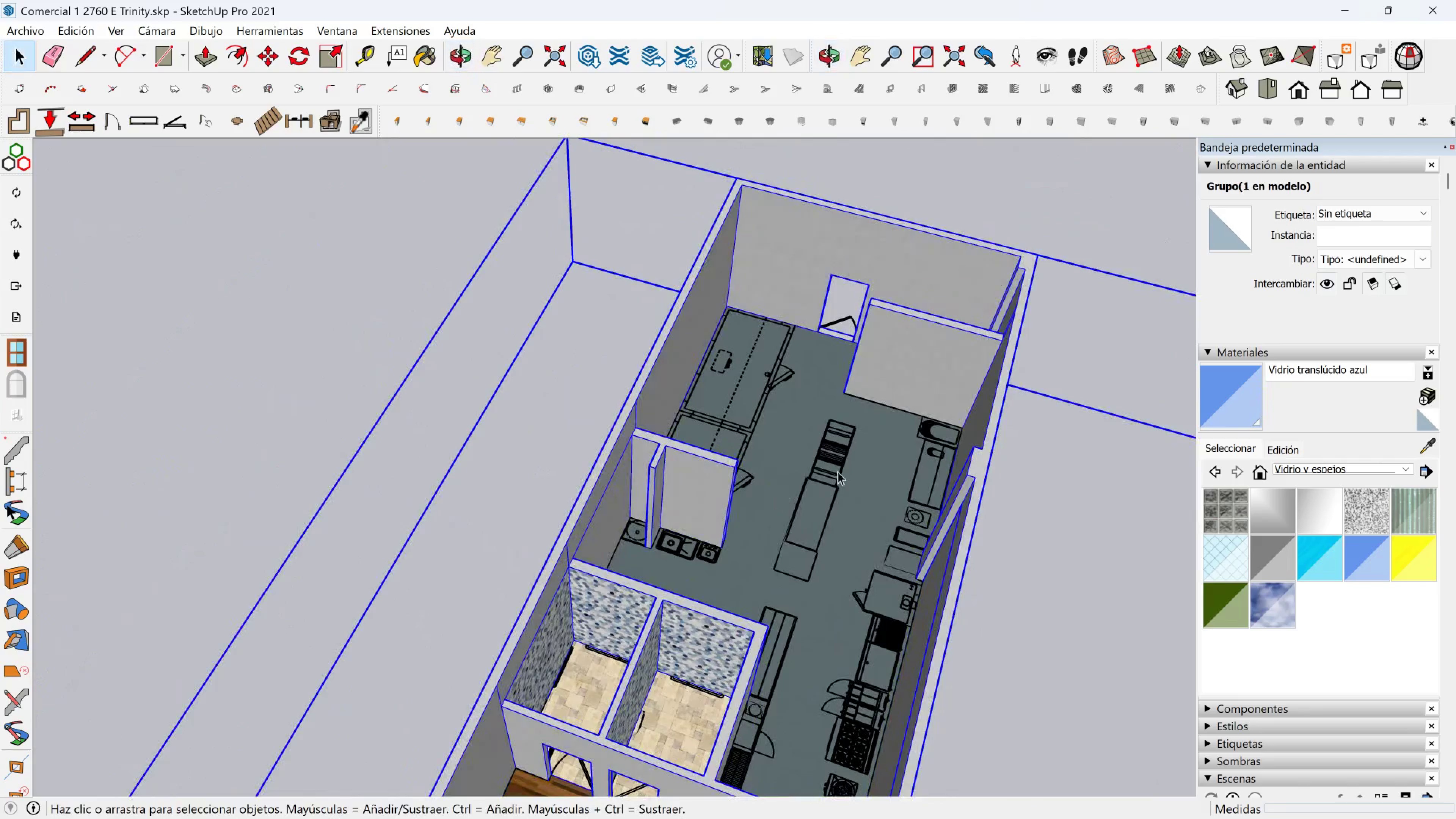 
hold_key(key=ShiftLeft, duration=0.39)
 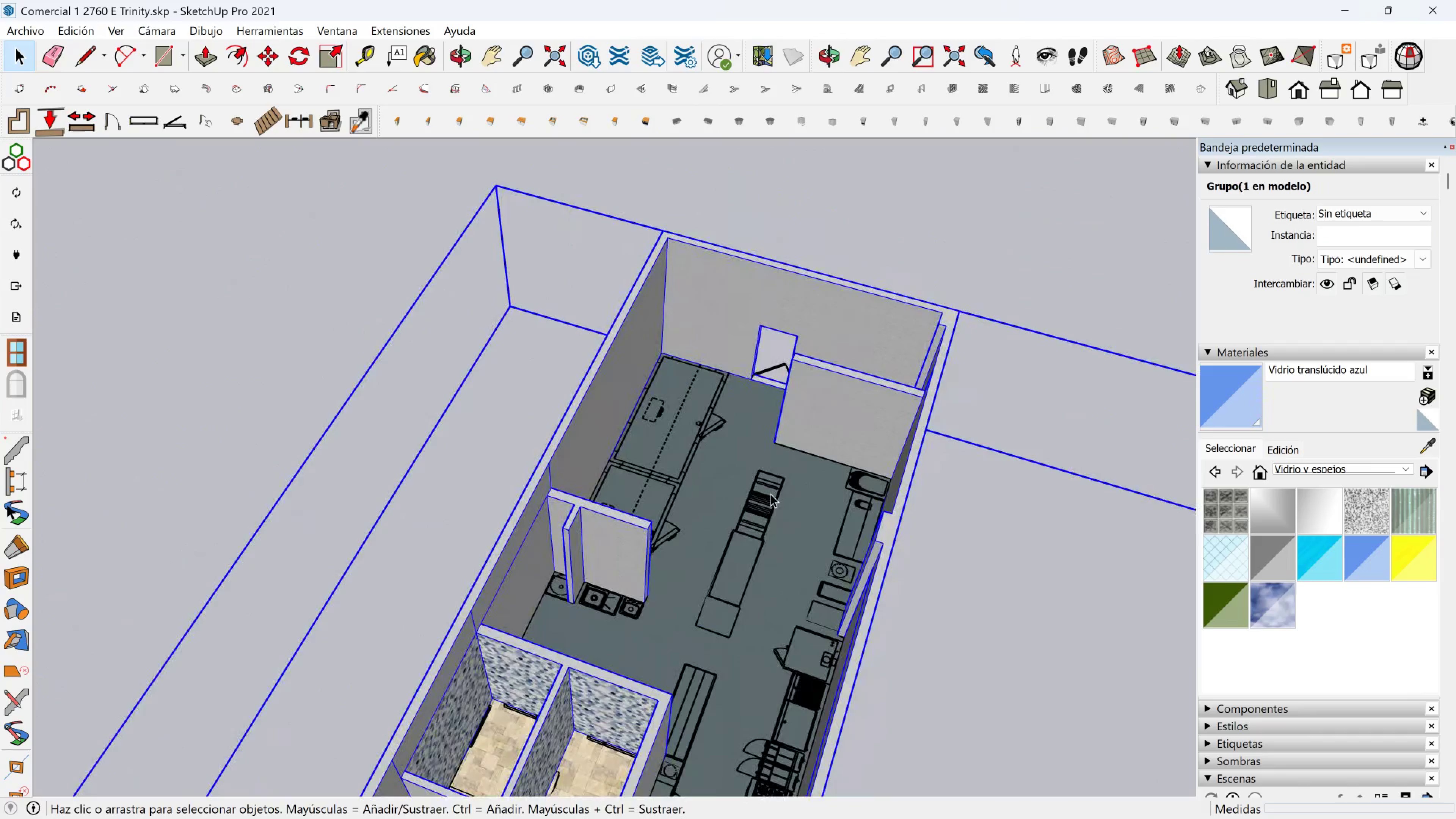 
scroll: coordinate [778, 504], scroll_direction: down, amount: 14.0
 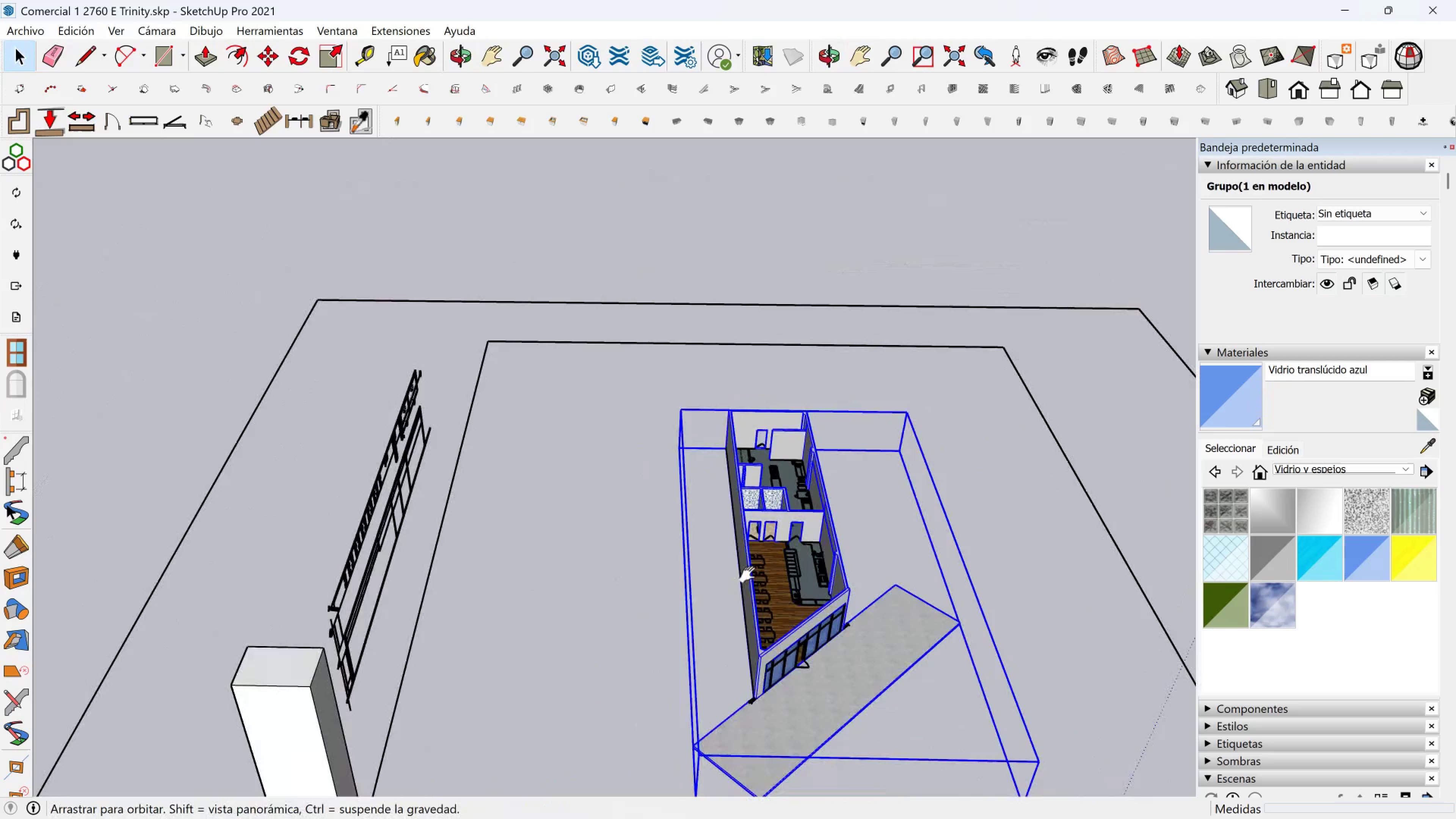 
key(Shift+ShiftLeft)
 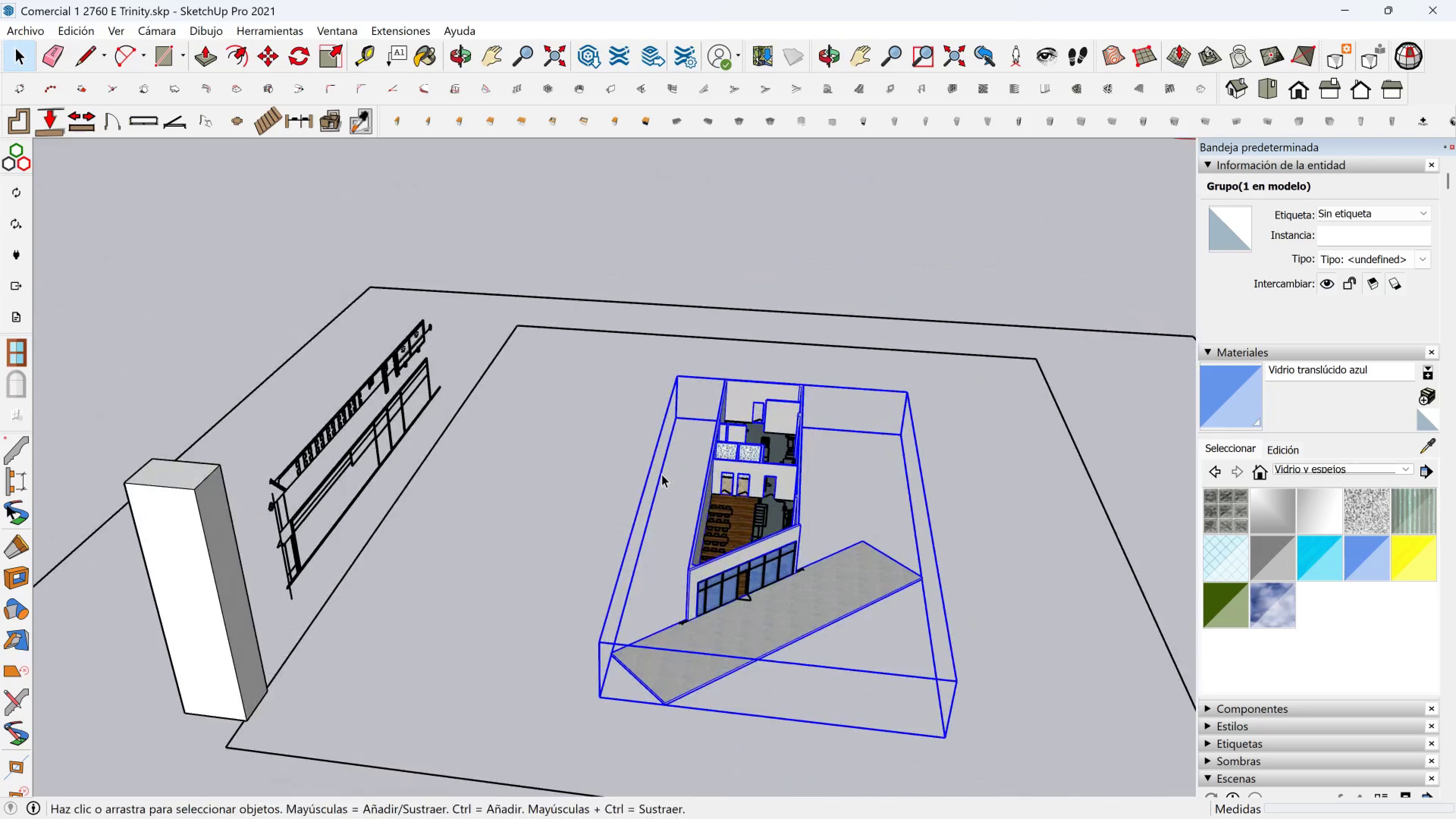 
scroll: coordinate [744, 531], scroll_direction: up, amount: 3.0
 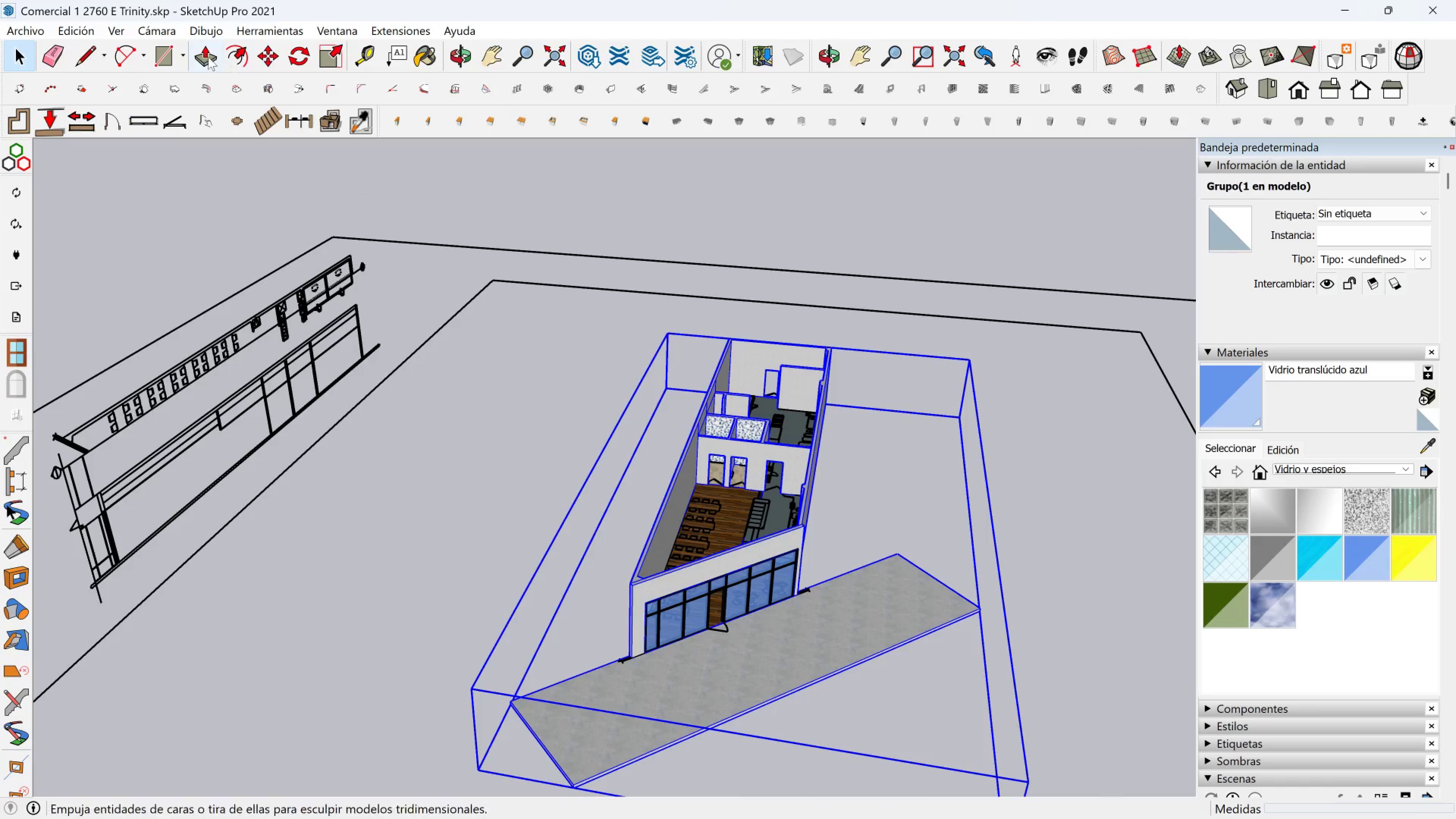 
left_click([124, 35])
 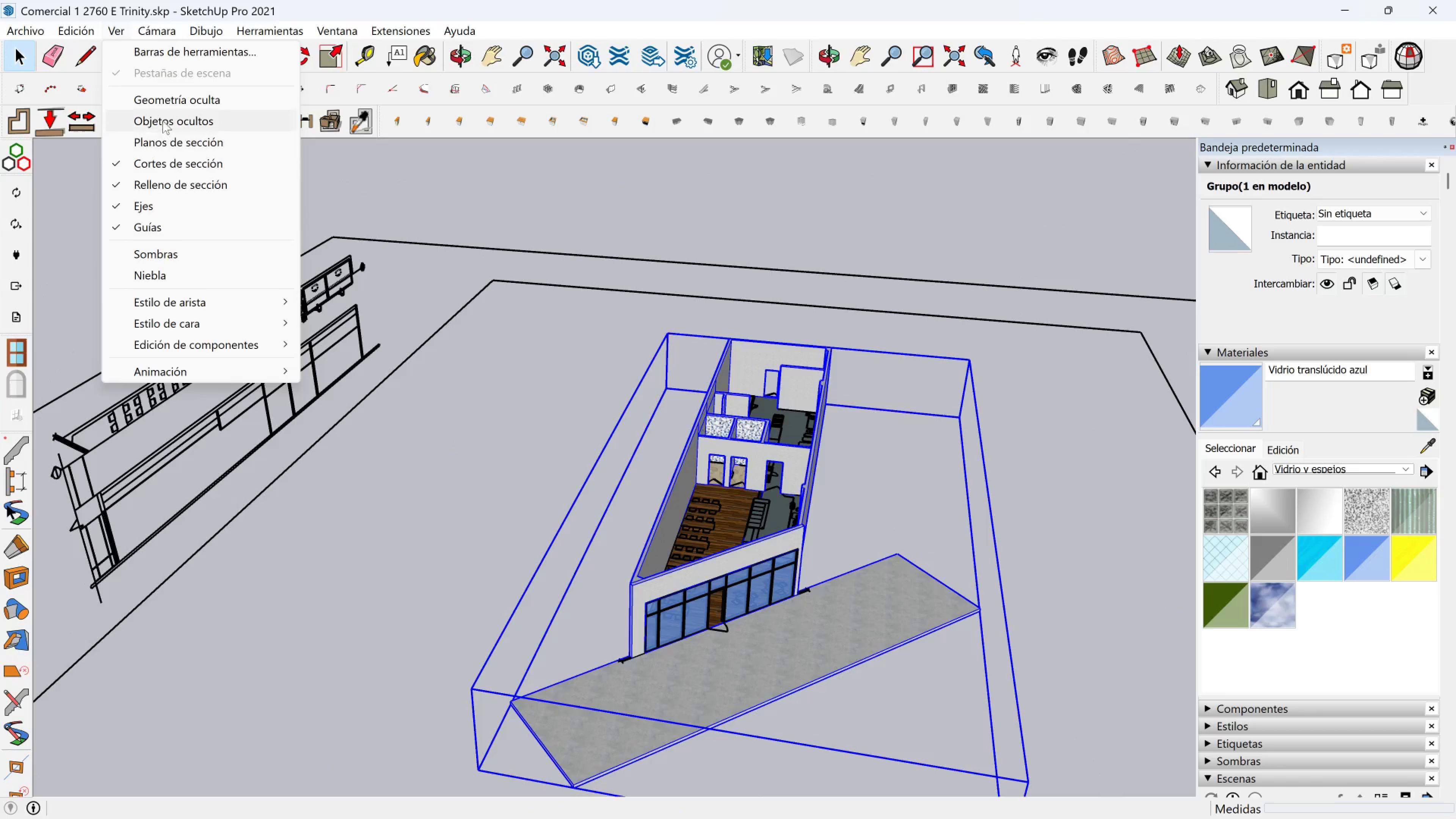 
left_click([163, 119])
 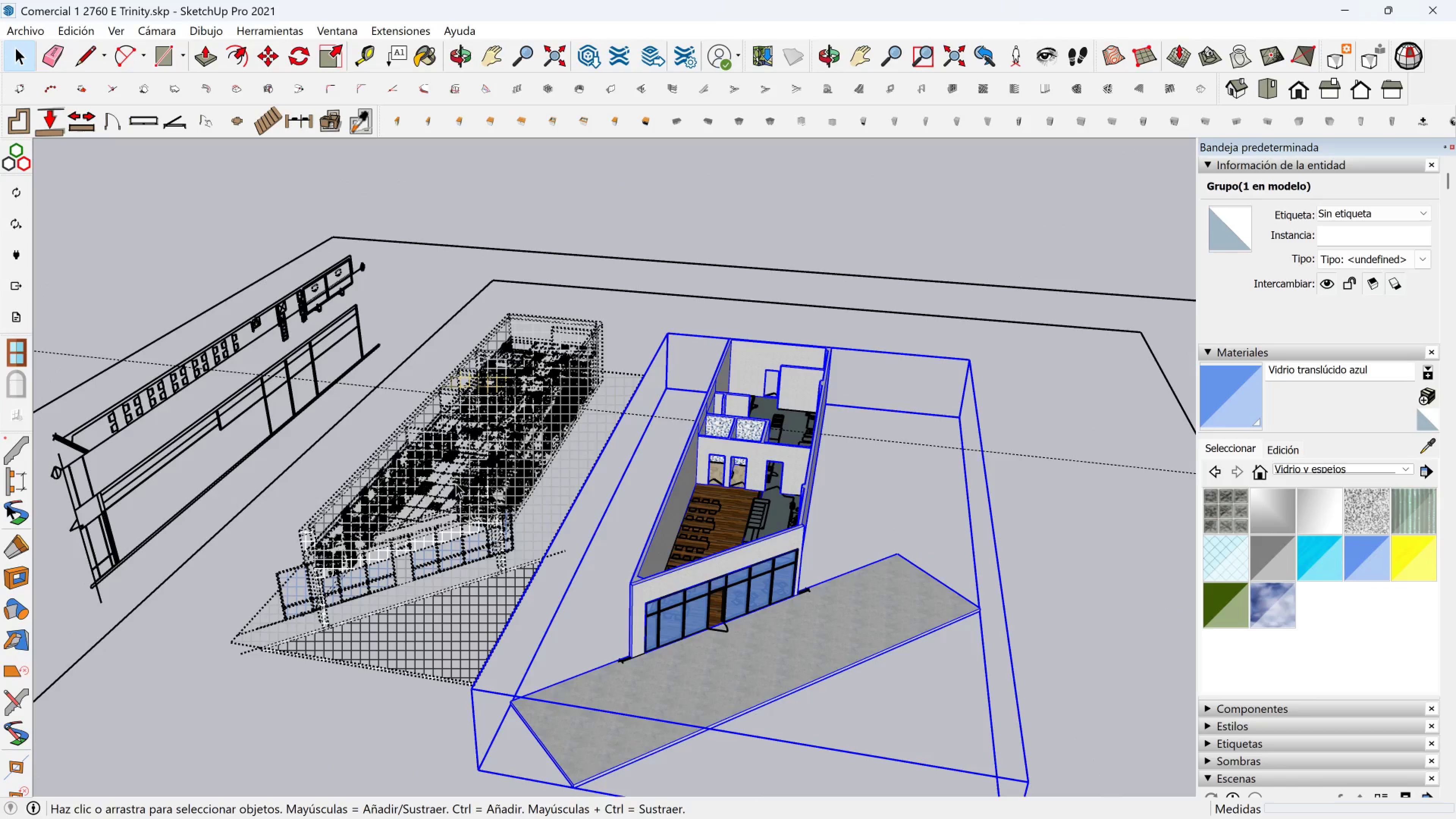 
scroll: coordinate [524, 245], scroll_direction: up, amount: 21.0
 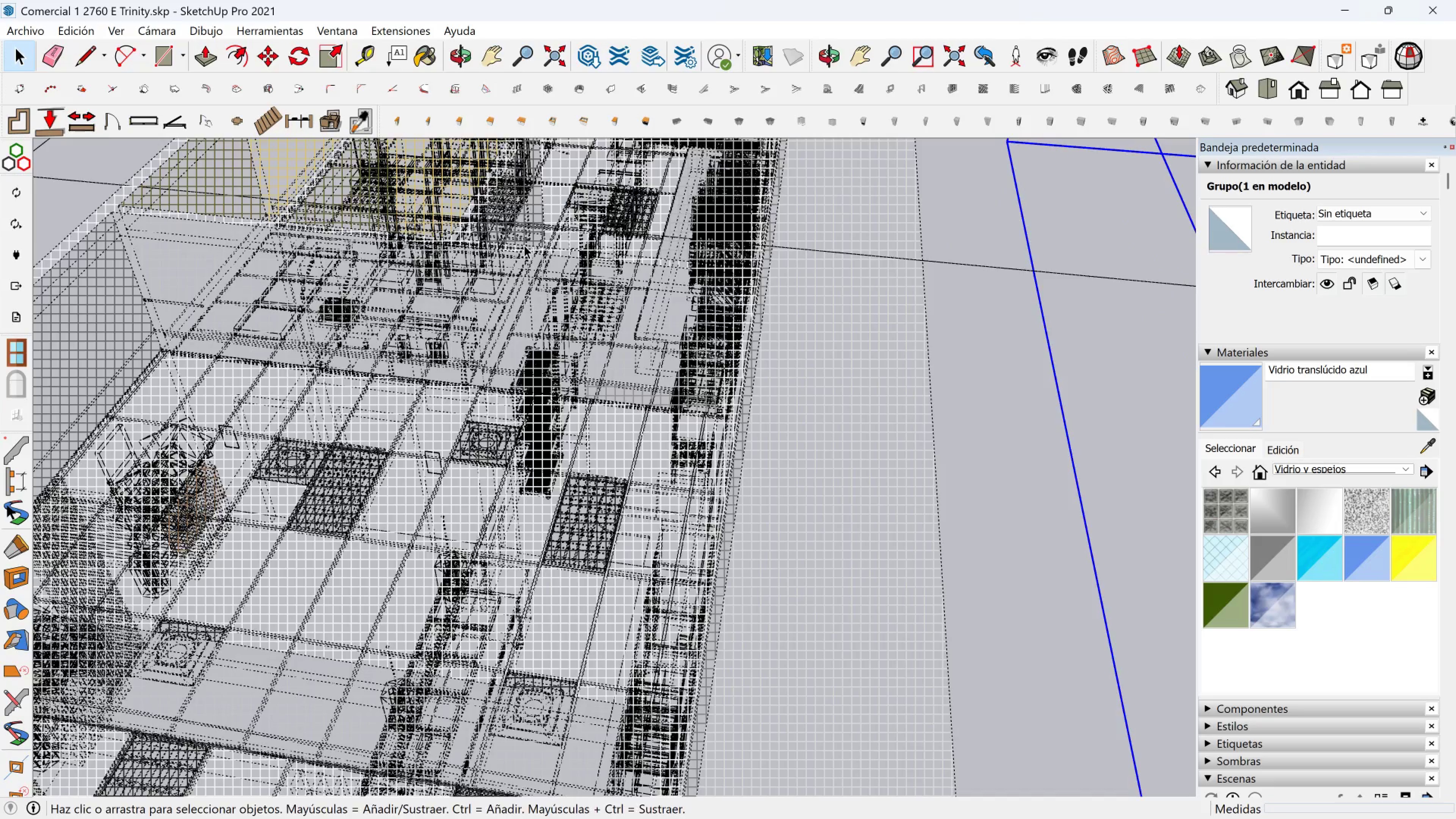 
hold_key(key=ShiftLeft, duration=0.36)
 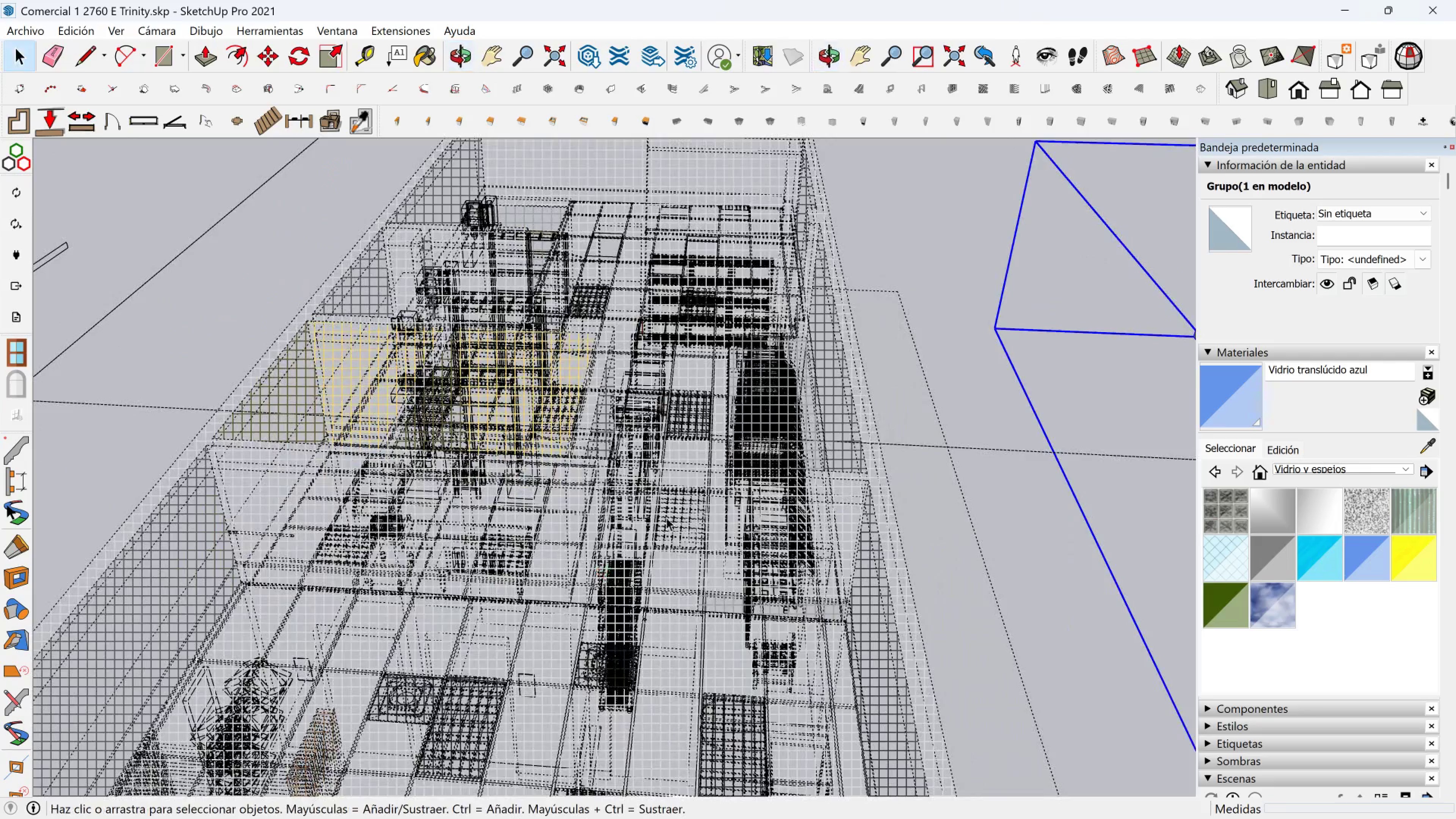 
scroll: coordinate [697, 396], scroll_direction: up, amount: 7.0
 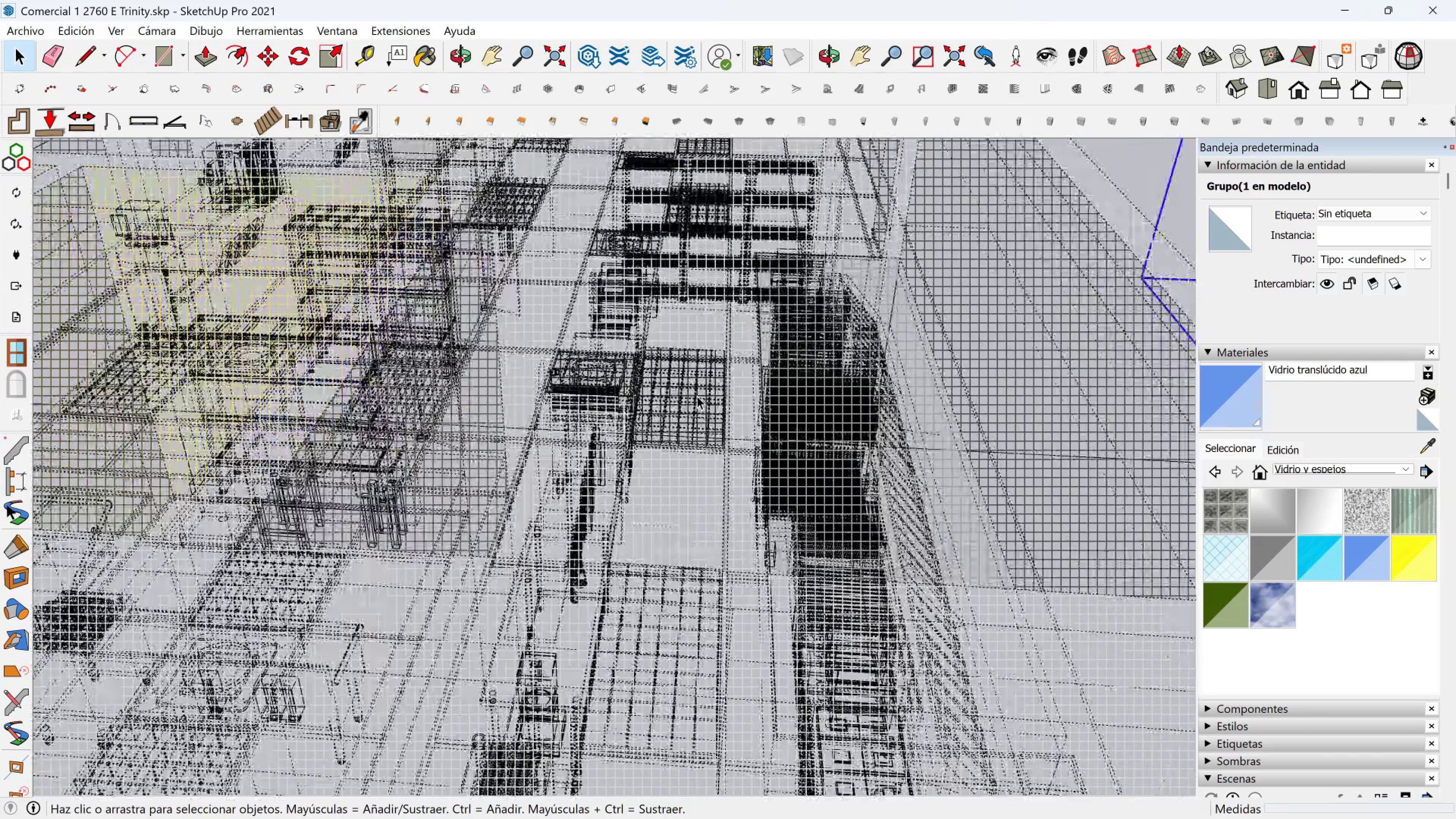 
hold_key(key=ShiftLeft, duration=0.47)
 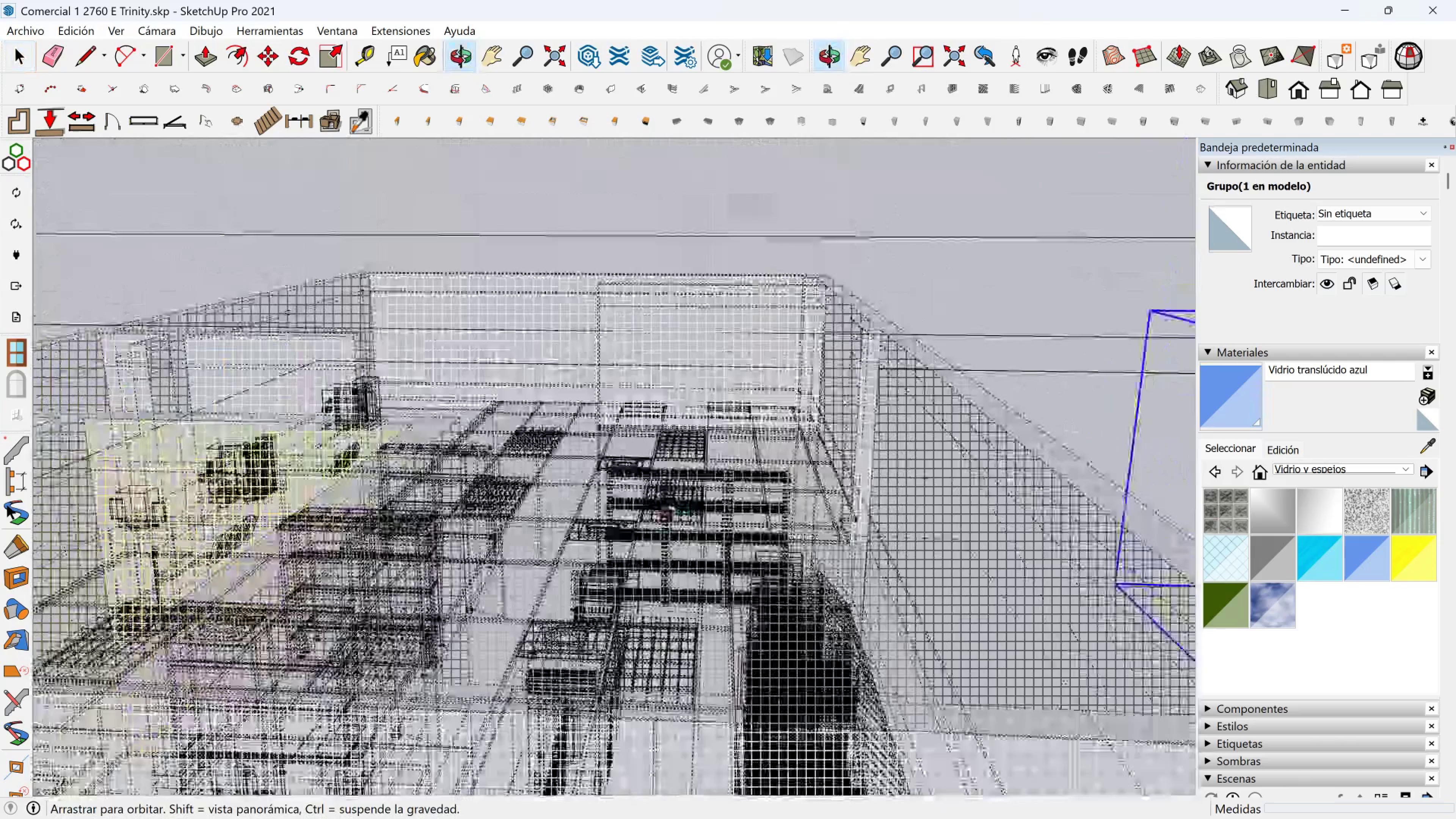 
hold_key(key=ShiftLeft, duration=1.07)
 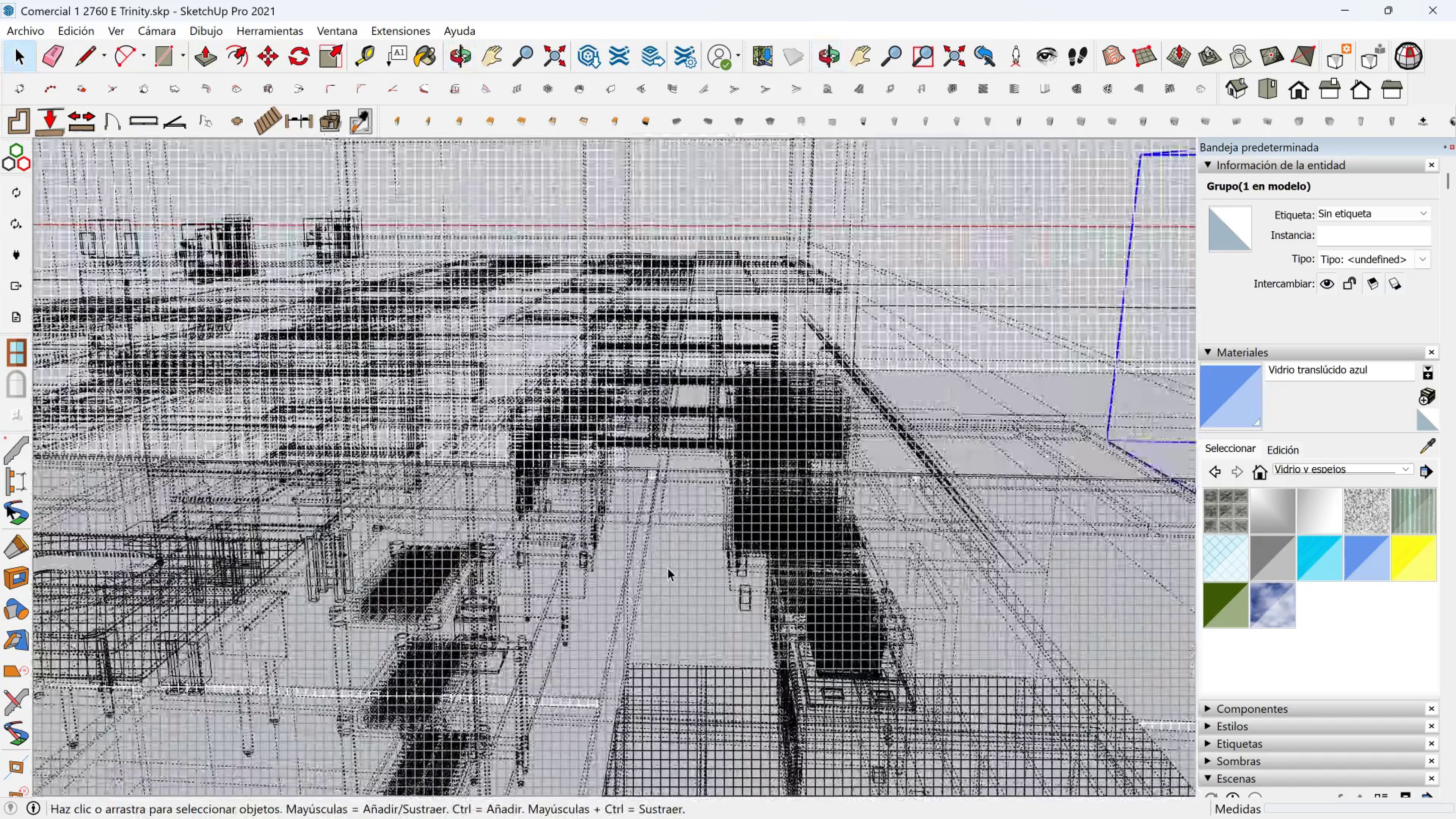 
scroll: coordinate [635, 583], scroll_direction: up, amount: 20.0
 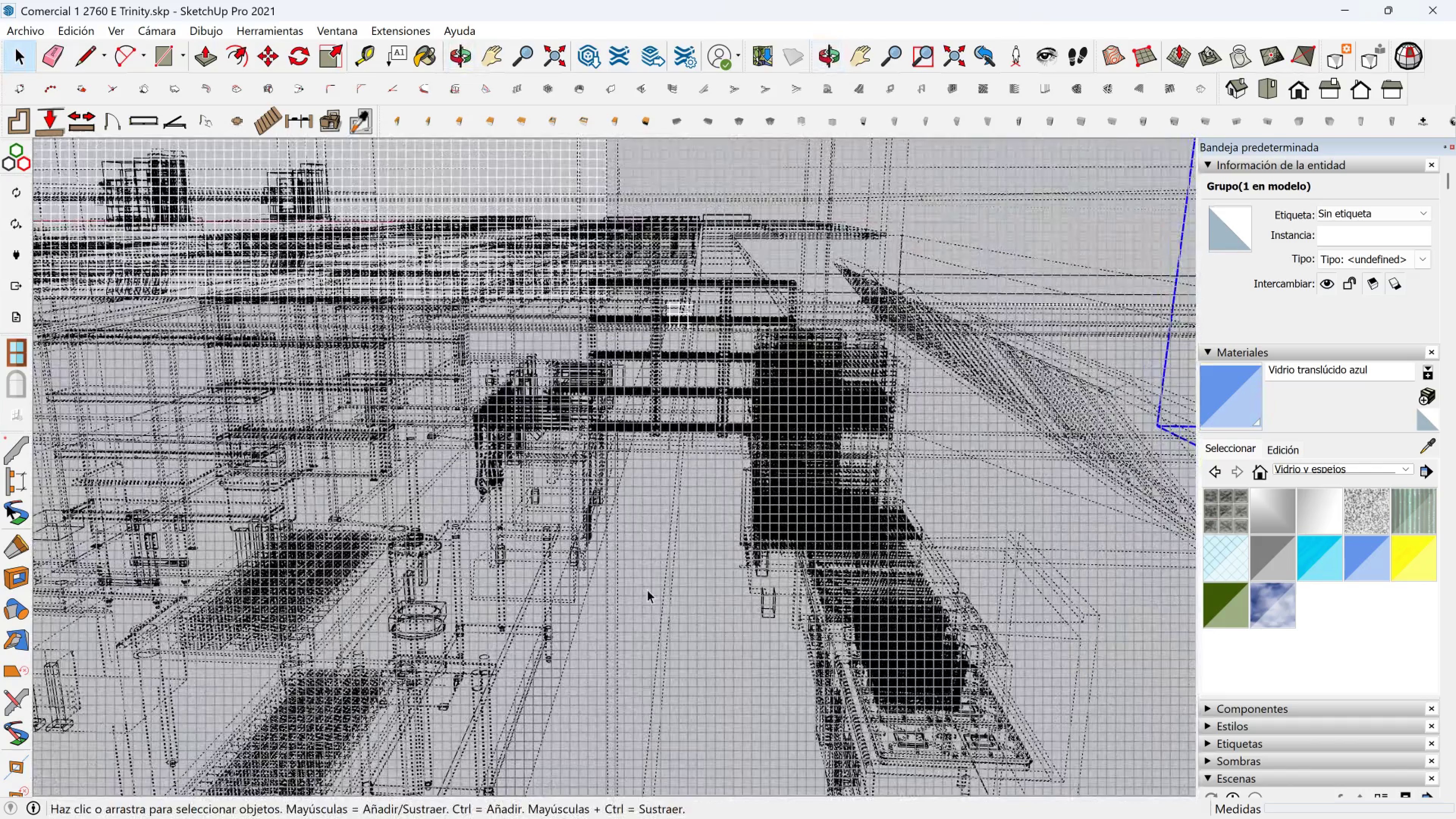 
hold_key(key=ShiftLeft, duration=1.5)
 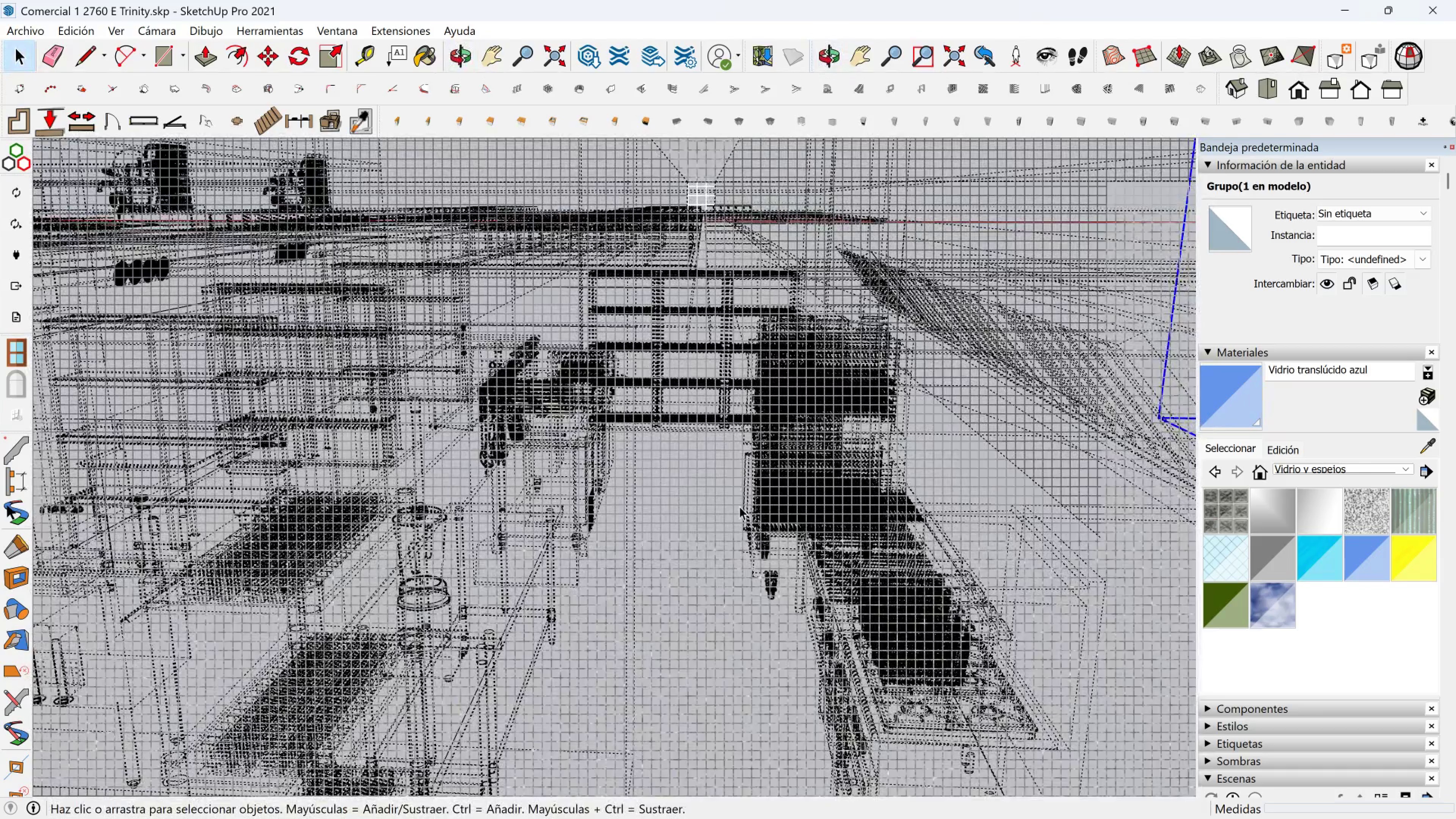 
hold_key(key=ShiftLeft, duration=0.5)
 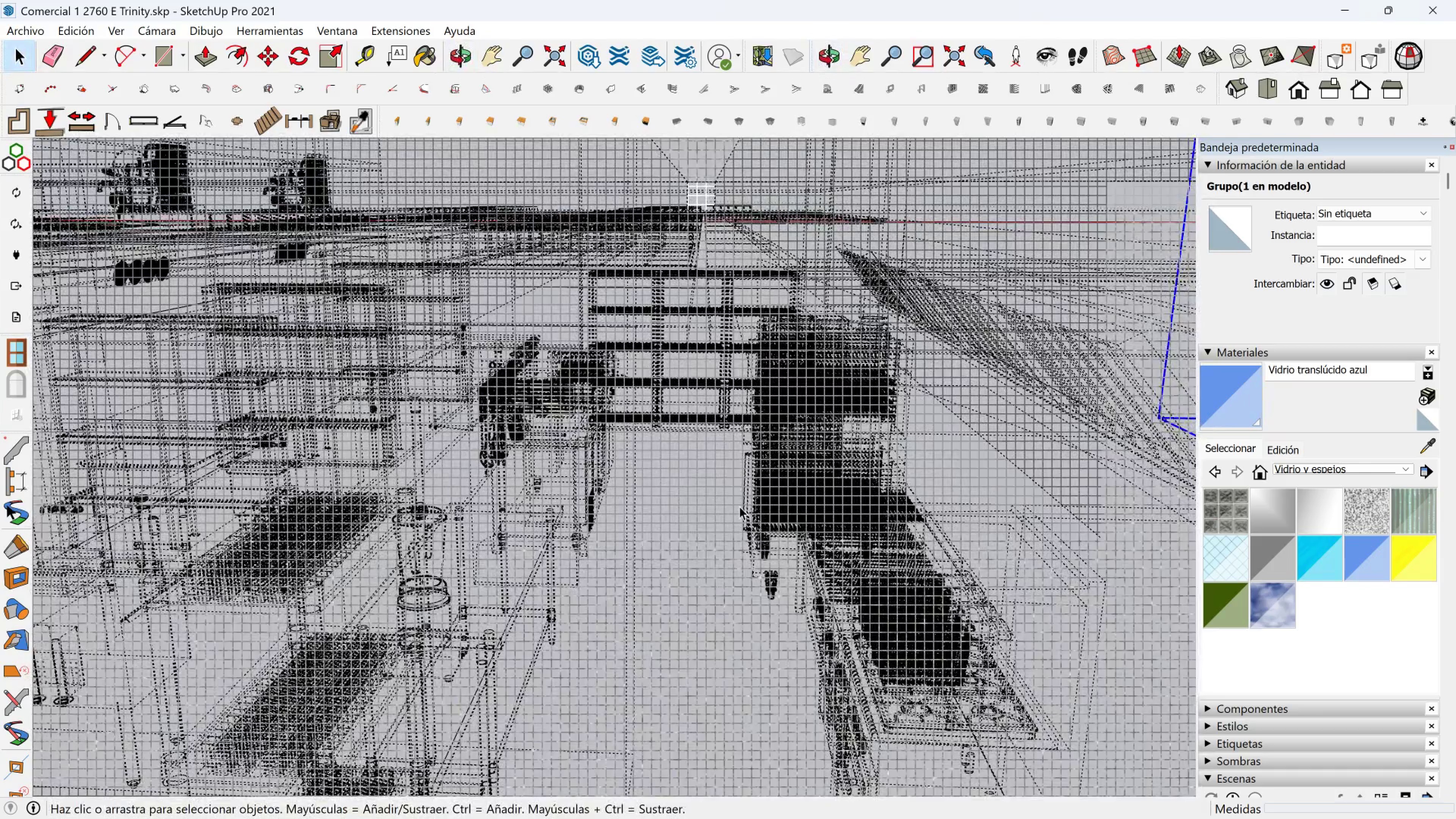 
scroll: coordinate [797, 553], scroll_direction: up, amount: 11.0
 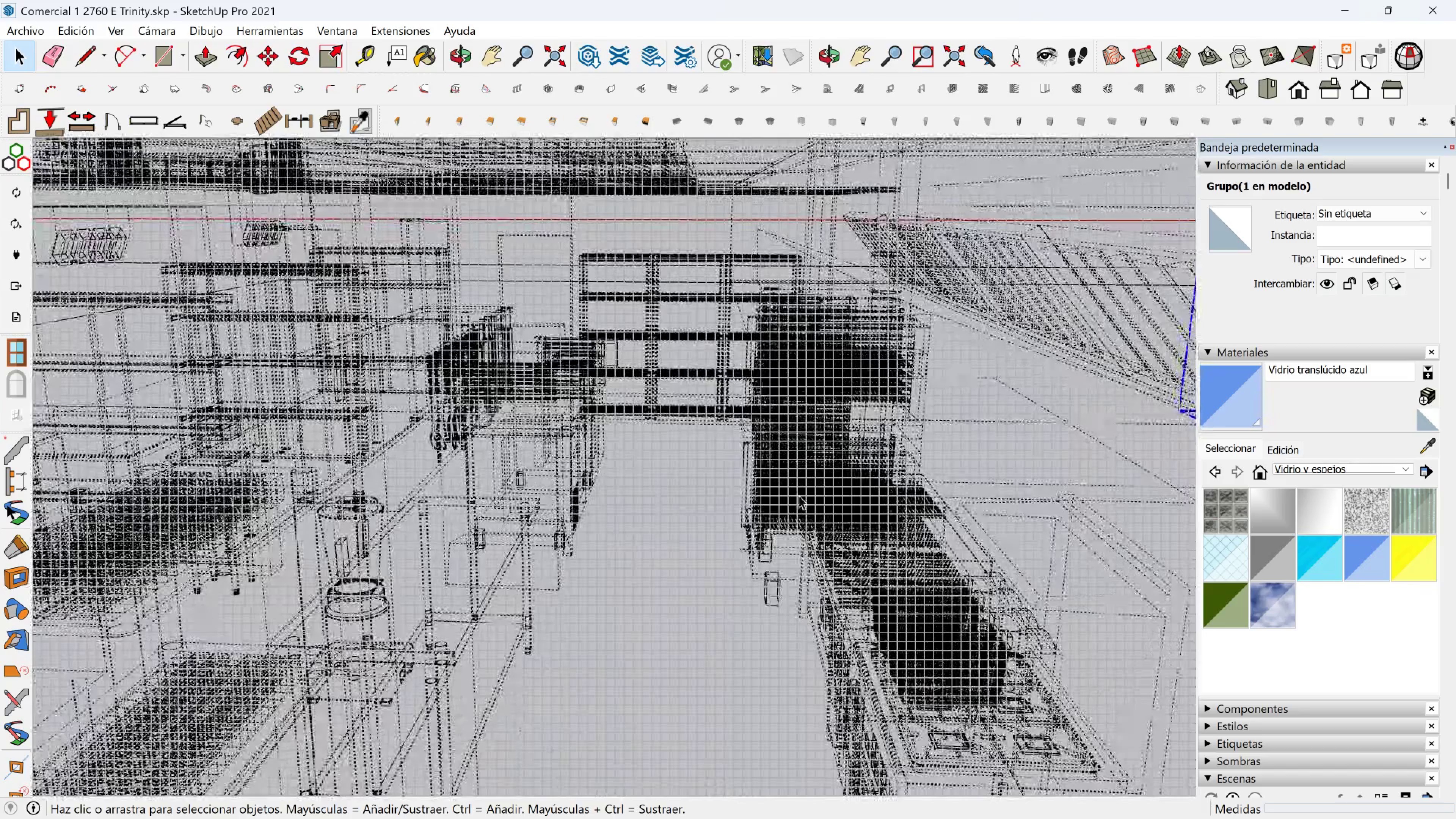 
left_click([799, 496])
 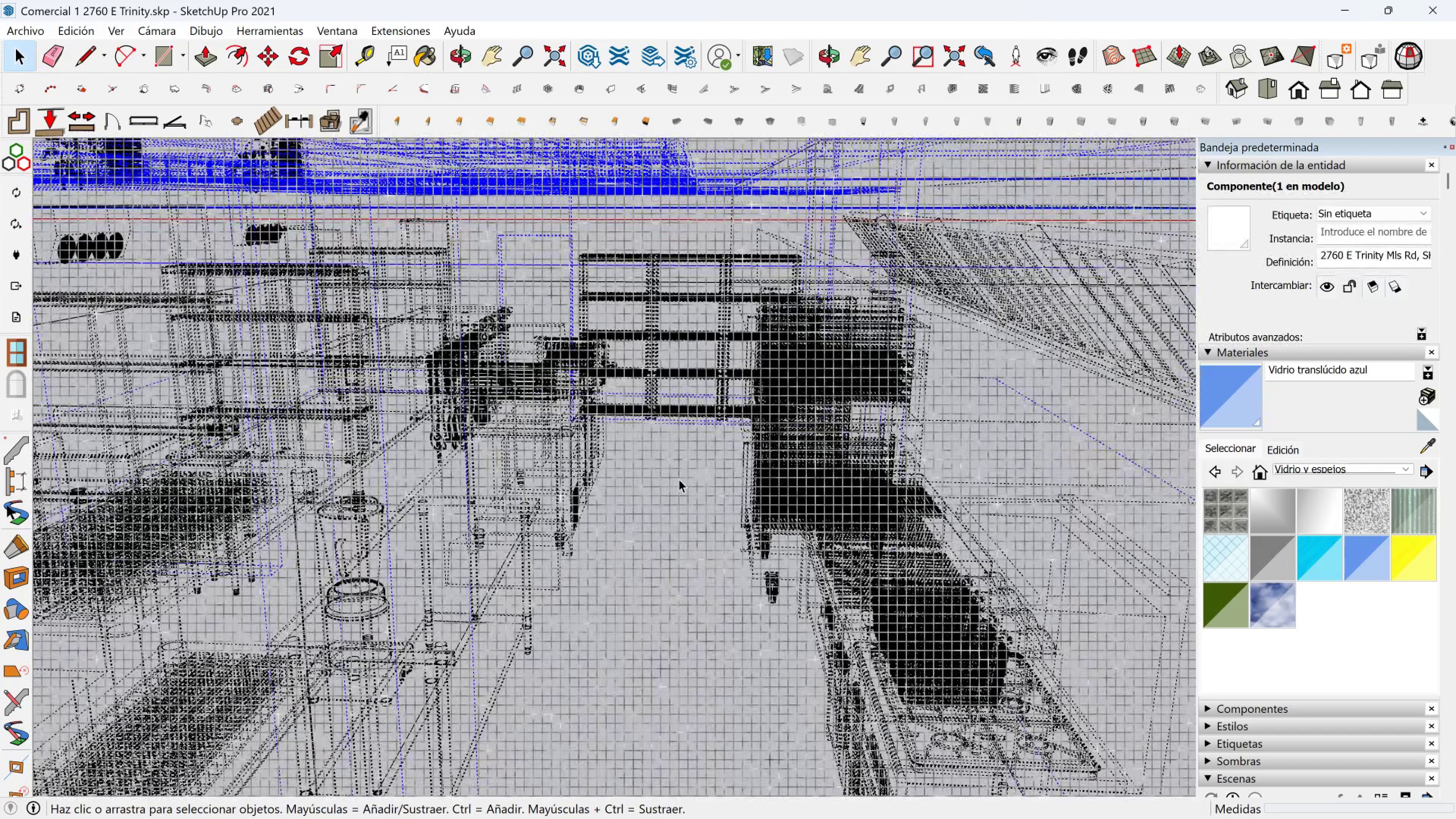 
scroll: coordinate [539, 446], scroll_direction: up, amount: 12.0
 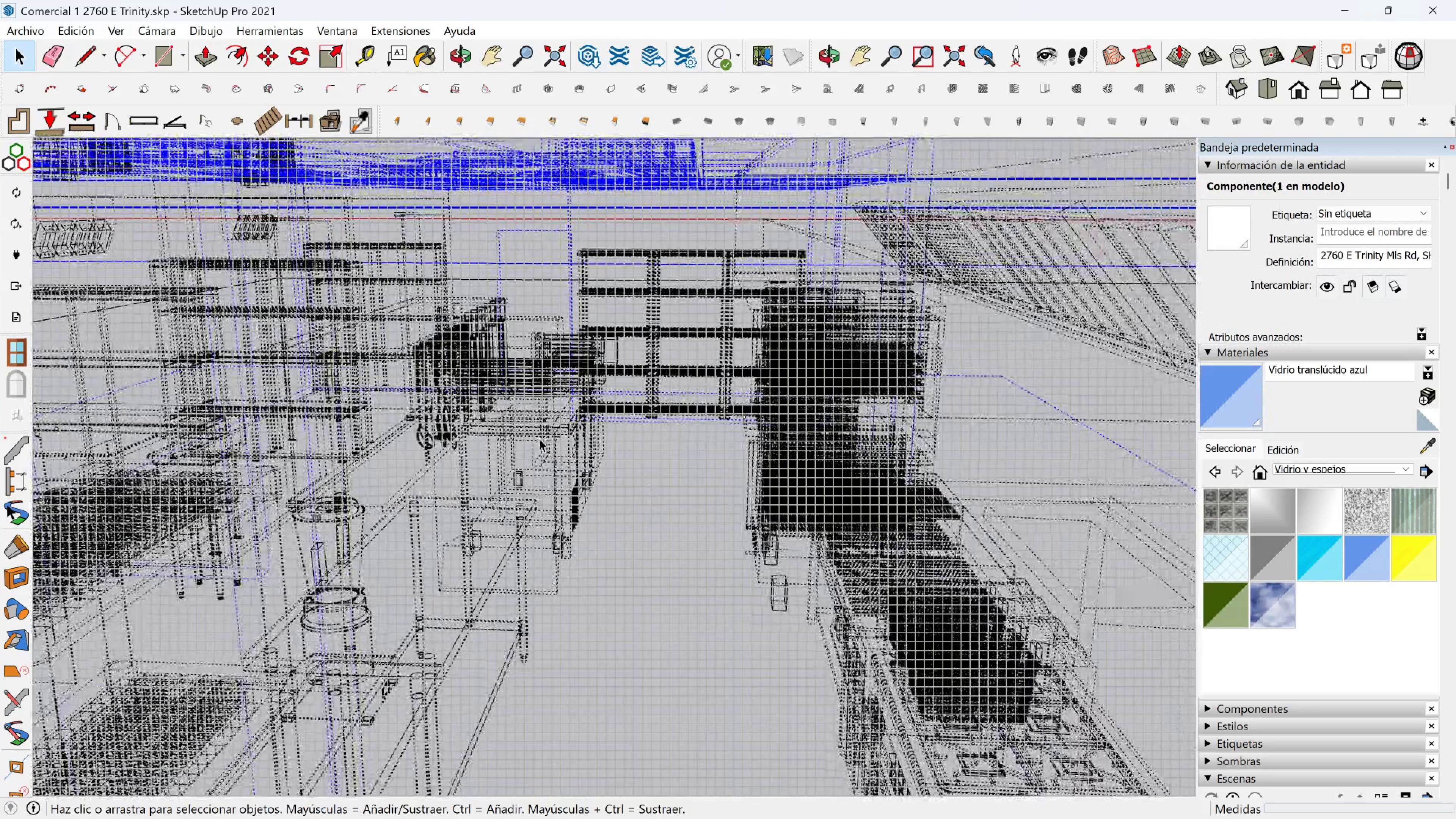 
left_click([539, 438])
 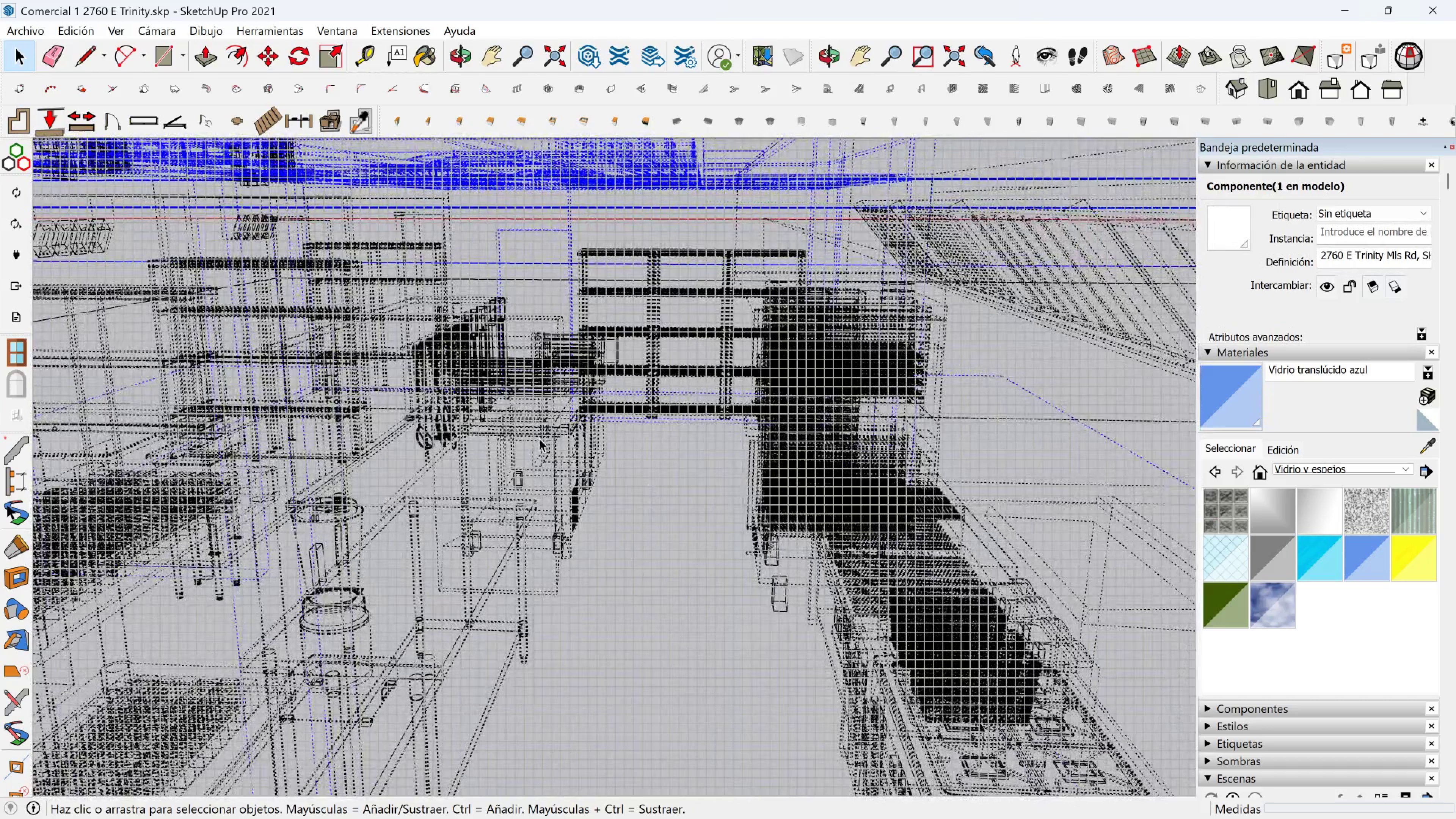 
scroll: coordinate [576, 503], scroll_direction: up, amount: 9.0
 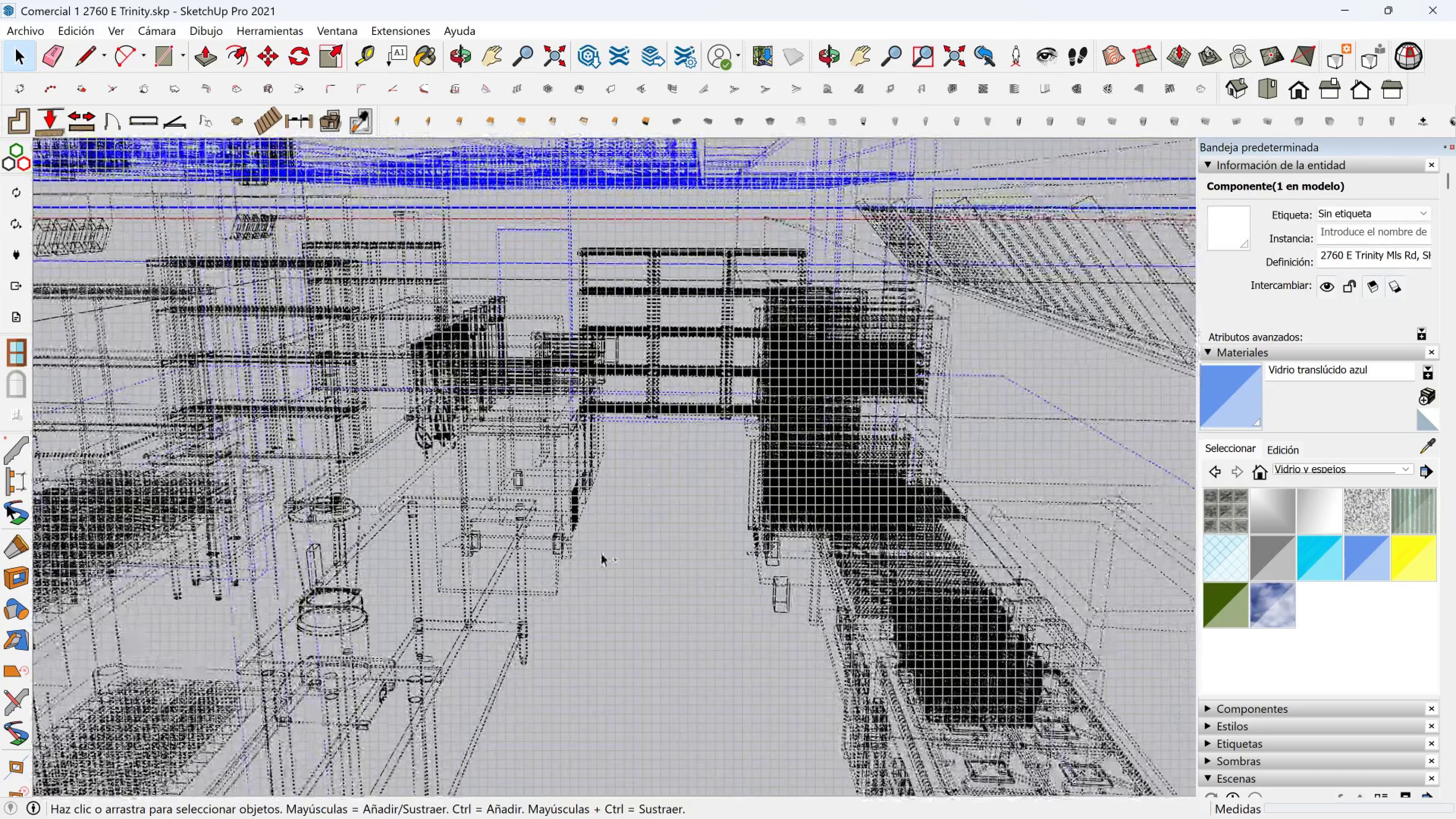 
hold_key(key=ShiftLeft, duration=0.4)
 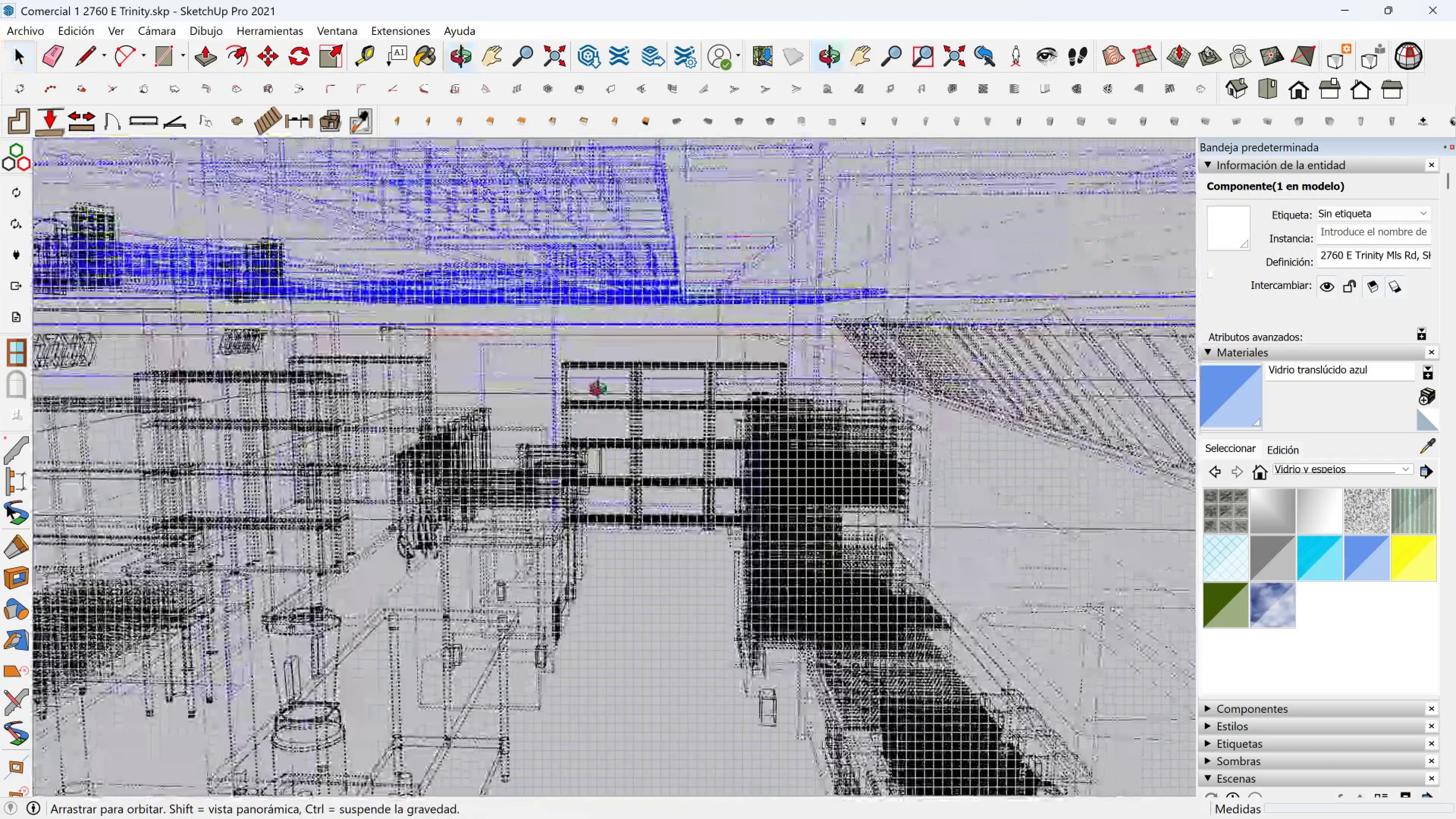 
hold_key(key=ShiftLeft, duration=1.53)
 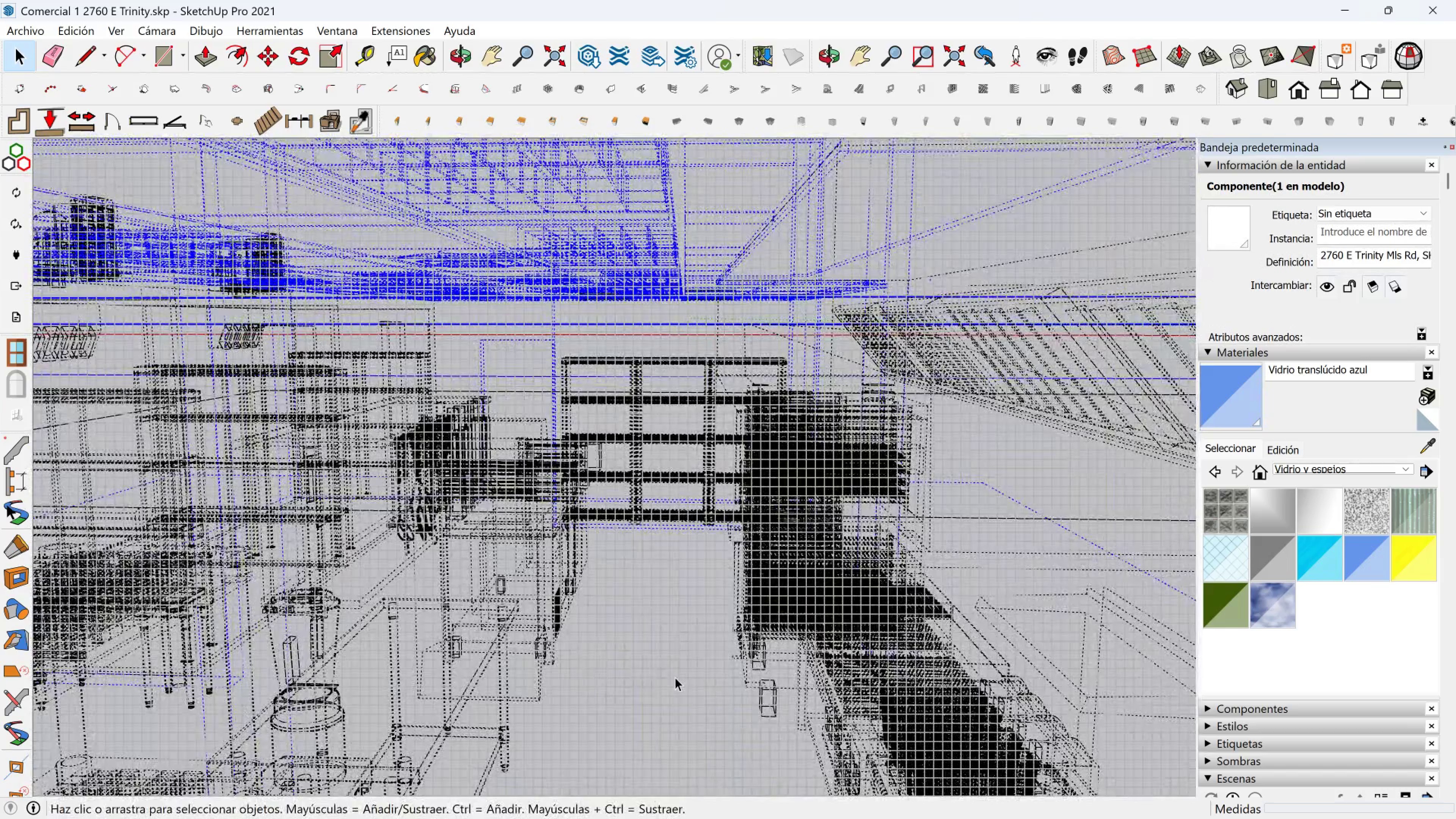 
key(Shift+ShiftLeft)
 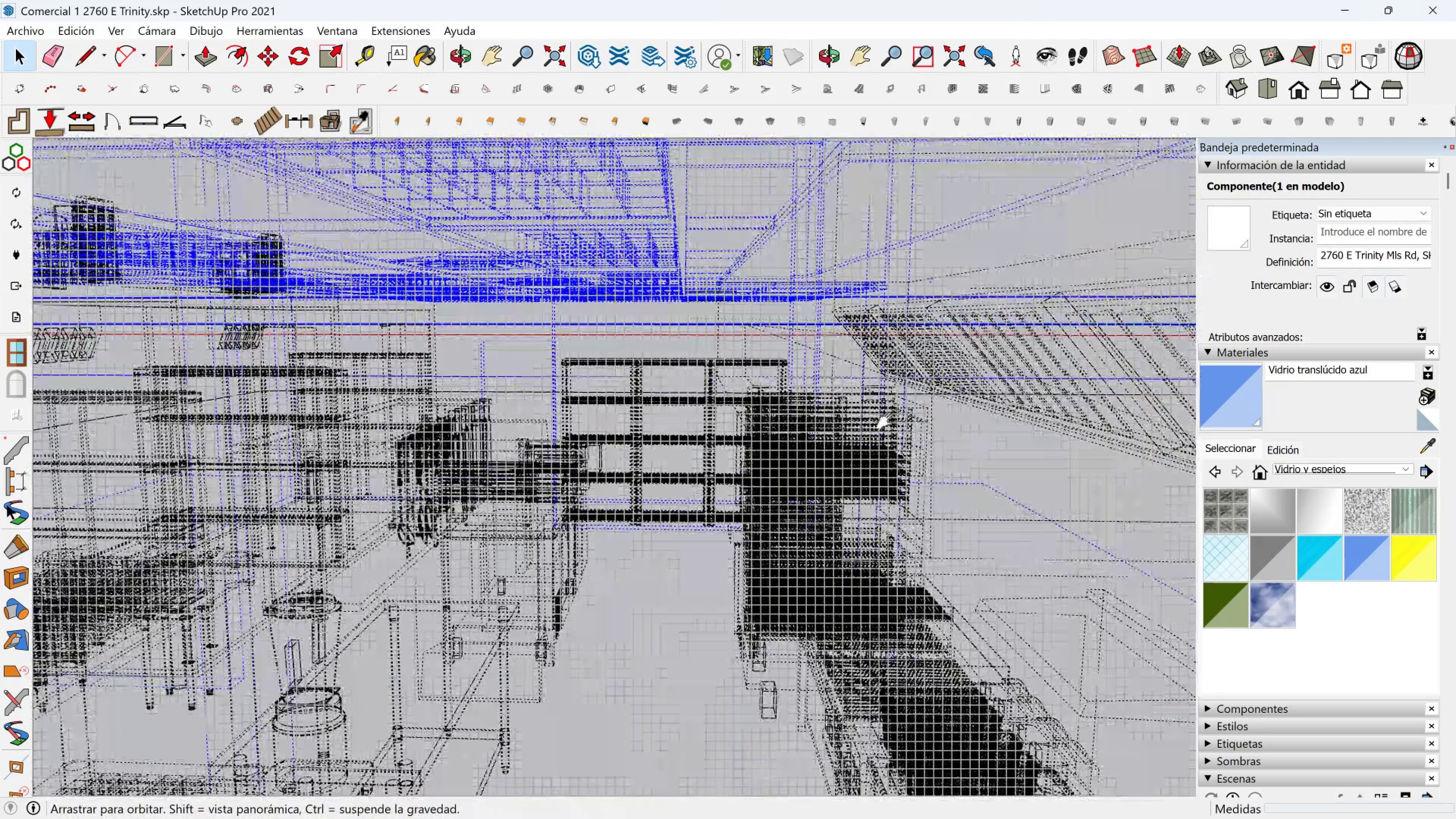 
key(Shift+ShiftLeft)
 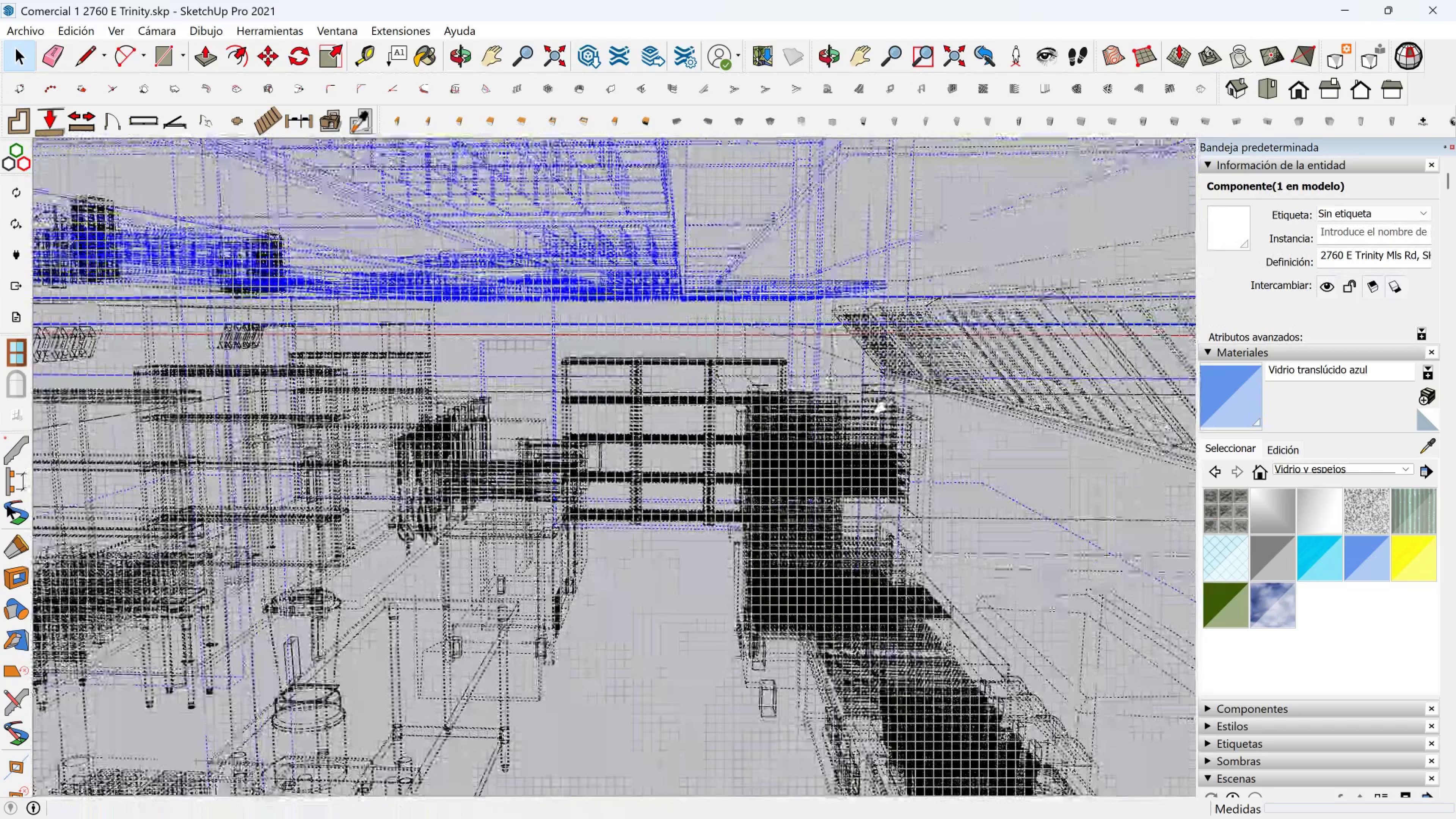 
key(Shift+ShiftLeft)
 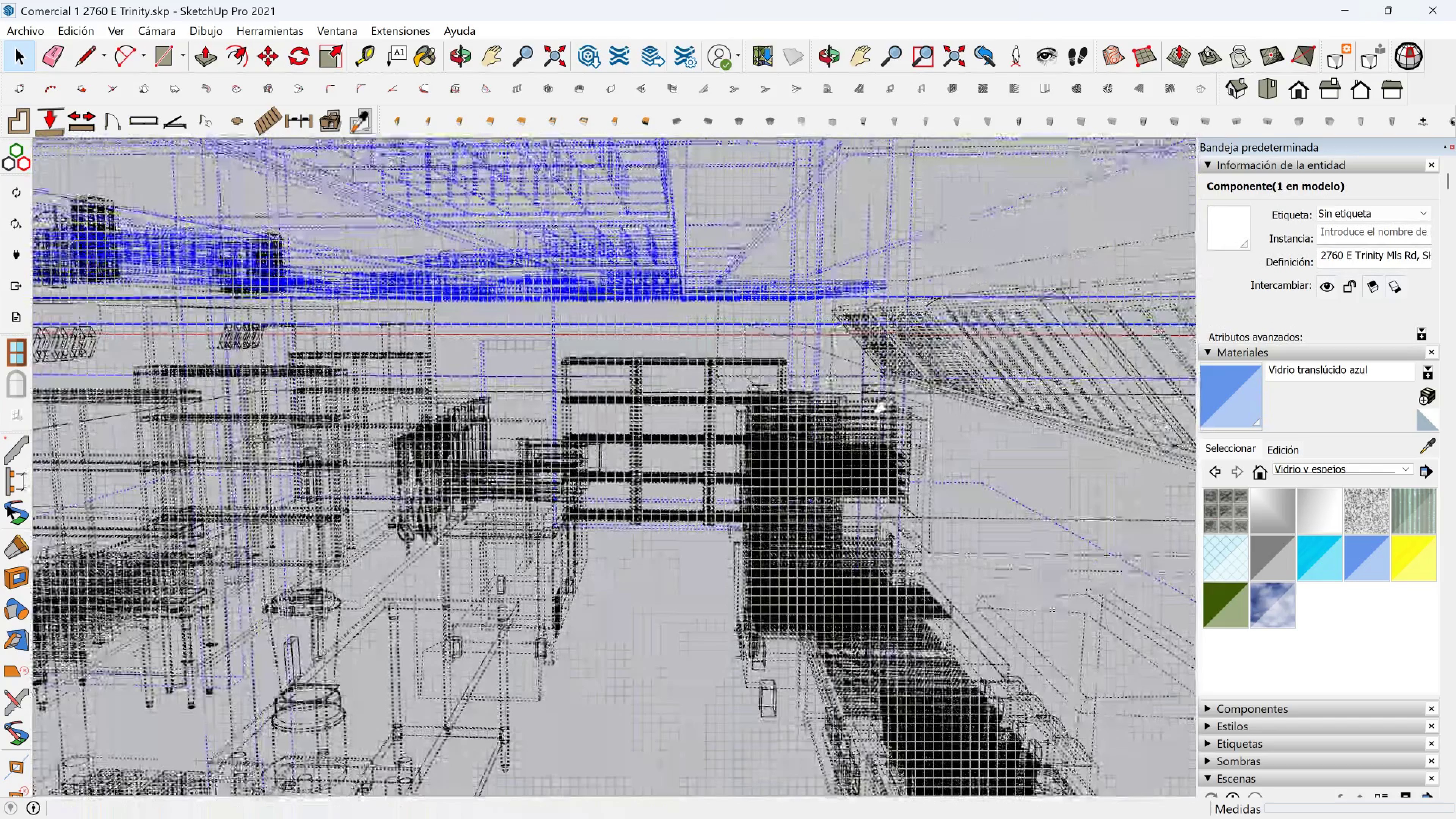 
key(Shift+ShiftLeft)
 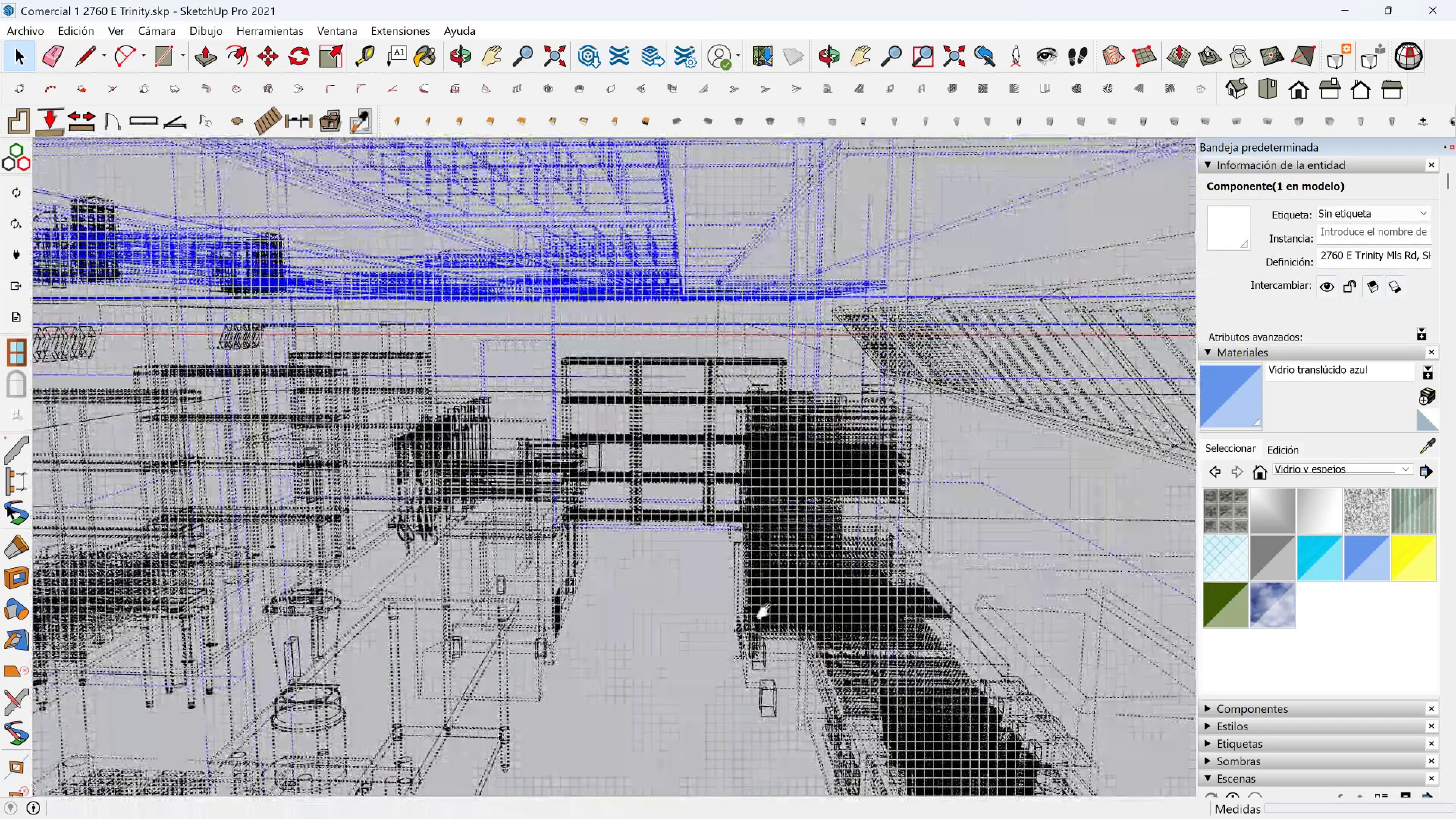 
scroll: coordinate [707, 647], scroll_direction: up, amount: 36.0
 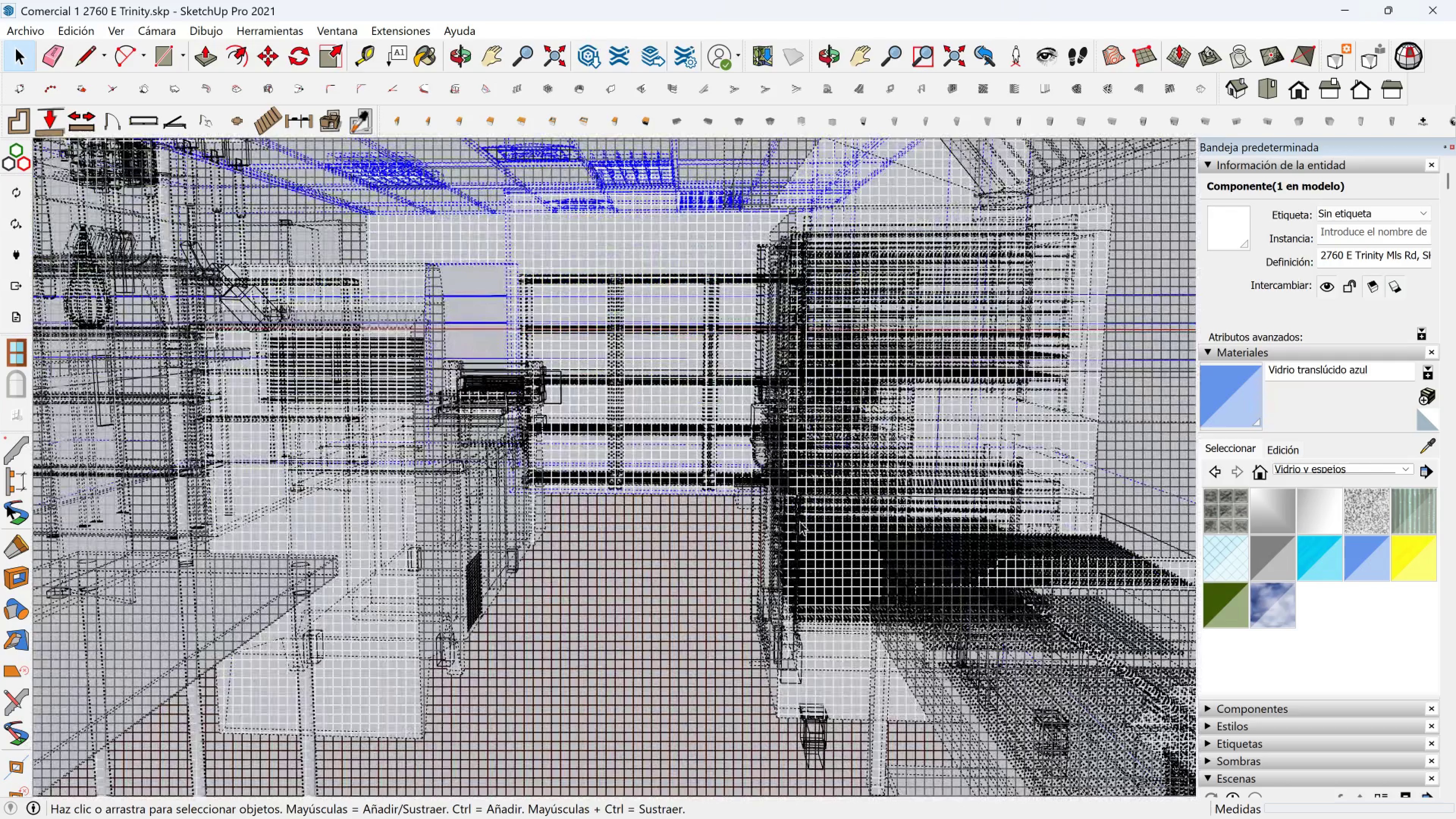 
left_click([813, 516])
 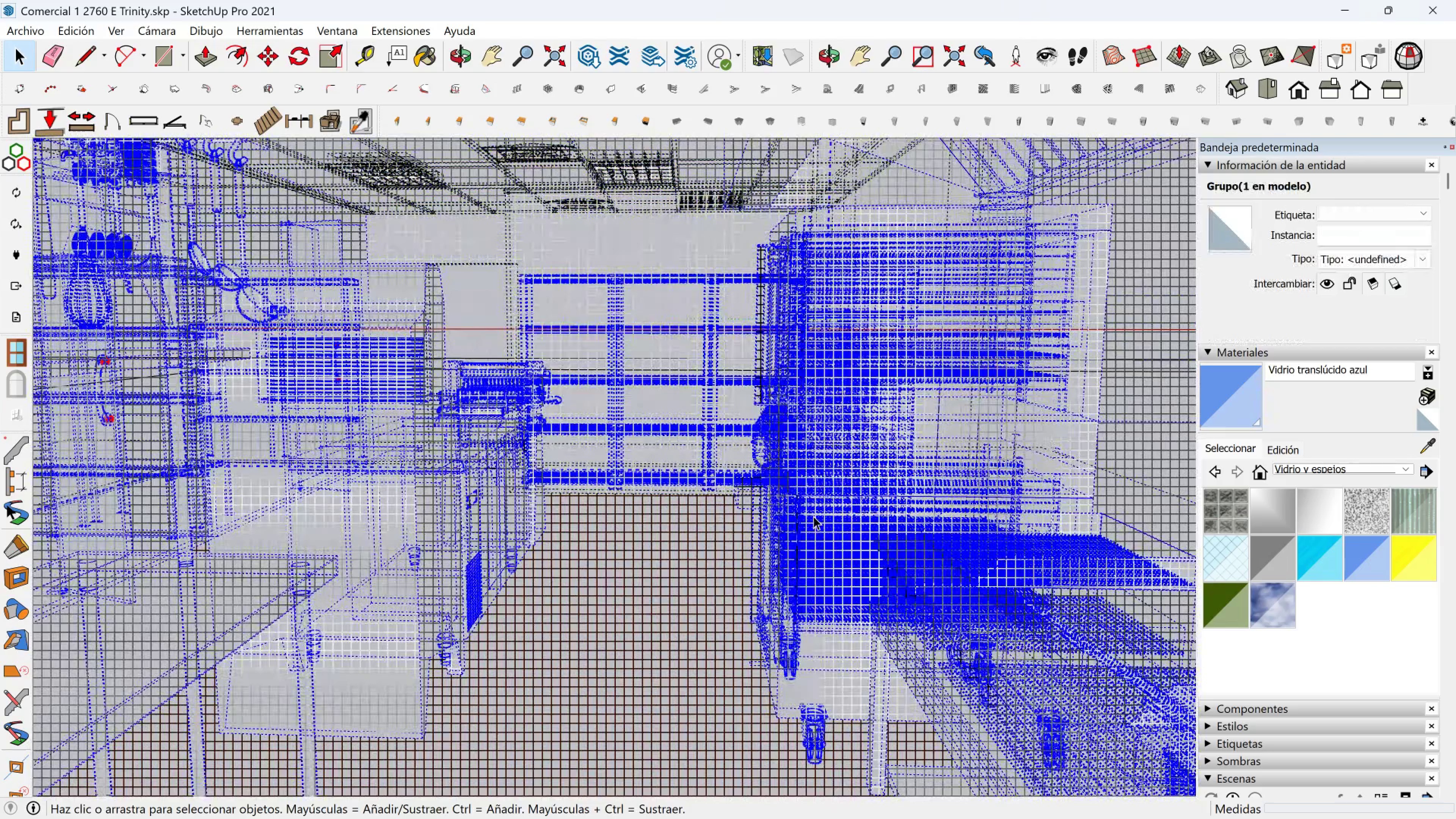 
right_click([813, 516])
 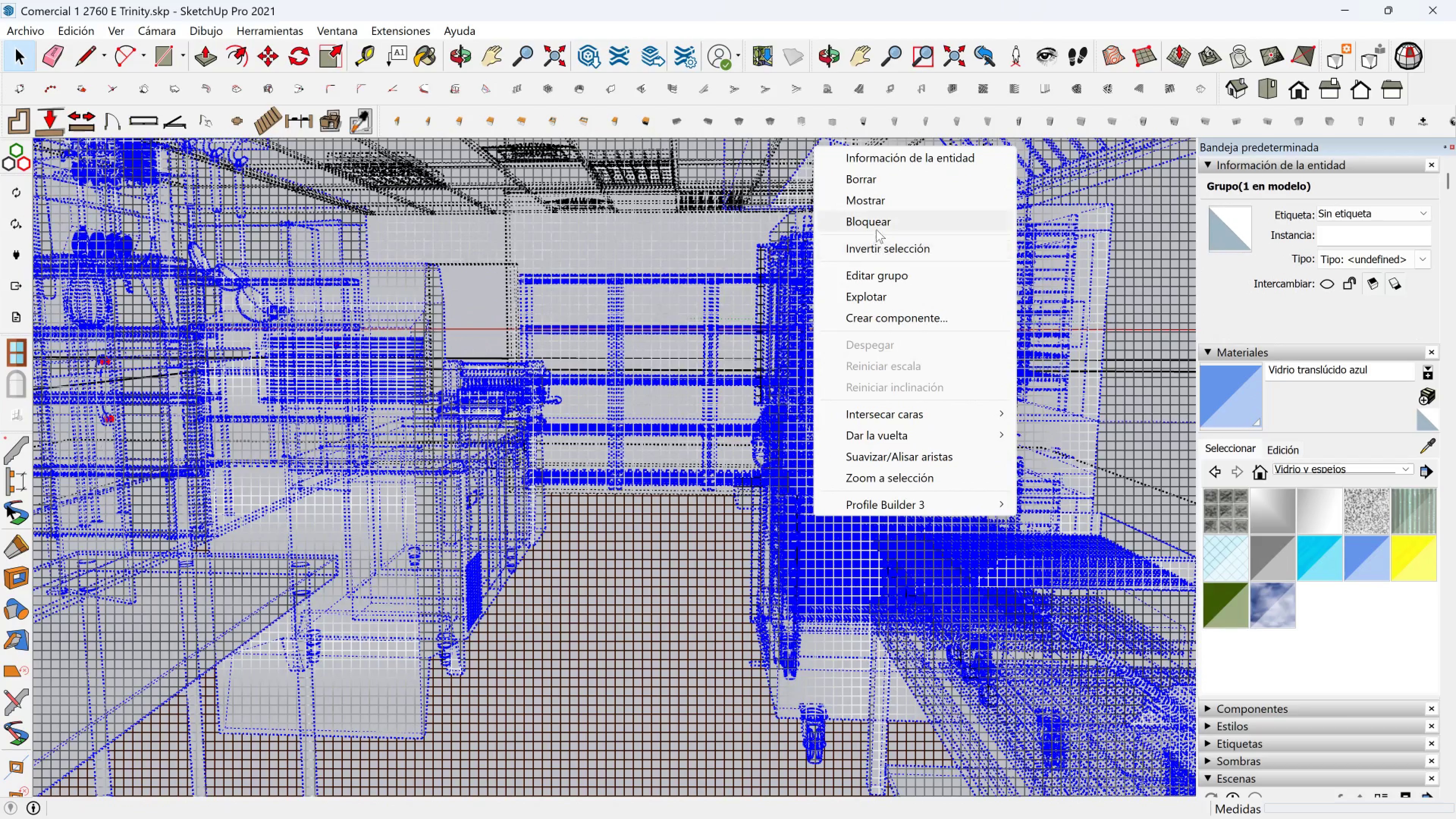 
left_click([882, 208])
 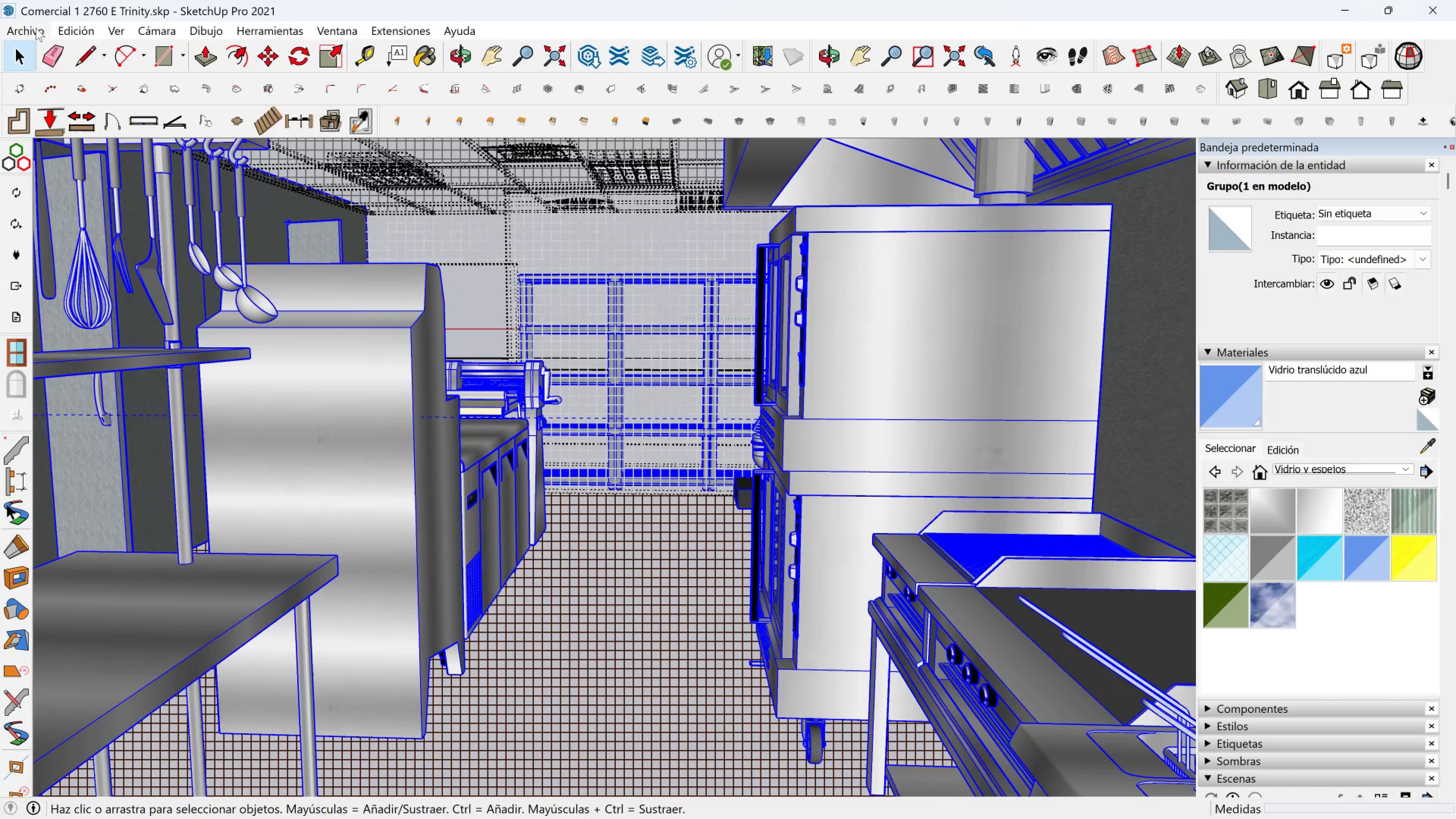 
left_click([106, 33])
 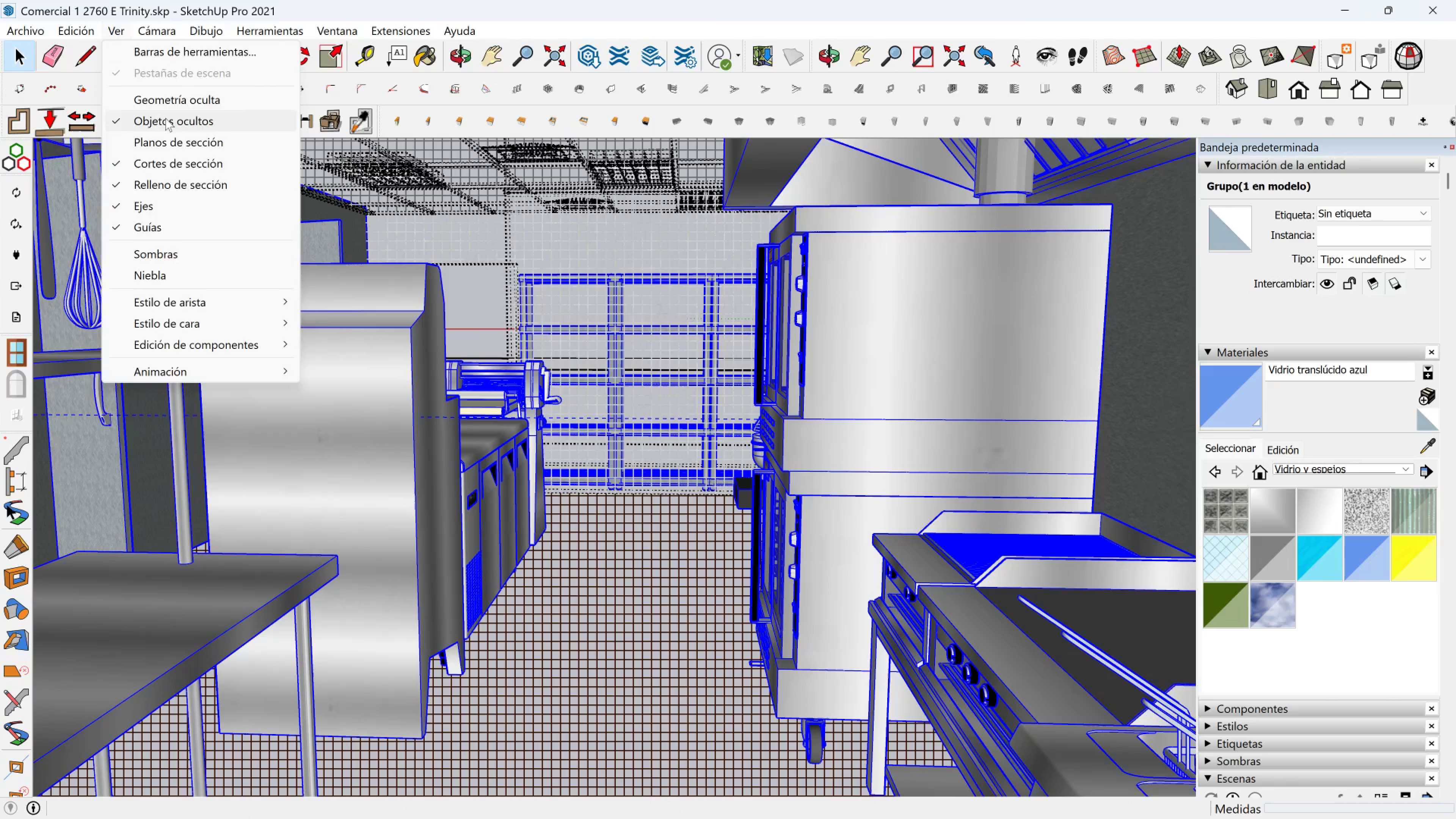 
left_click([165, 118])
 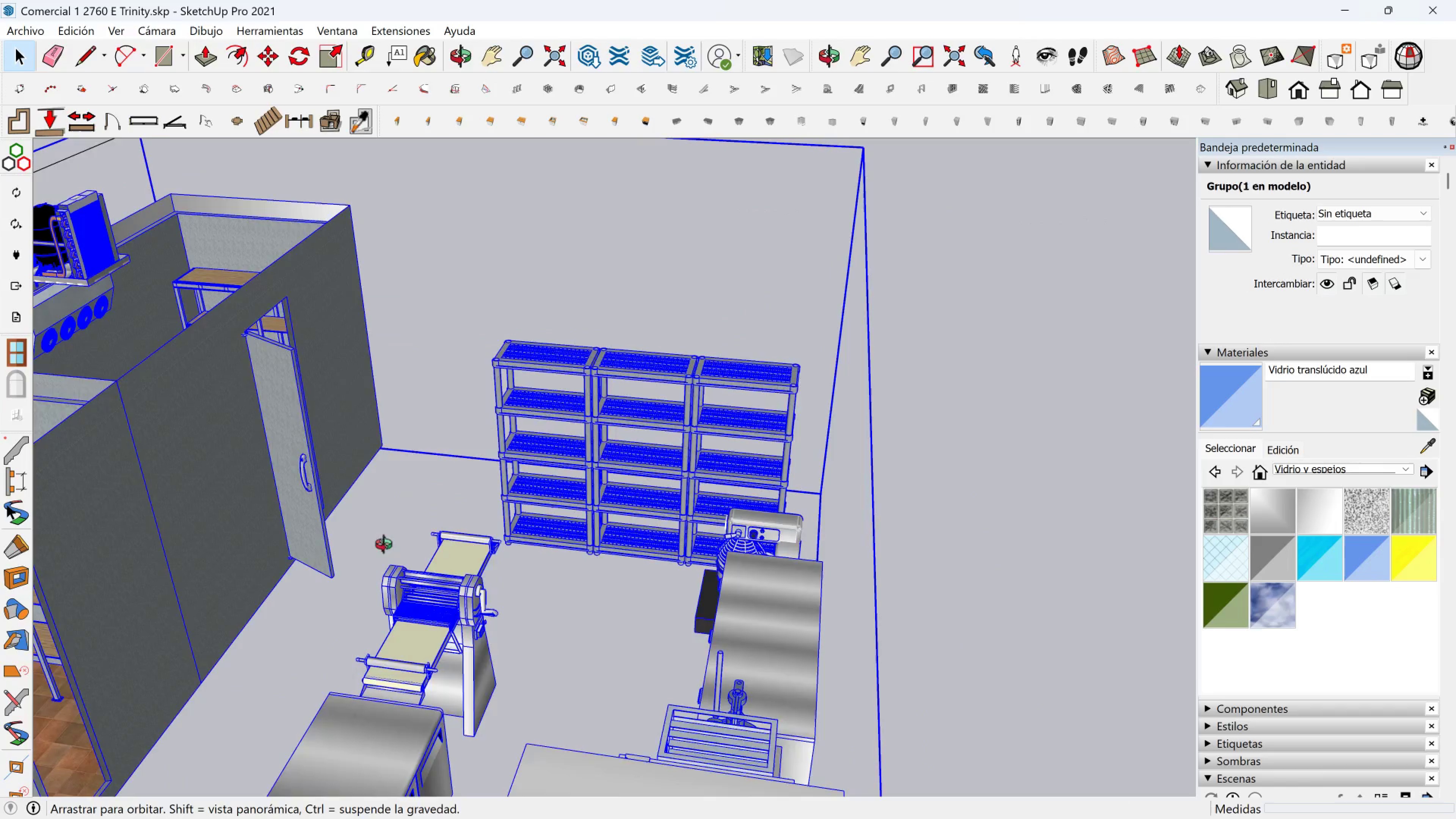 
scroll: coordinate [366, 582], scroll_direction: down, amount: 9.0
 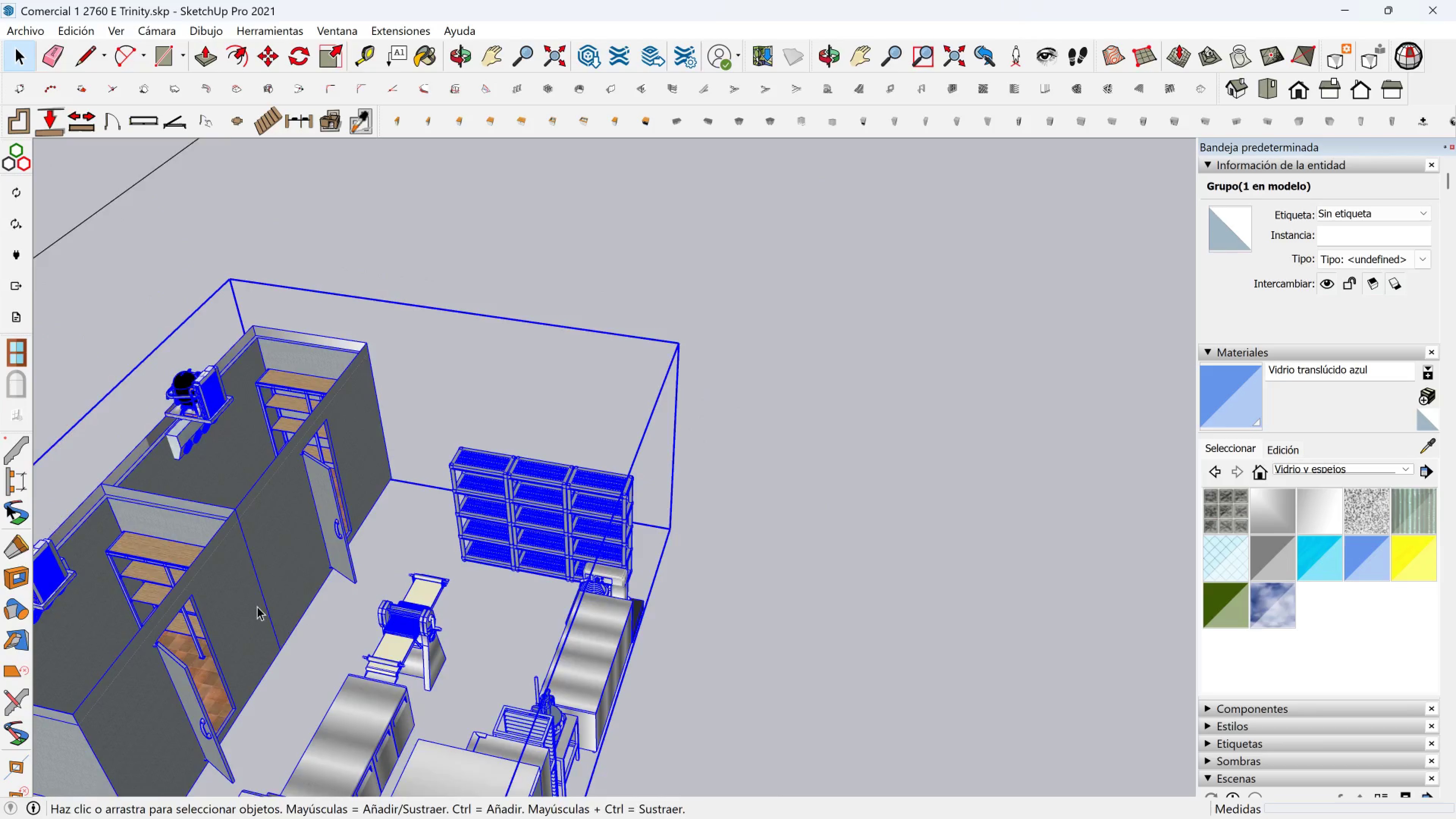 
hold_key(key=ShiftLeft, duration=0.5)
 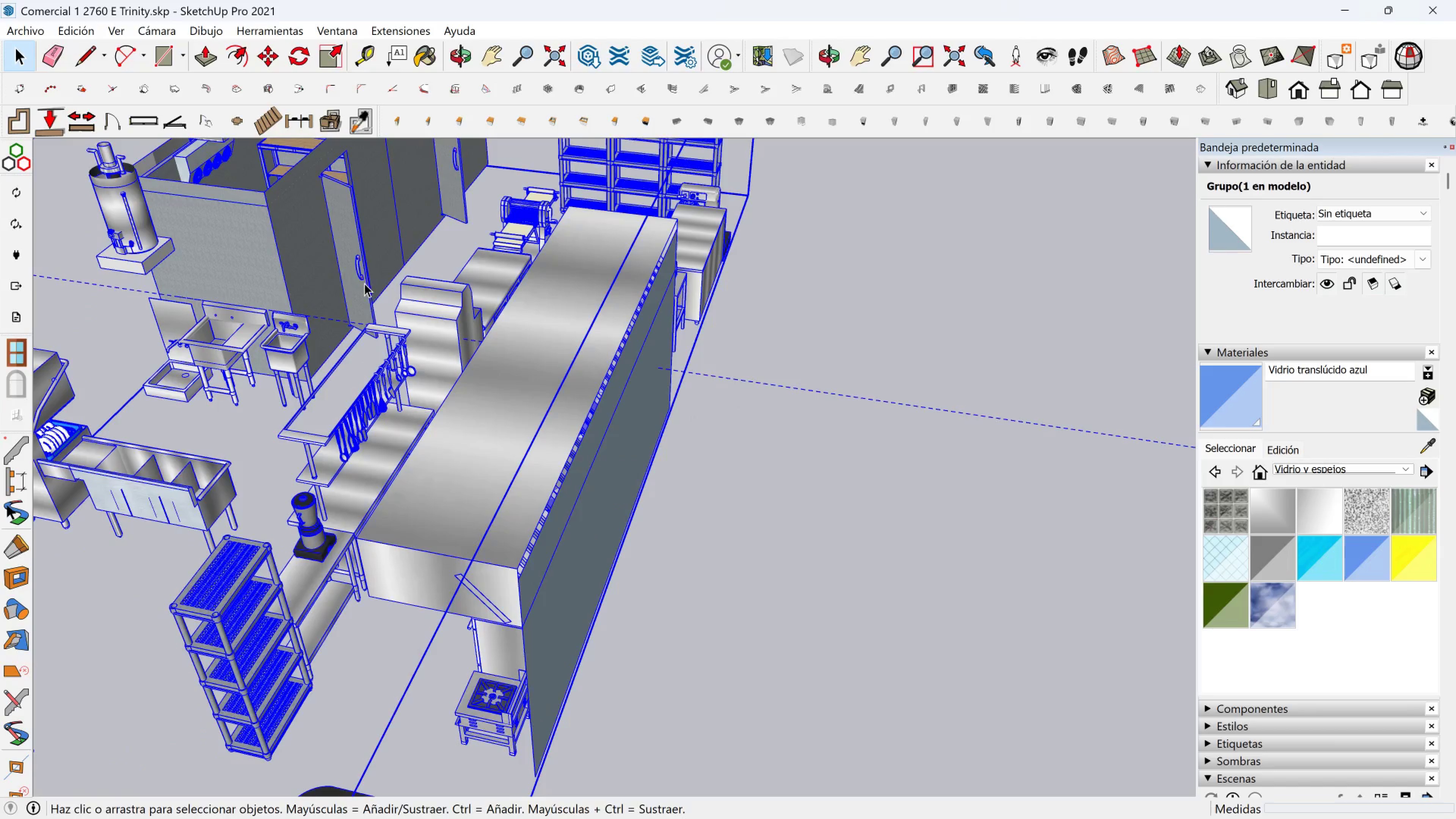 
scroll: coordinate [342, 288], scroll_direction: down, amount: 5.0
 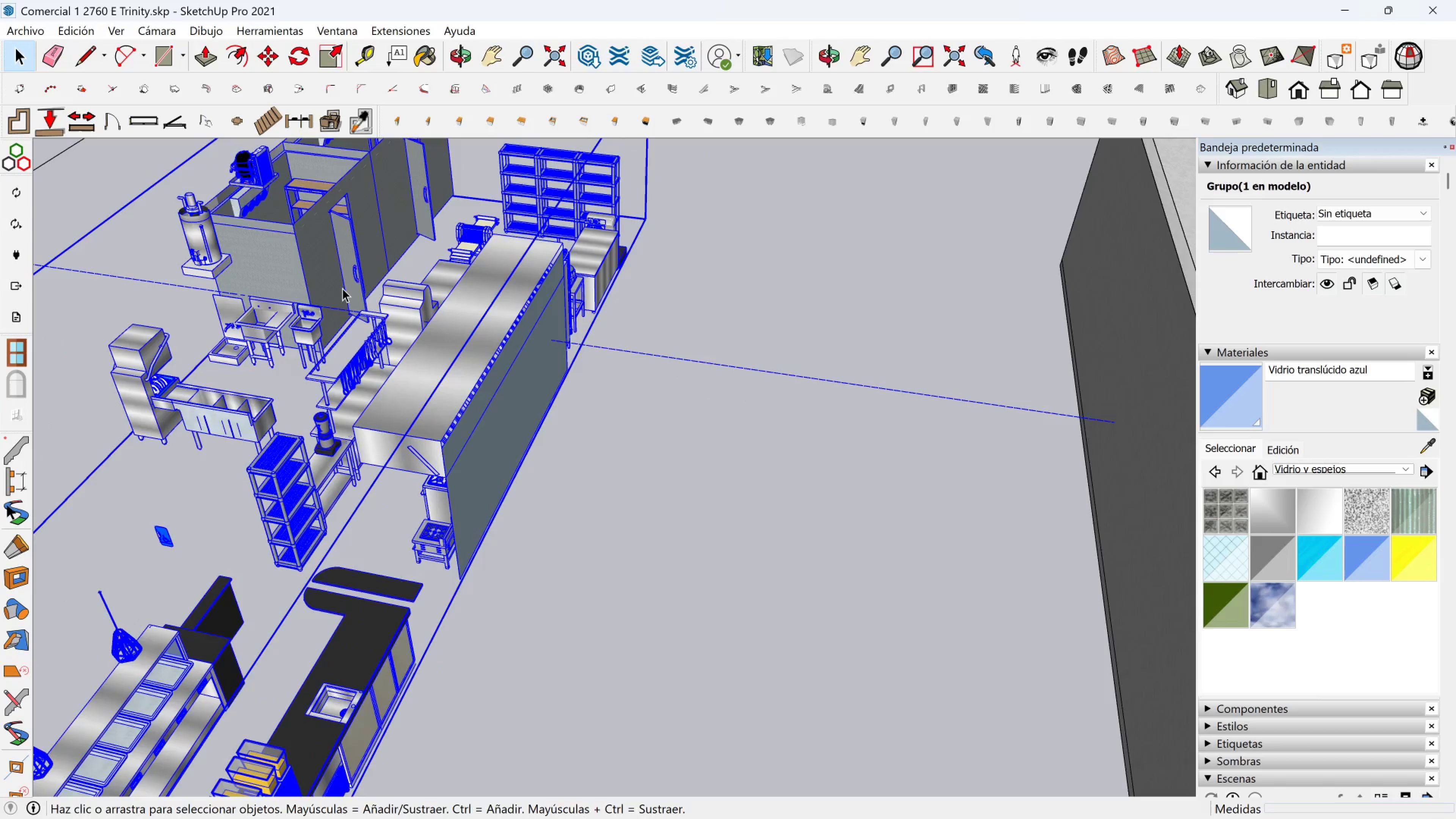 
key(Space)
 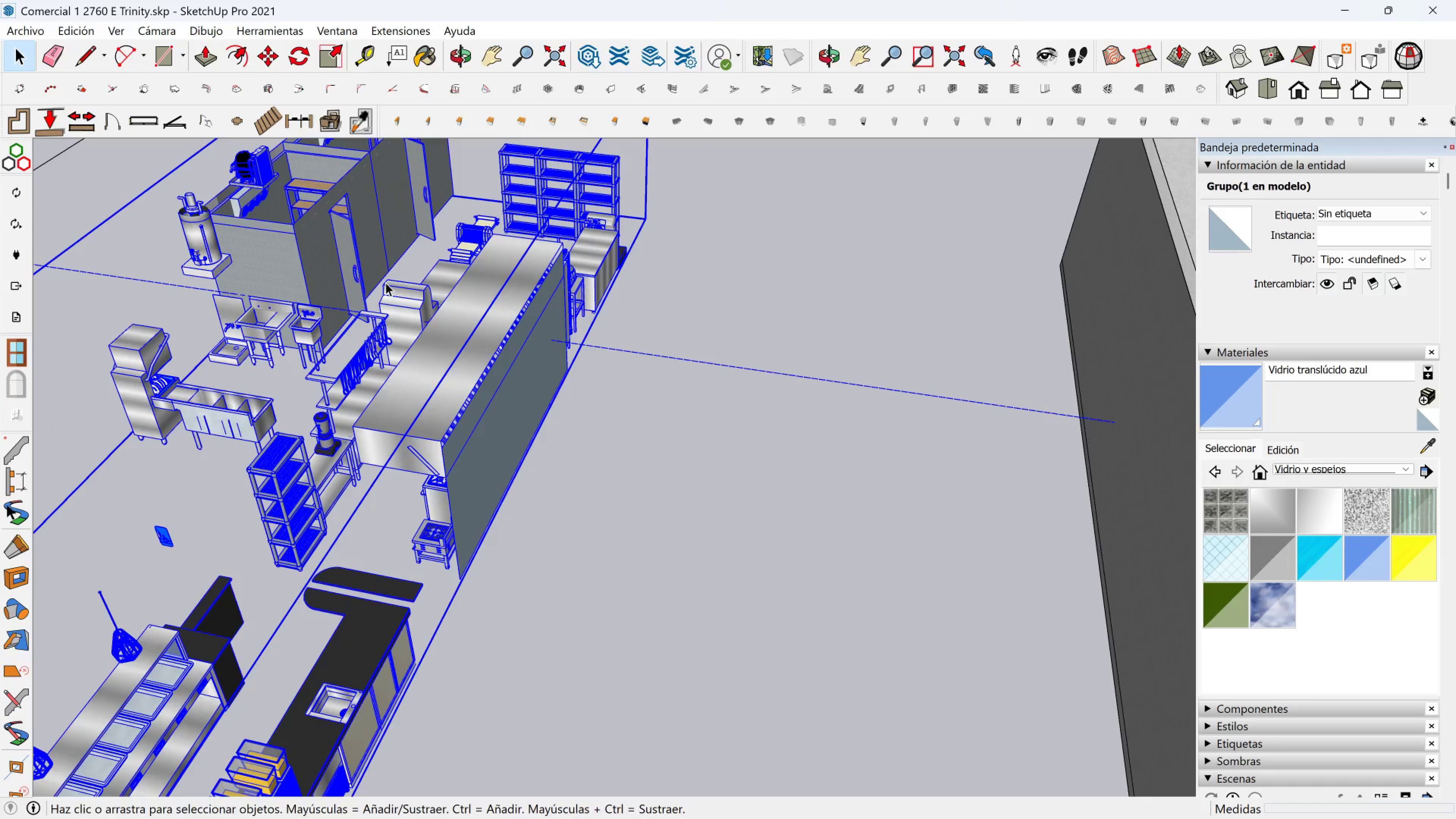 
key(Escape)
 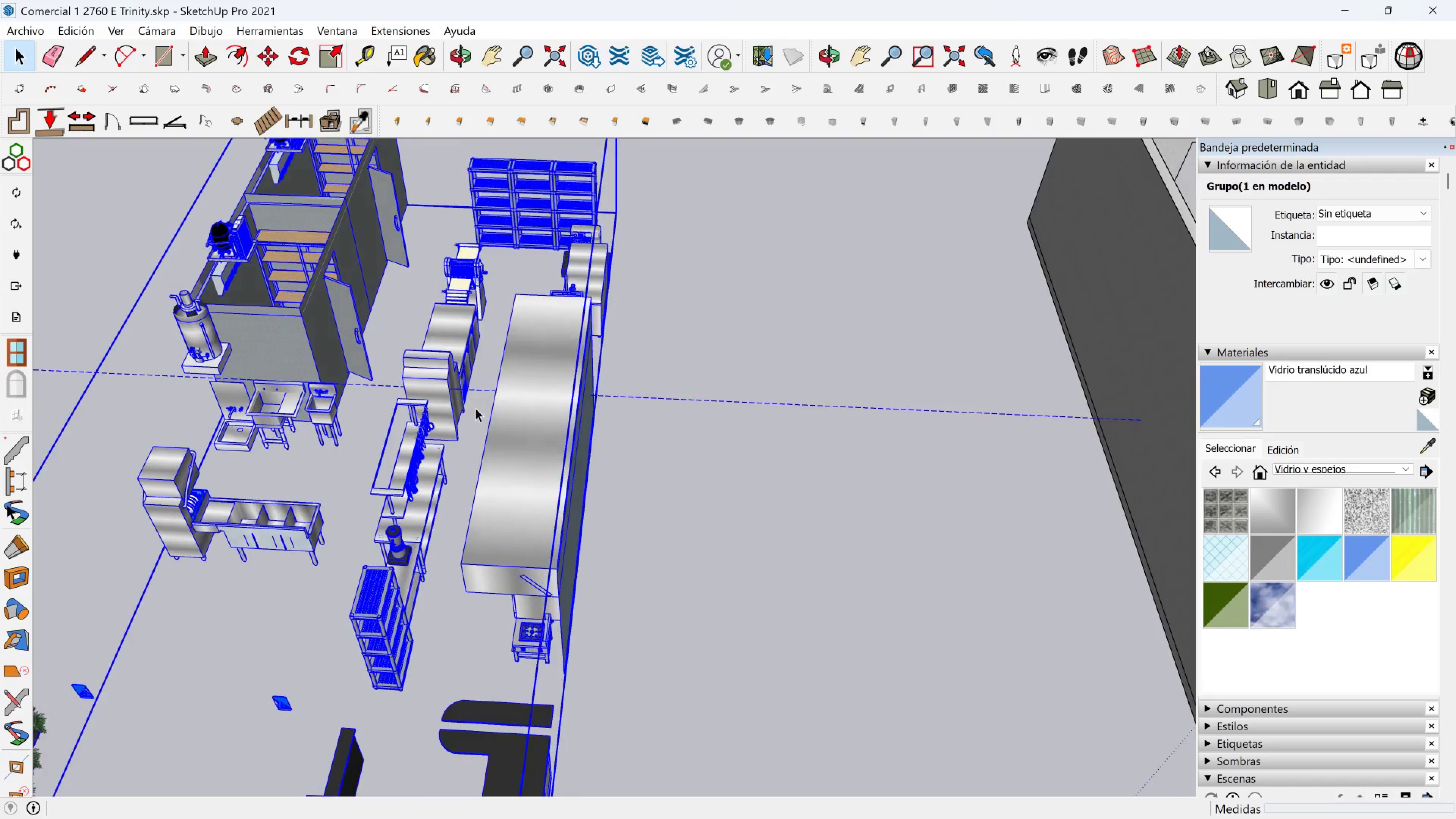 
scroll: coordinate [497, 424], scroll_direction: down, amount: 7.0
 